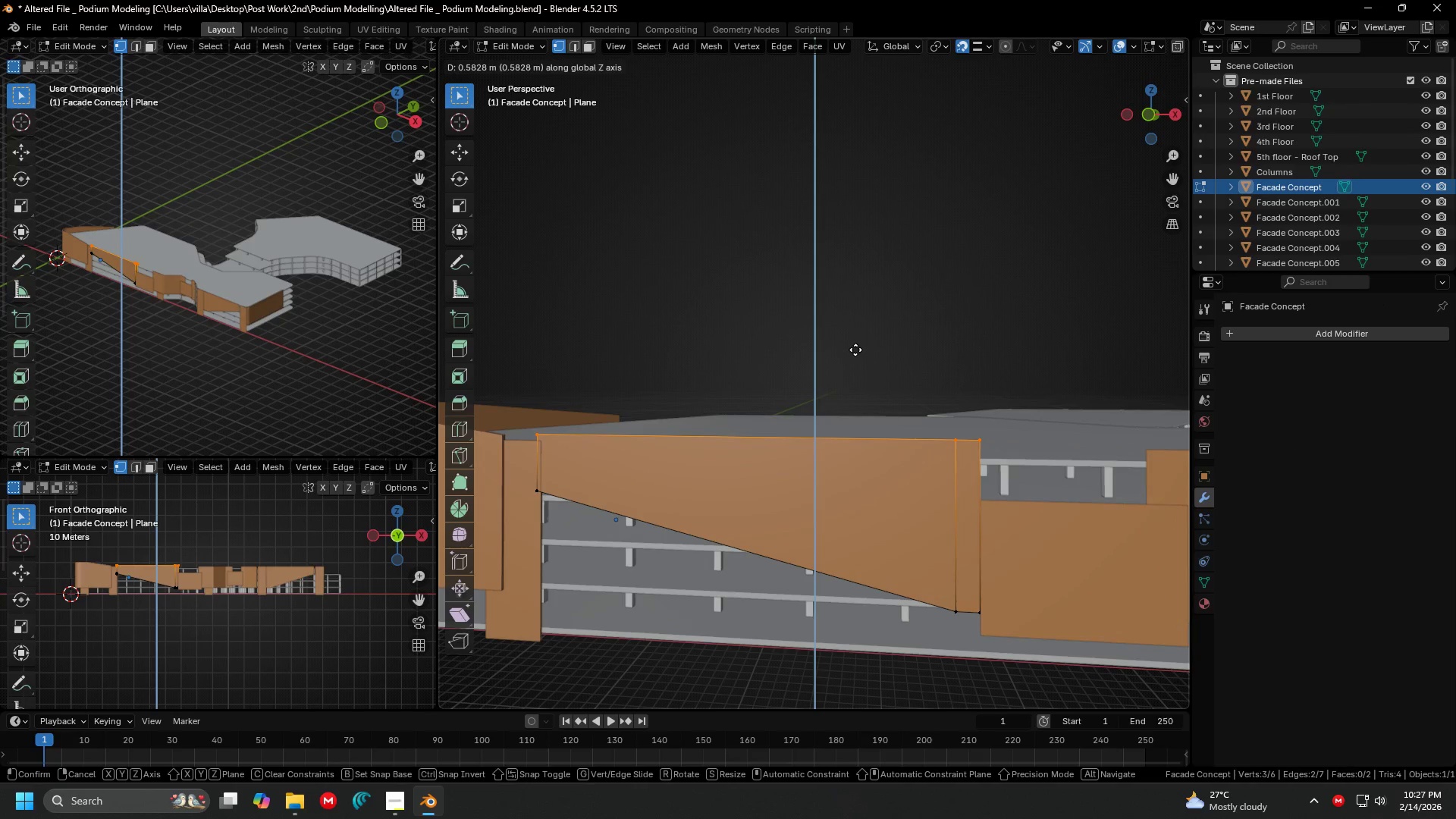 
left_click([855, 350])
 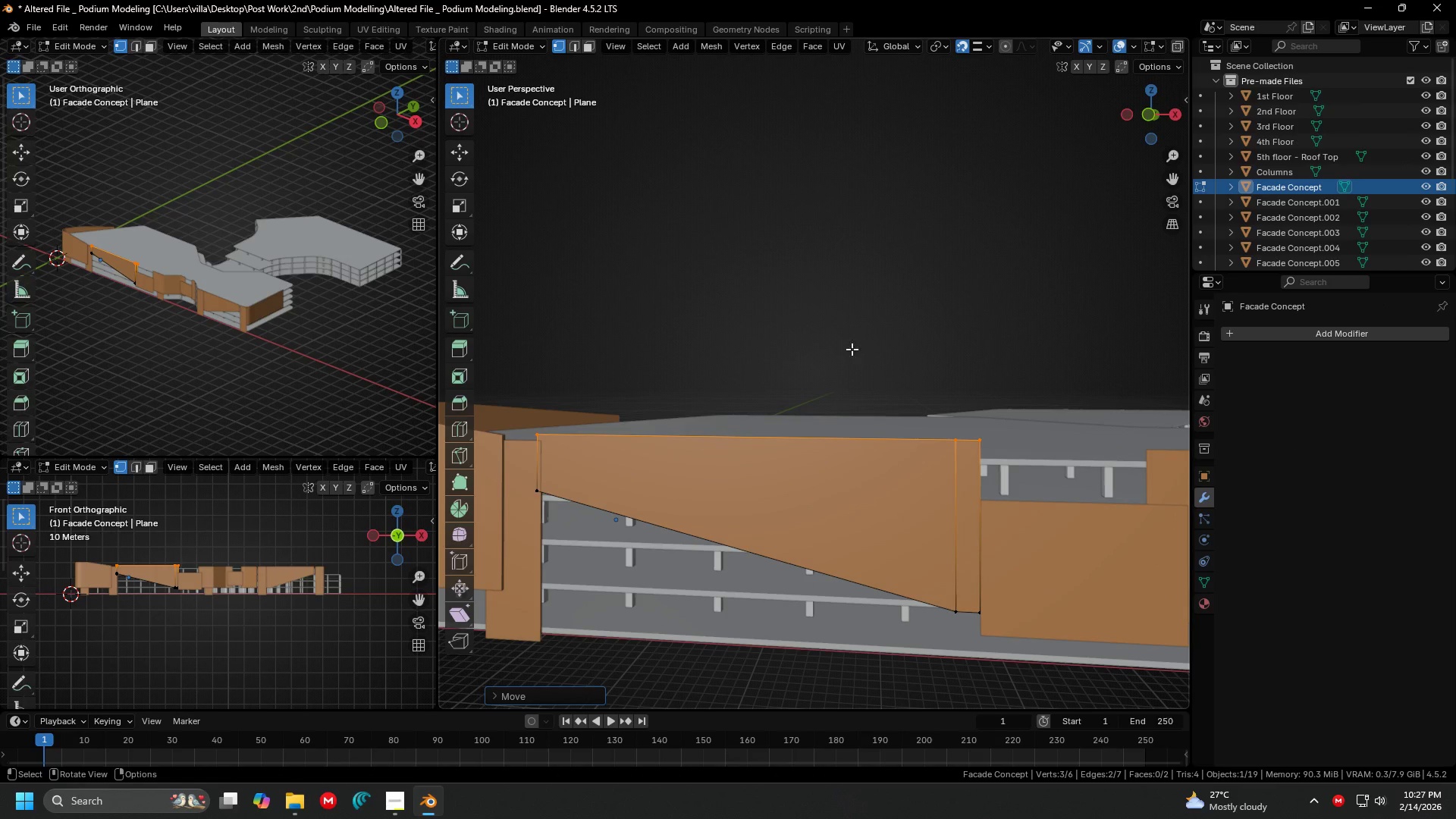 
scroll: coordinate [812, 345], scroll_direction: down, amount: 1.0
 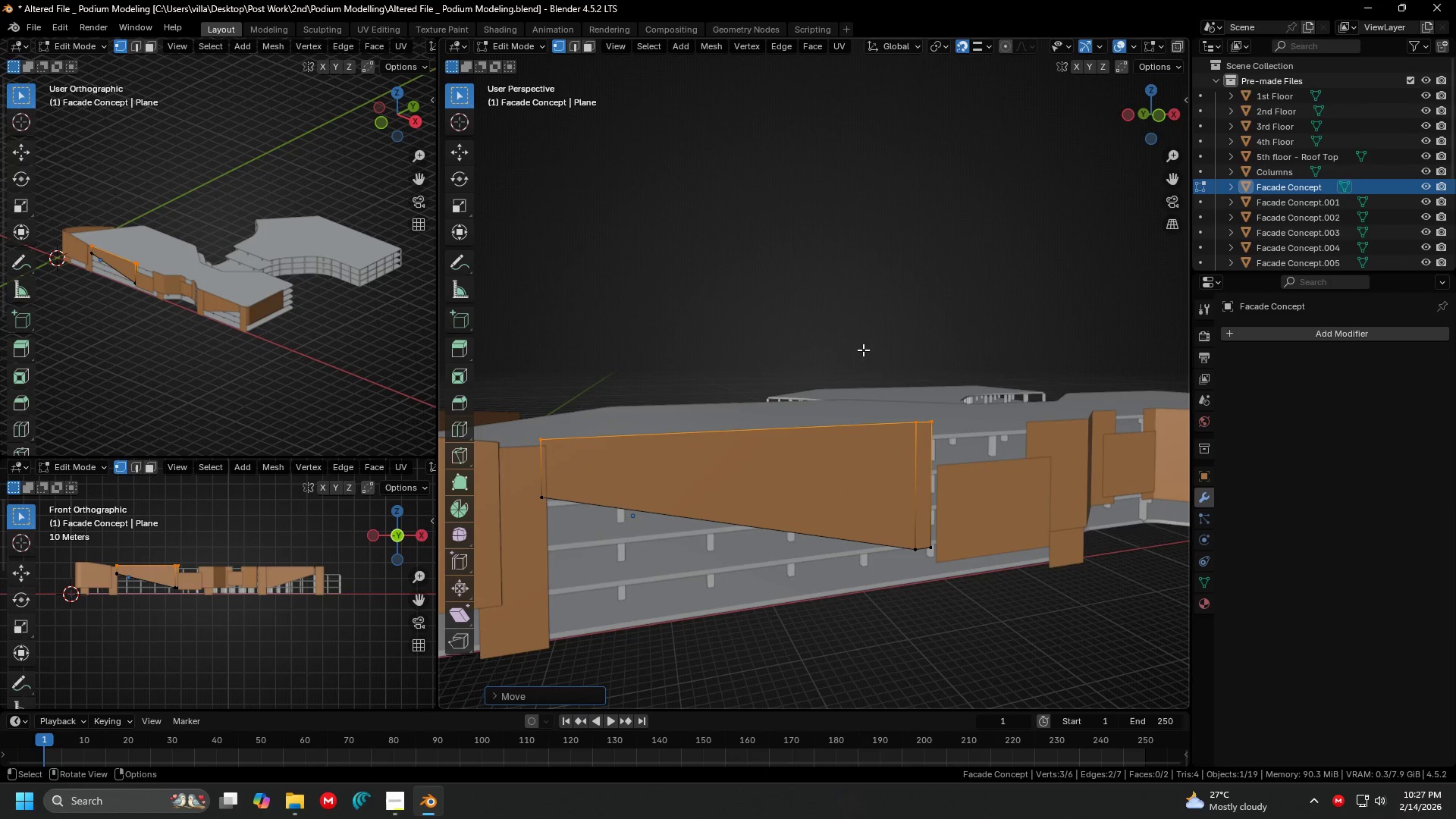 
left_click([822, 305])
 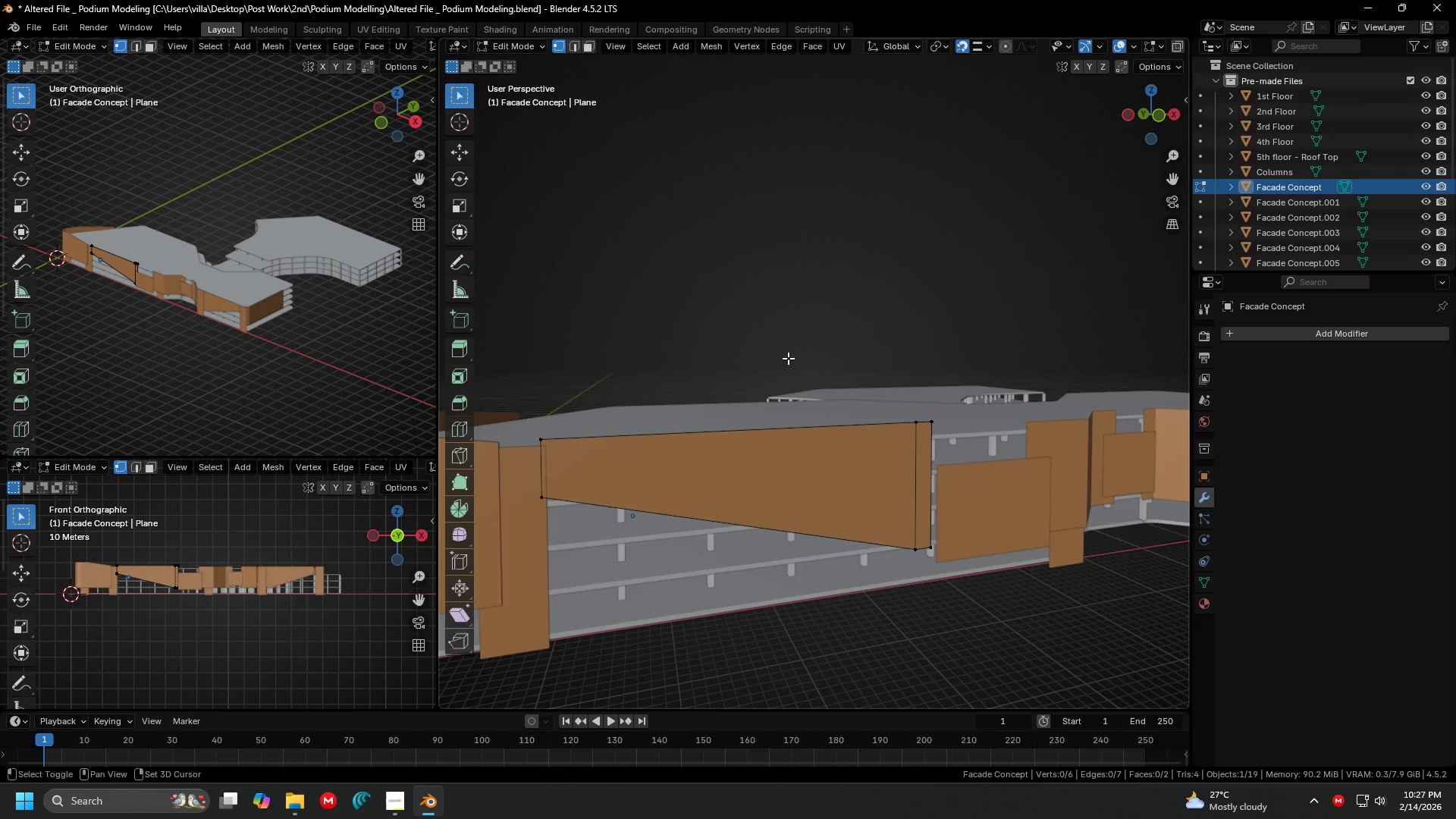 
key(Shift+ShiftLeft)
 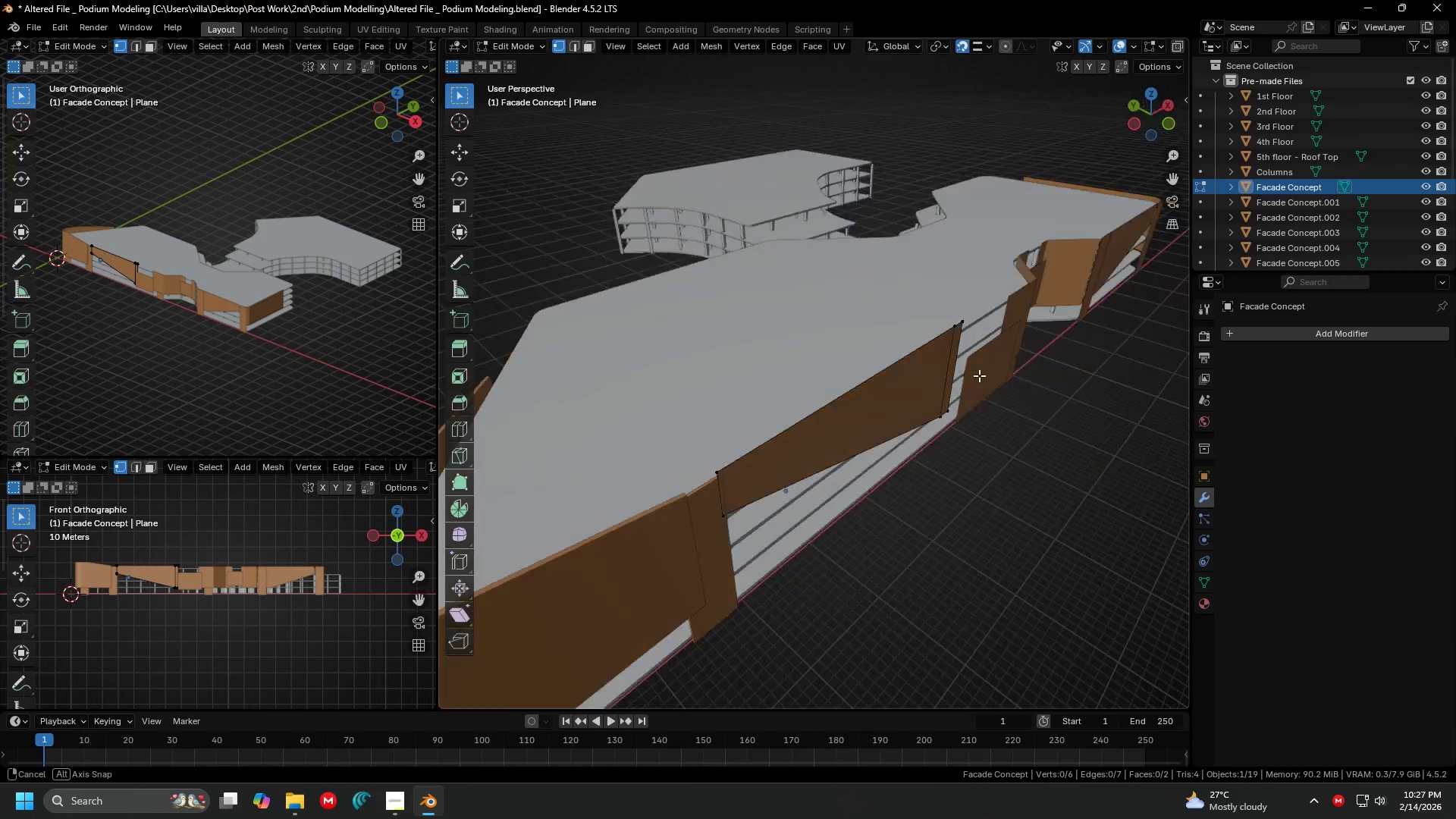 
key(Tab)
 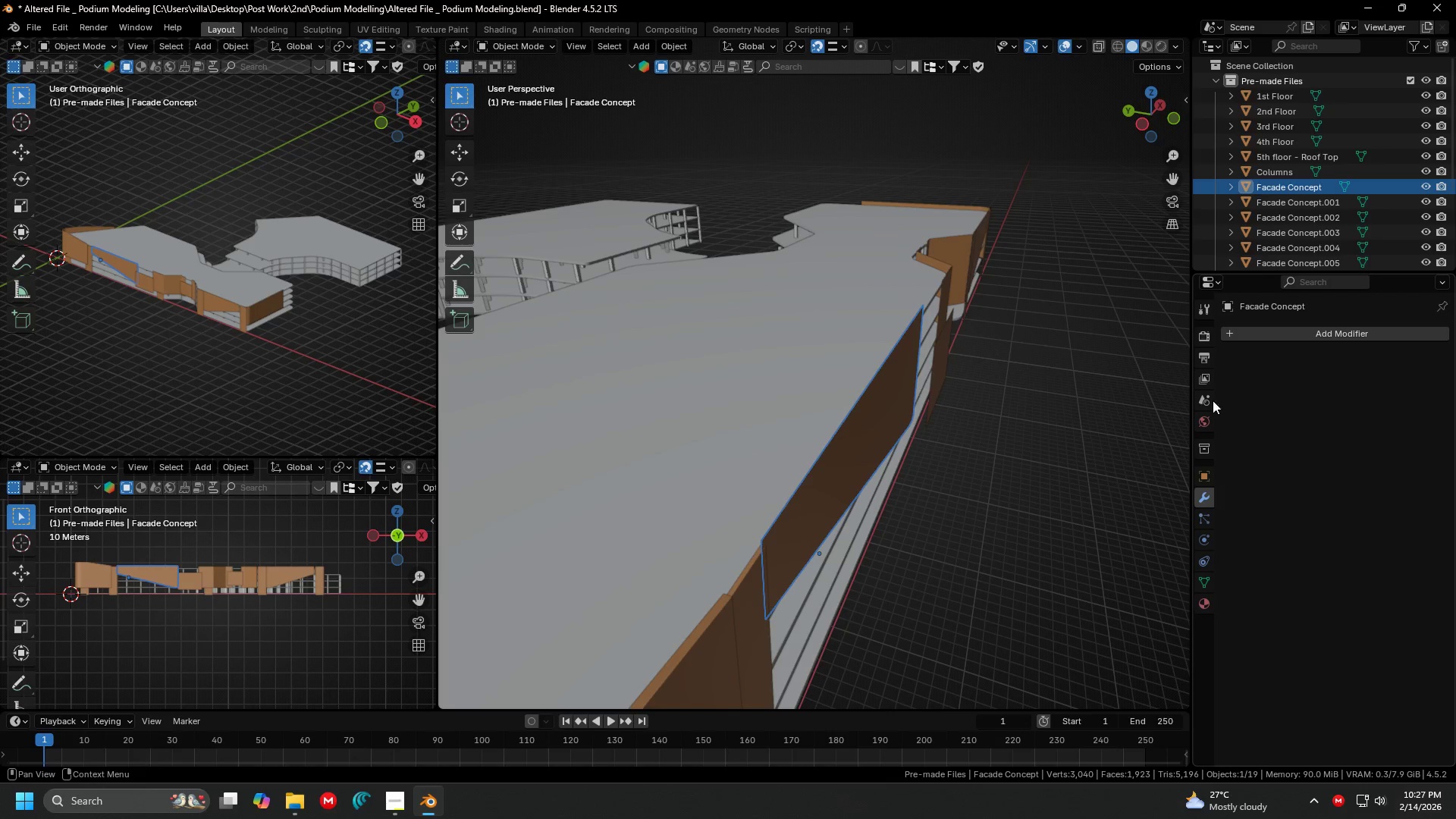 
scroll: coordinate [1019, 361], scroll_direction: up, amount: 2.0
 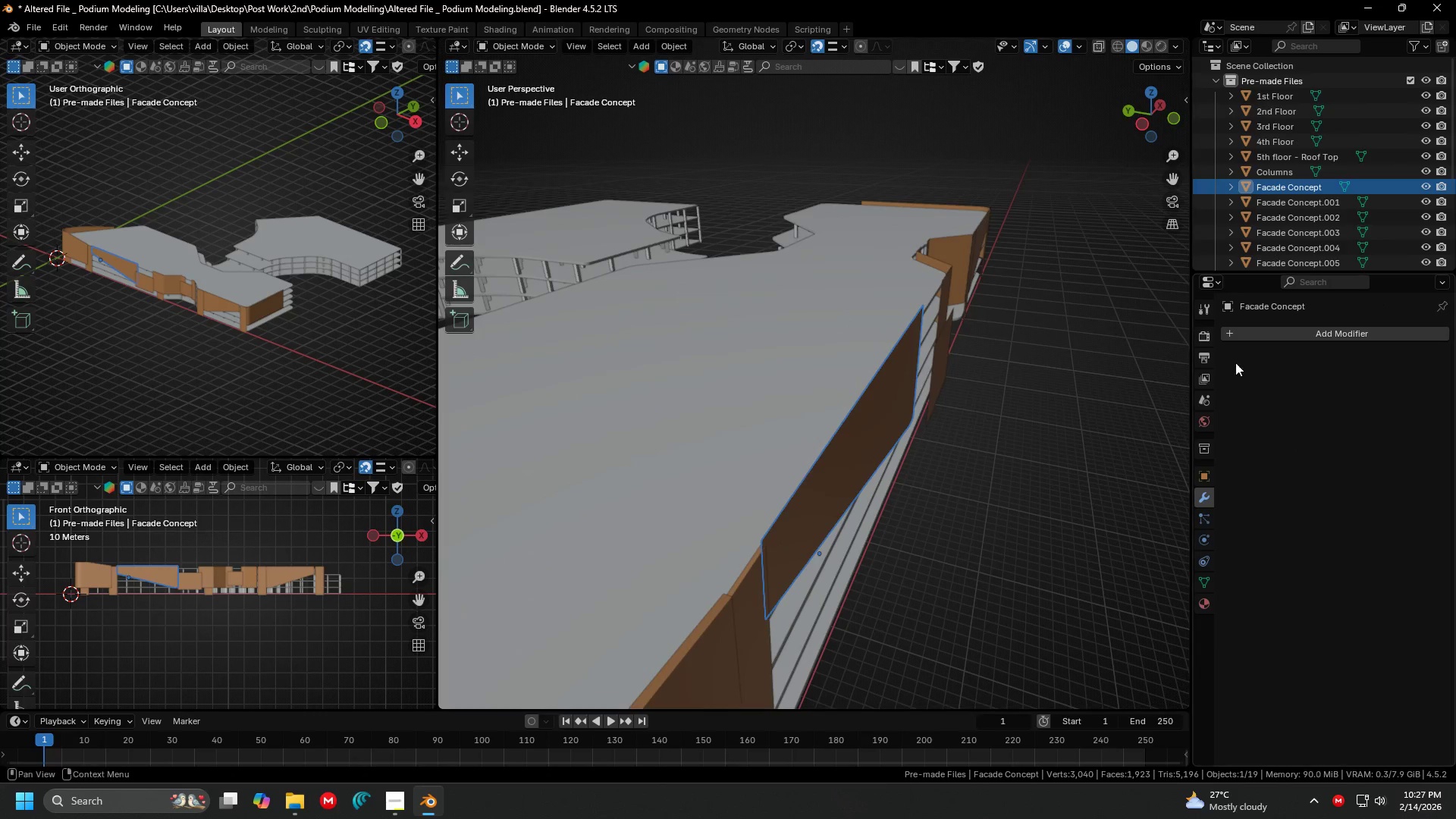 
key(Shift+ShiftLeft)
 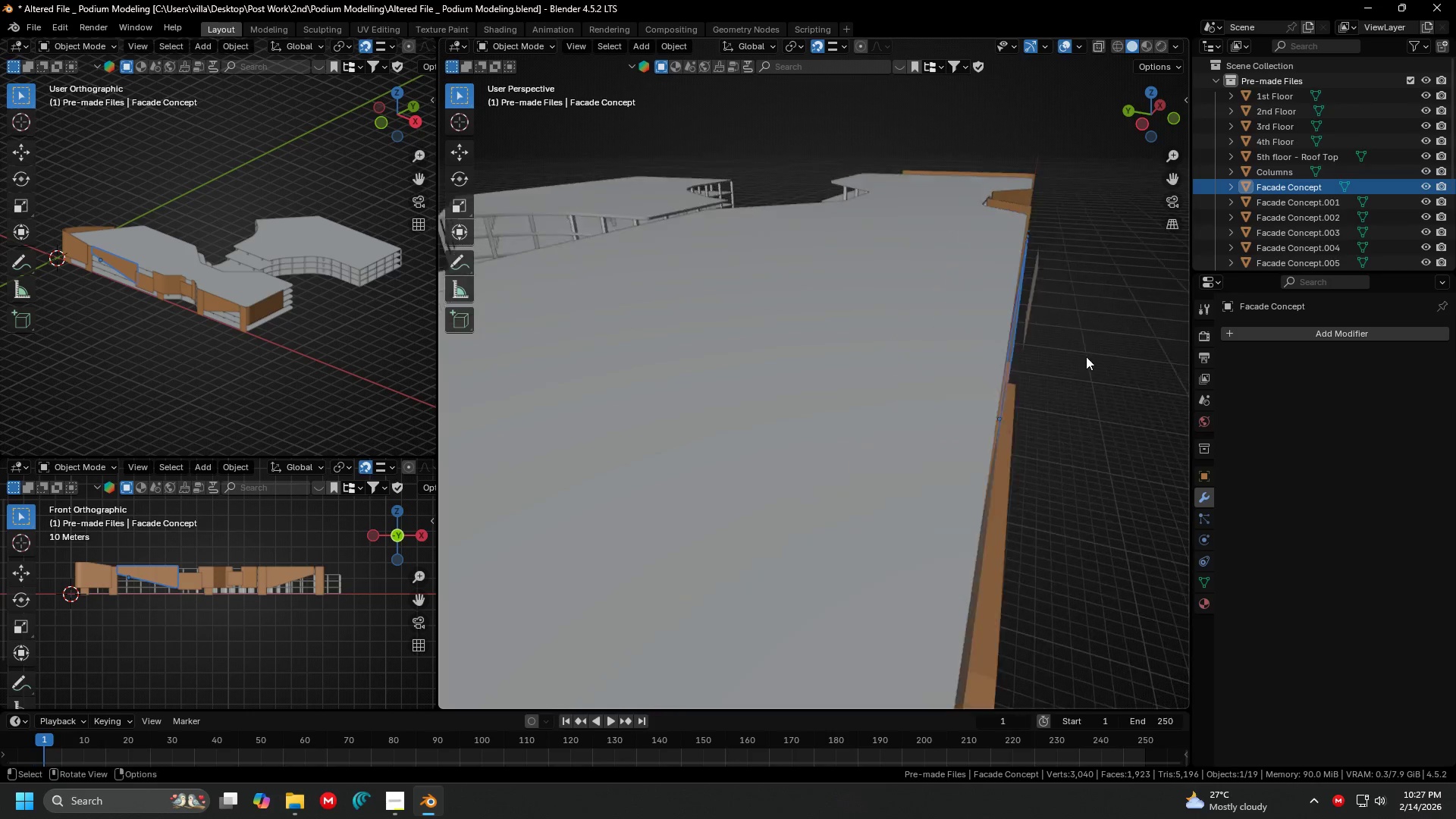 
hold_key(key=ShiftLeft, duration=0.38)
 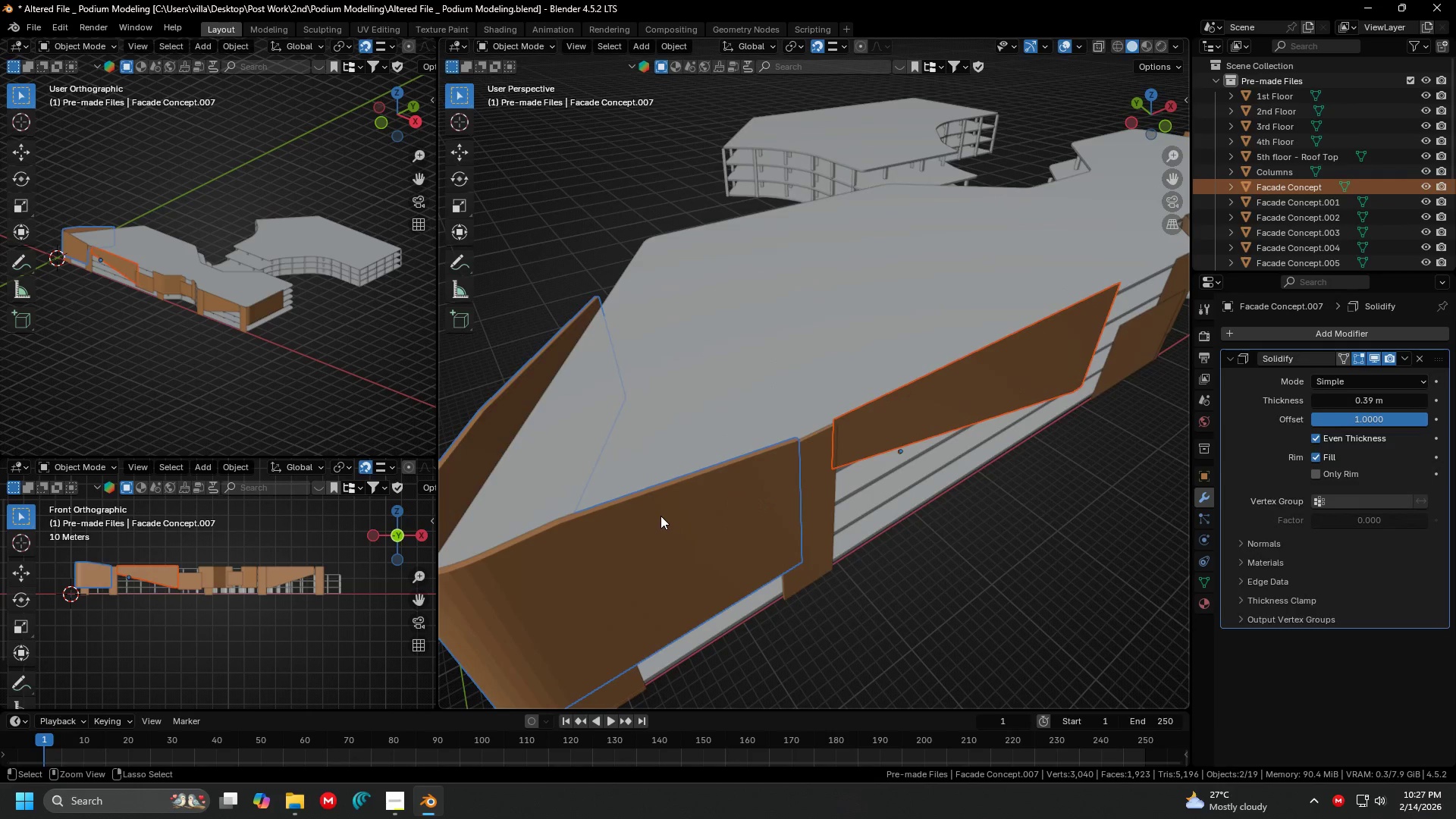 
scroll: coordinate [1088, 356], scroll_direction: down, amount: 2.0
 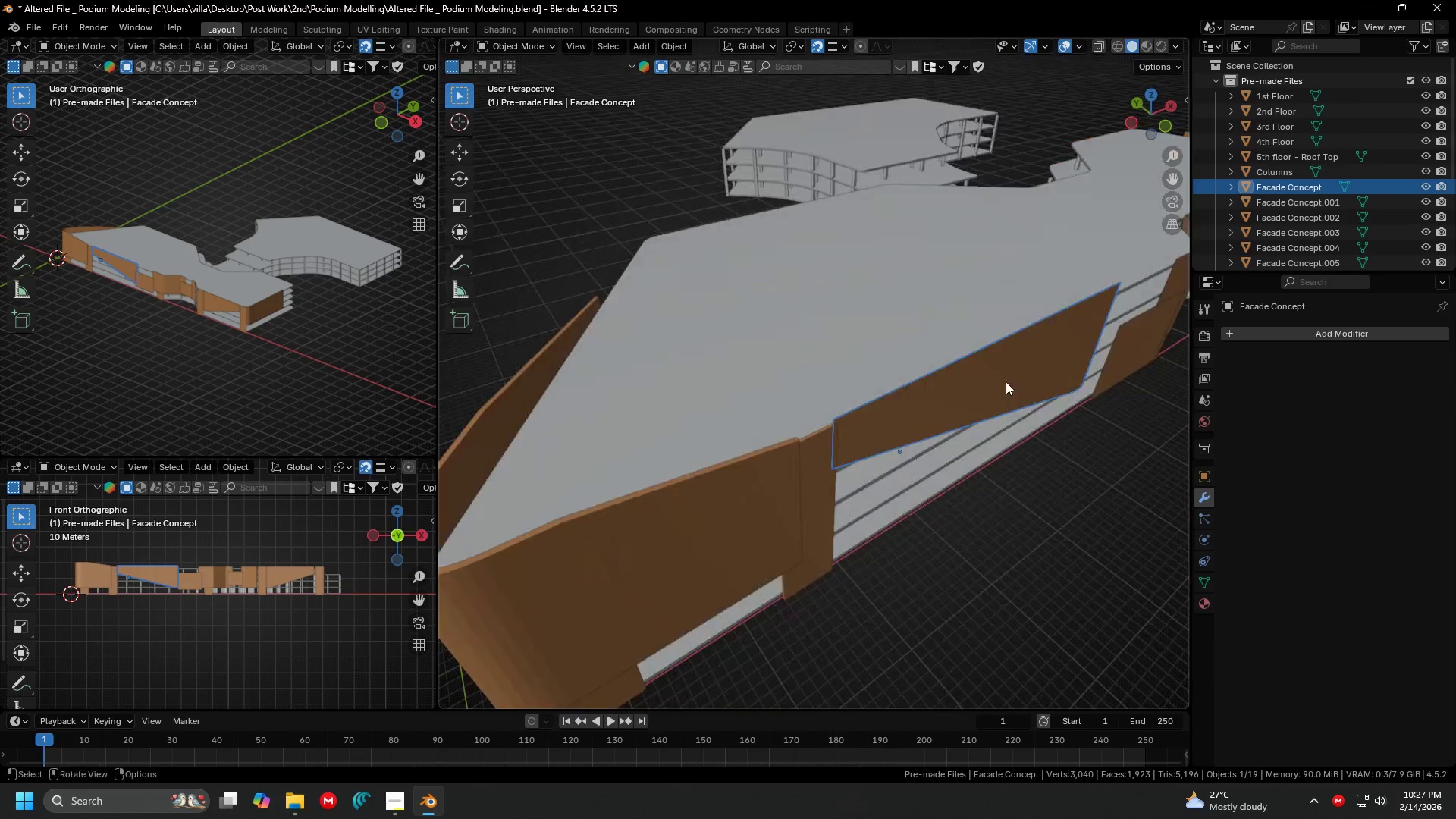 
left_click([661, 516])
 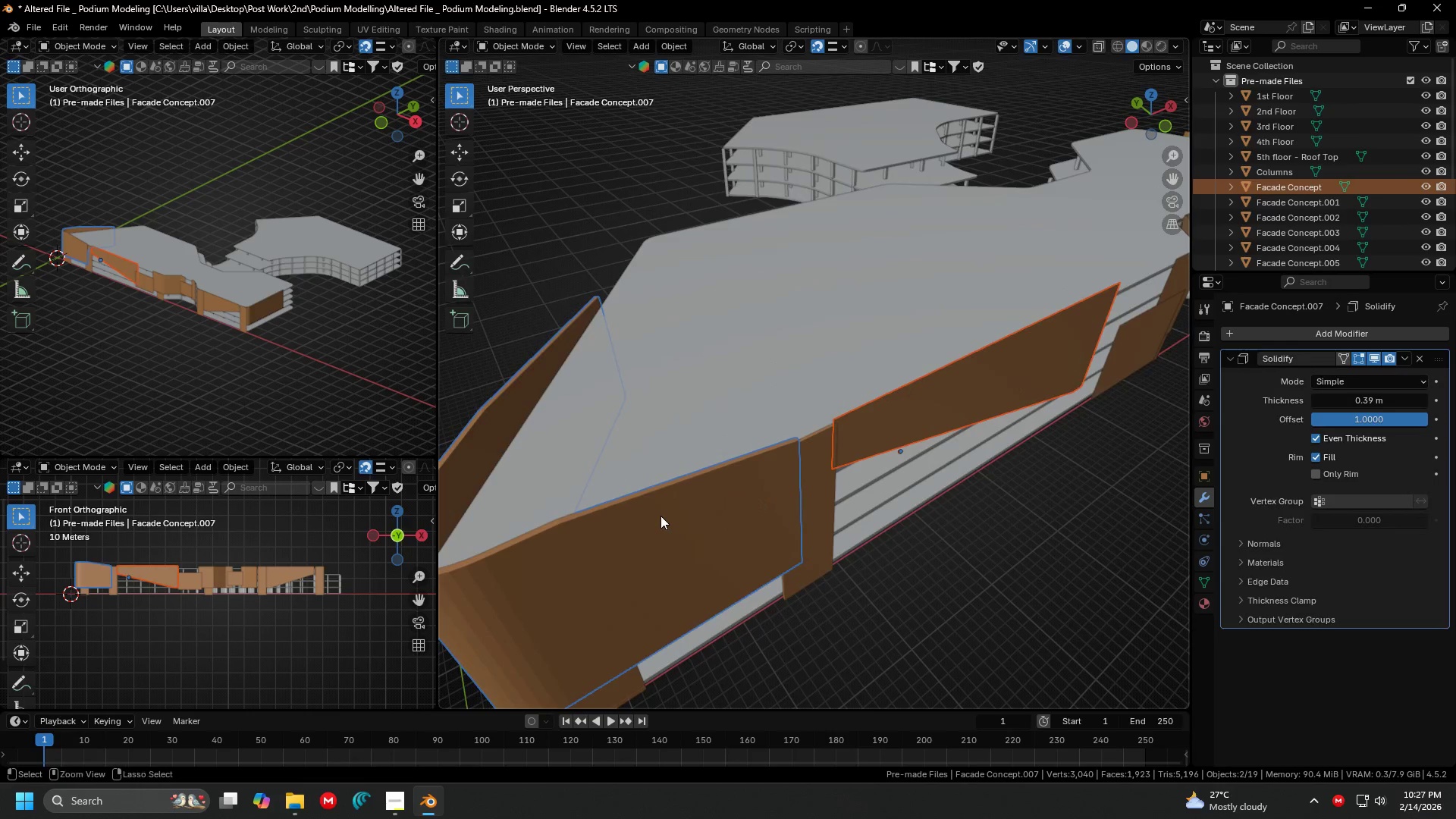 
key(Control+Shift+ShiftLeft)
 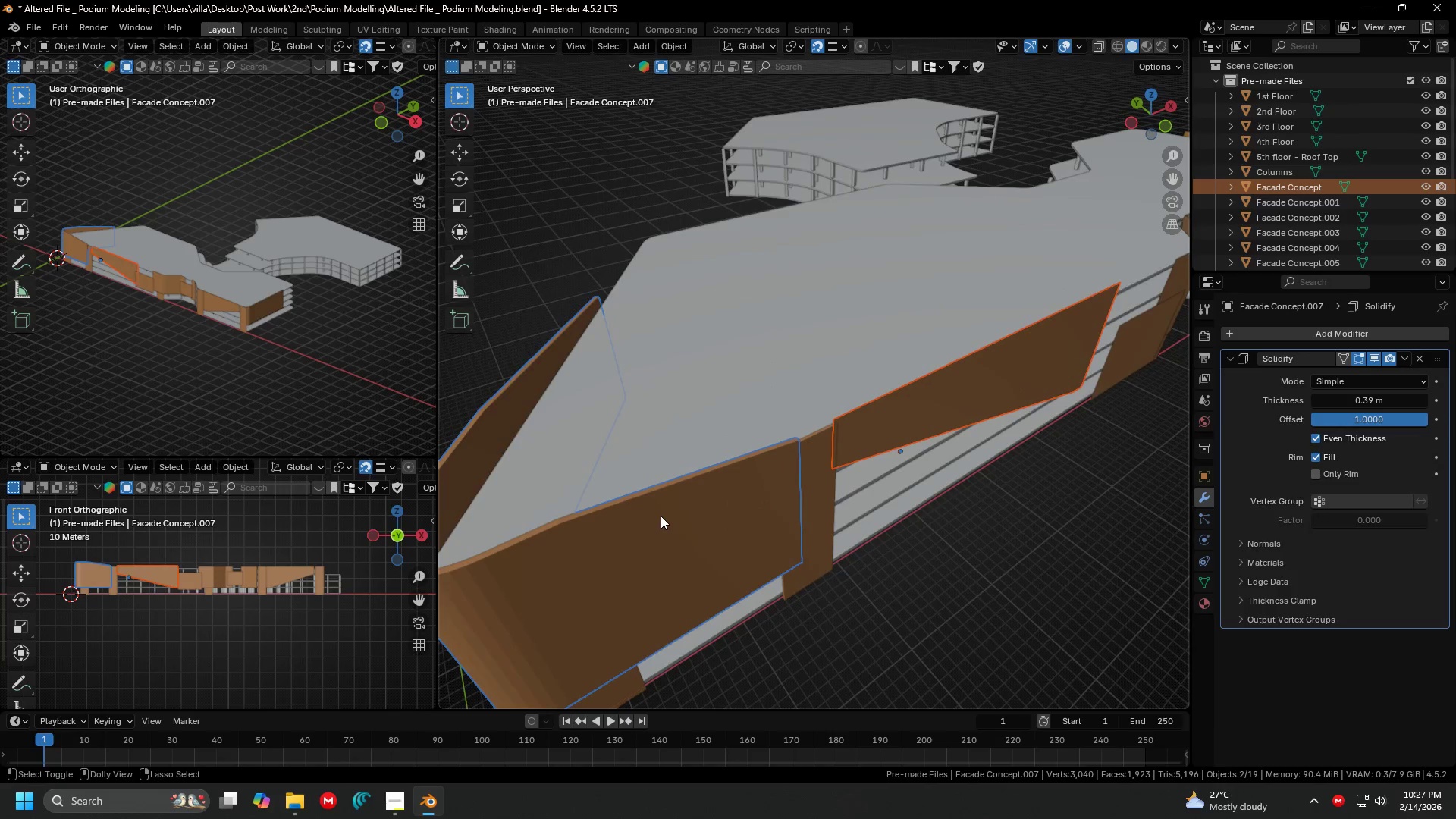 
key(Control+Shift+L)
 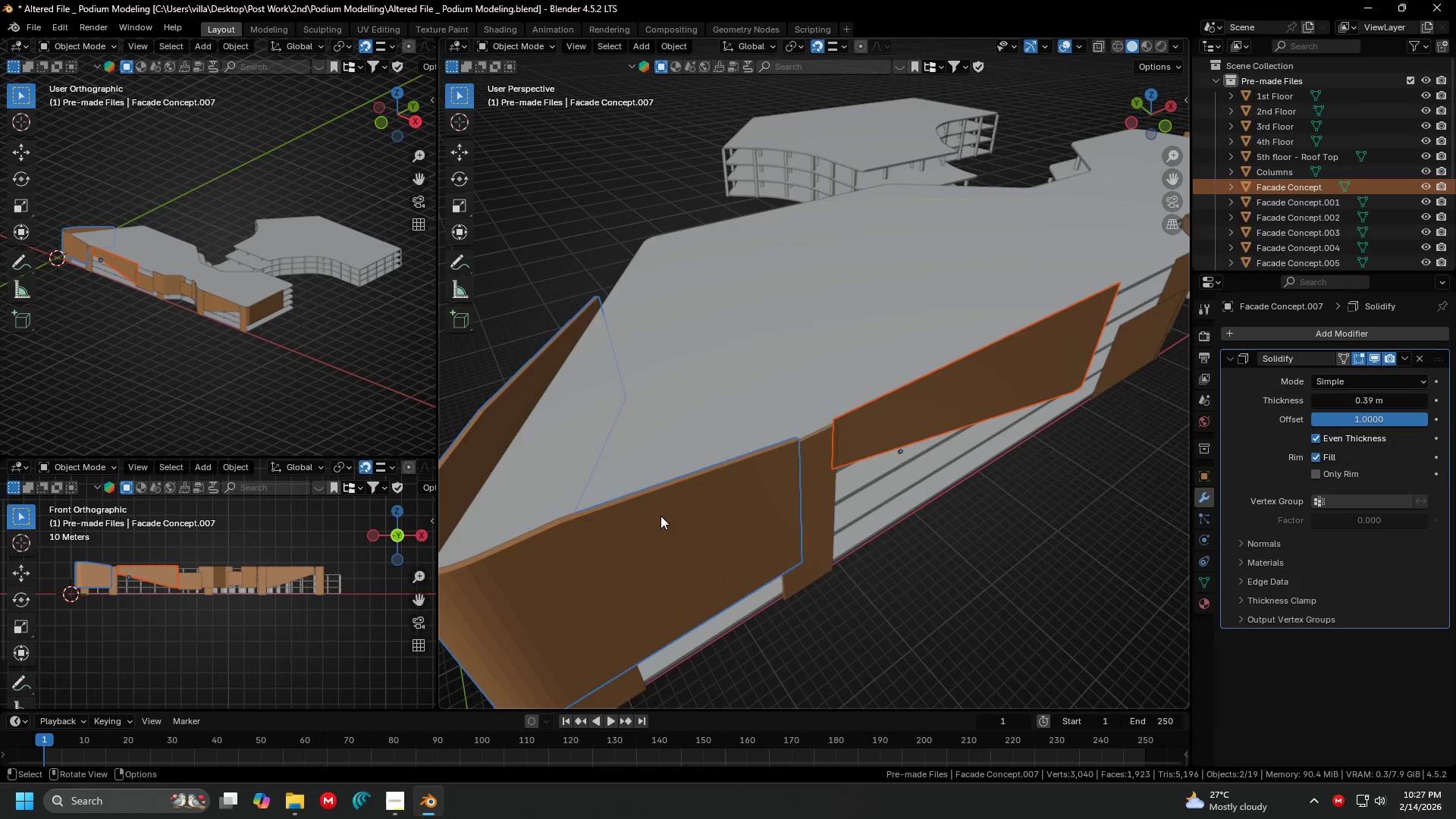 
key(Control+L)
 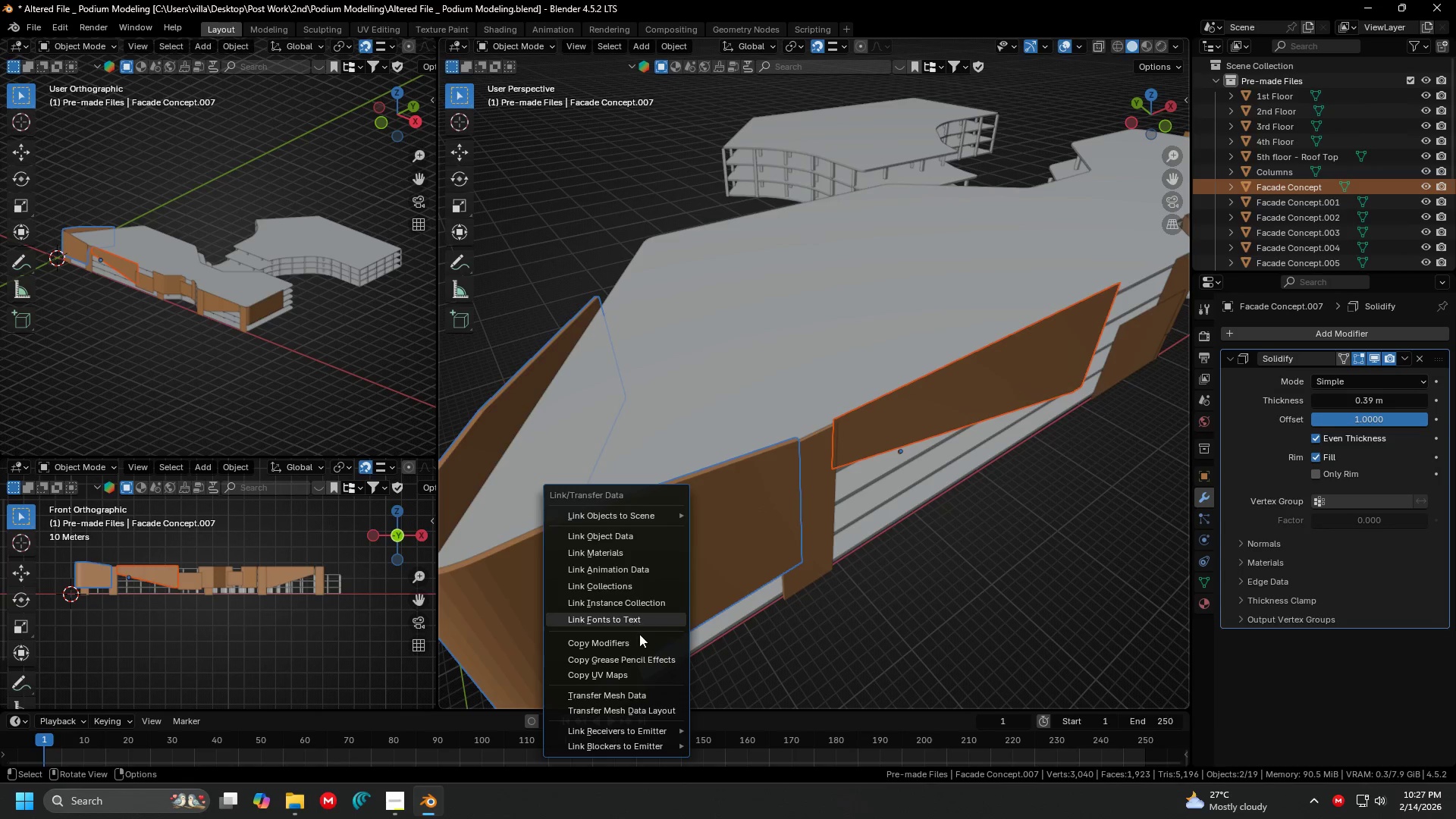 
left_click([639, 636])
 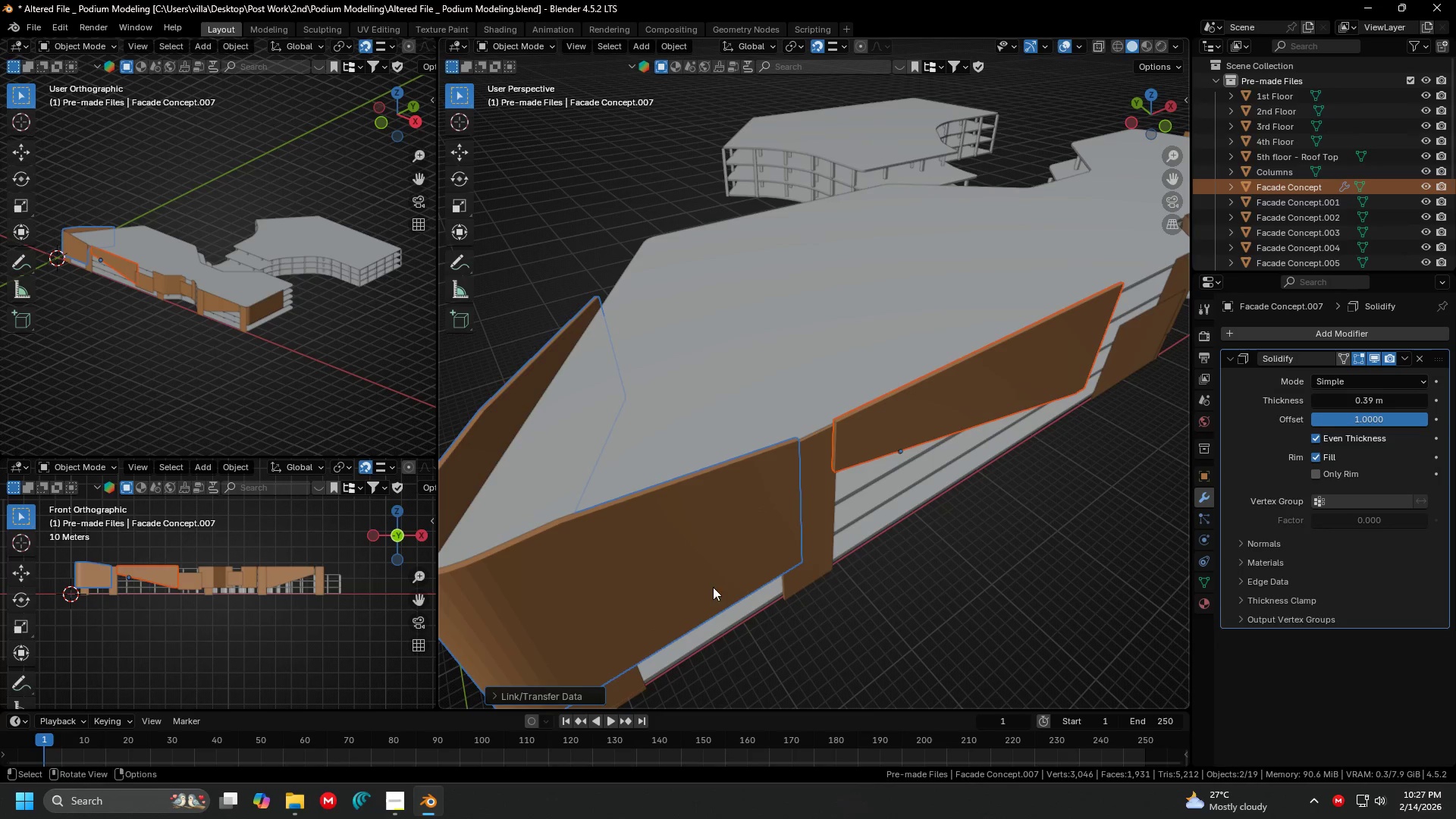 
key(Shift+ShiftLeft)
 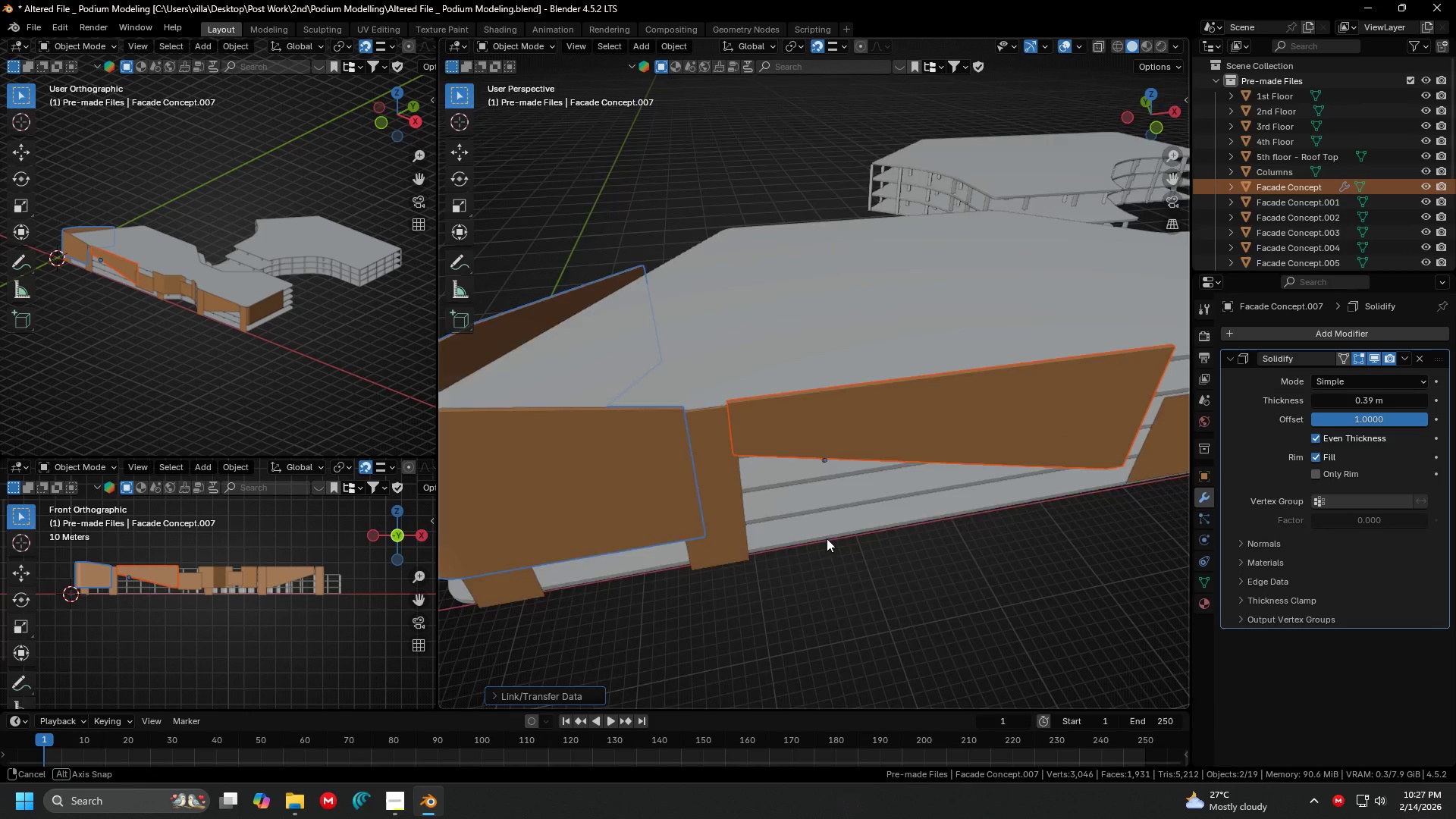 
key(Shift+ShiftLeft)
 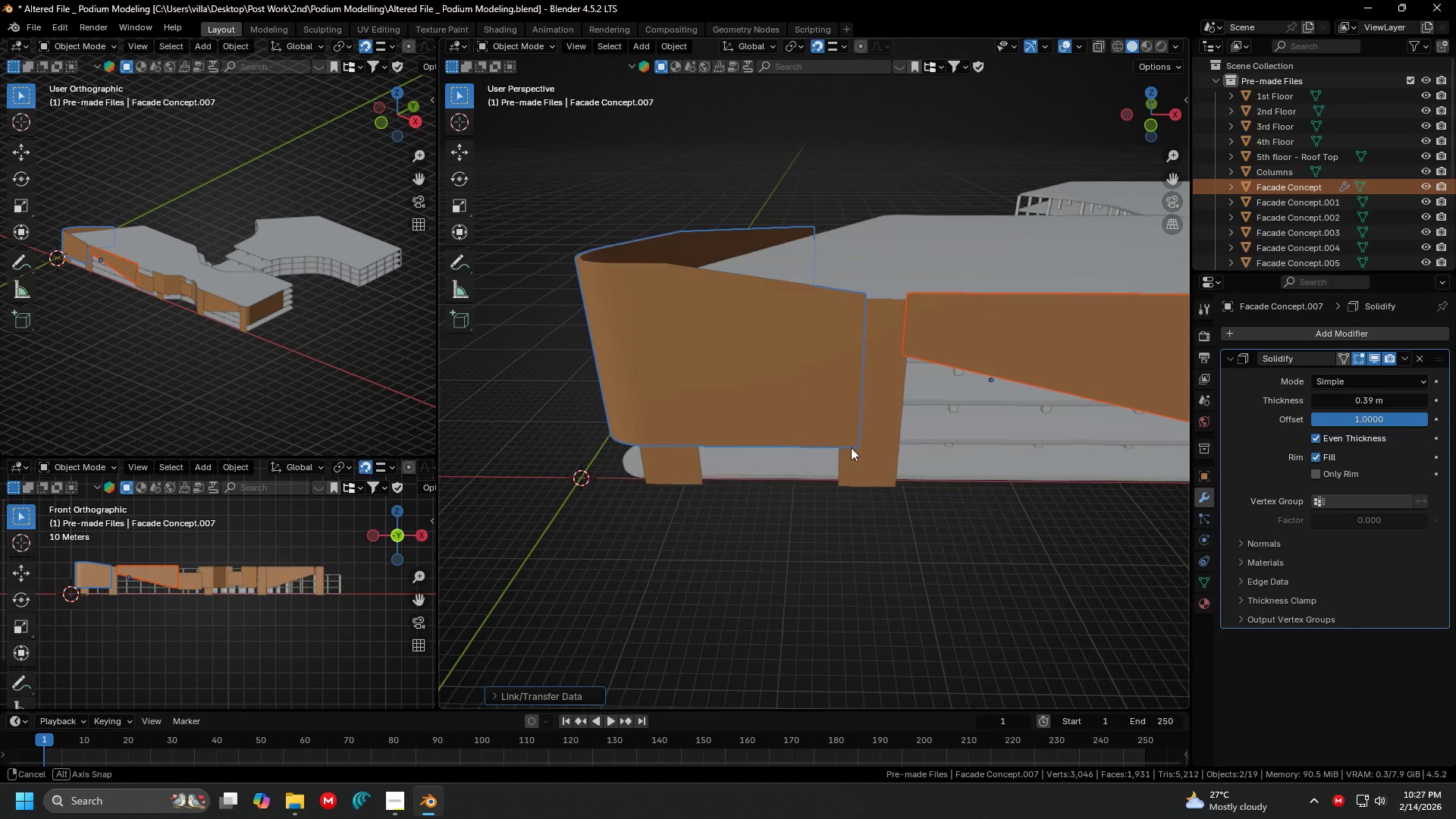 
left_click([697, 493])
 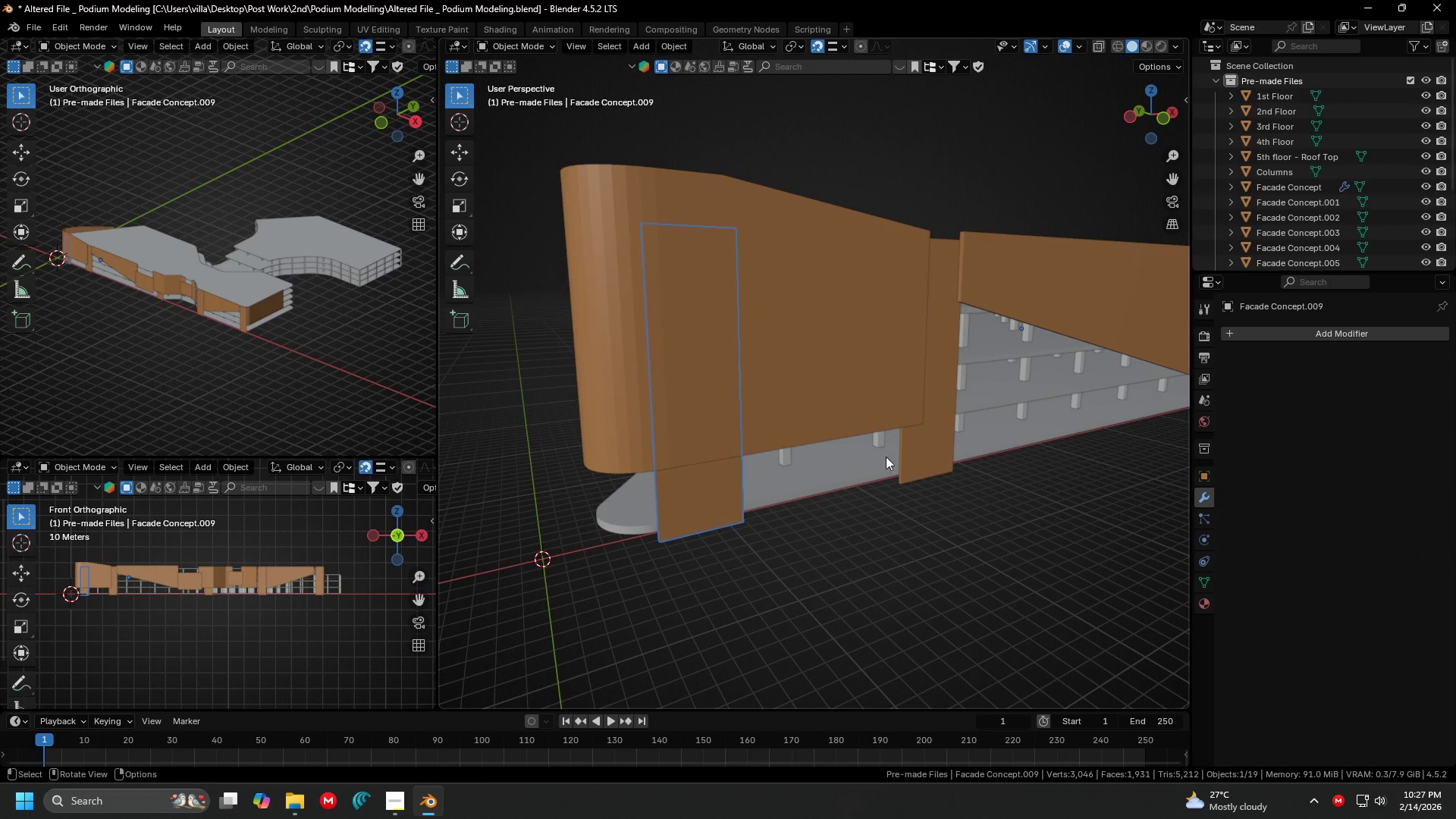 
scroll: coordinate [907, 419], scroll_direction: up, amount: 1.0
 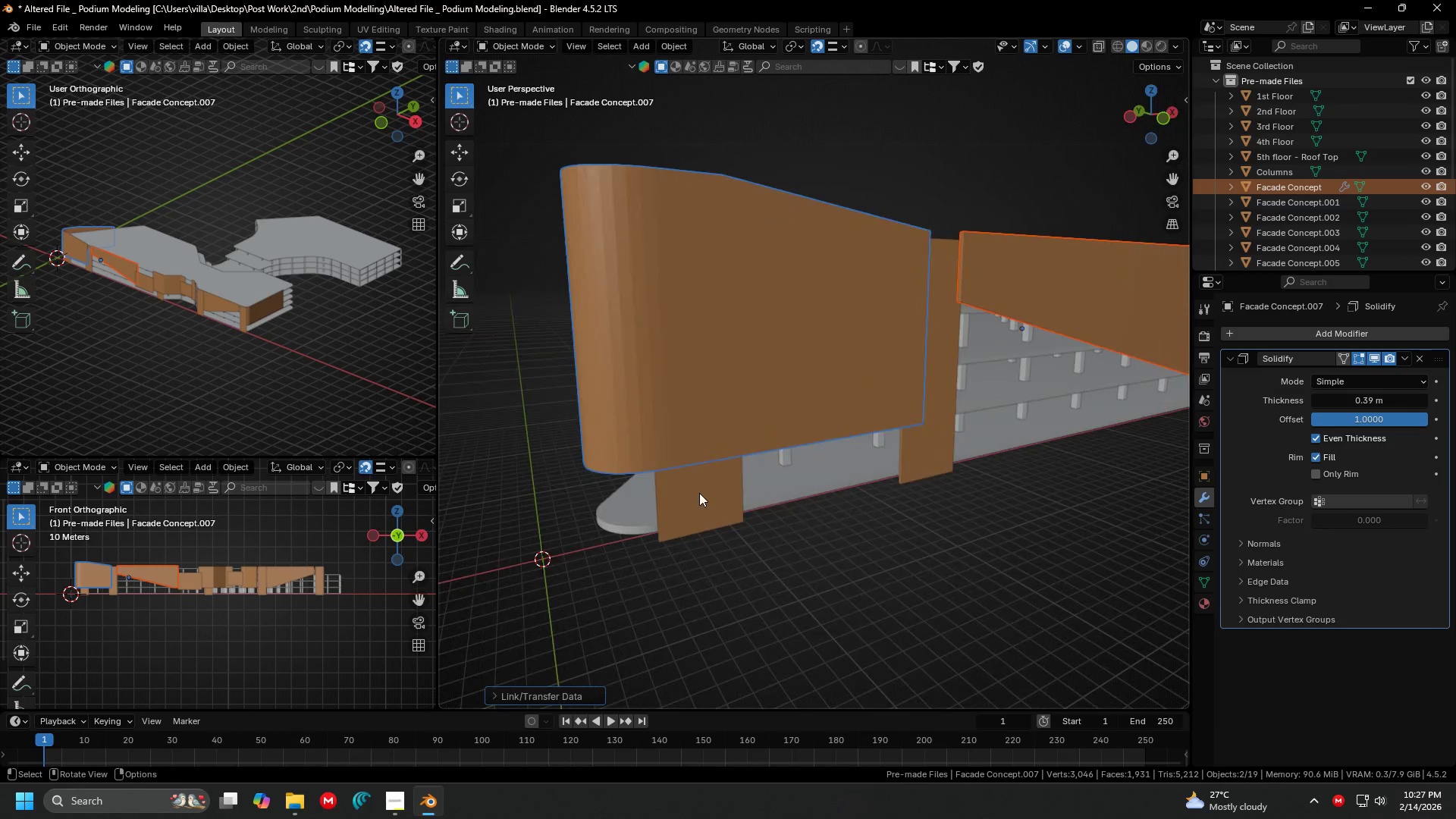 
key(Shift+ShiftLeft)
 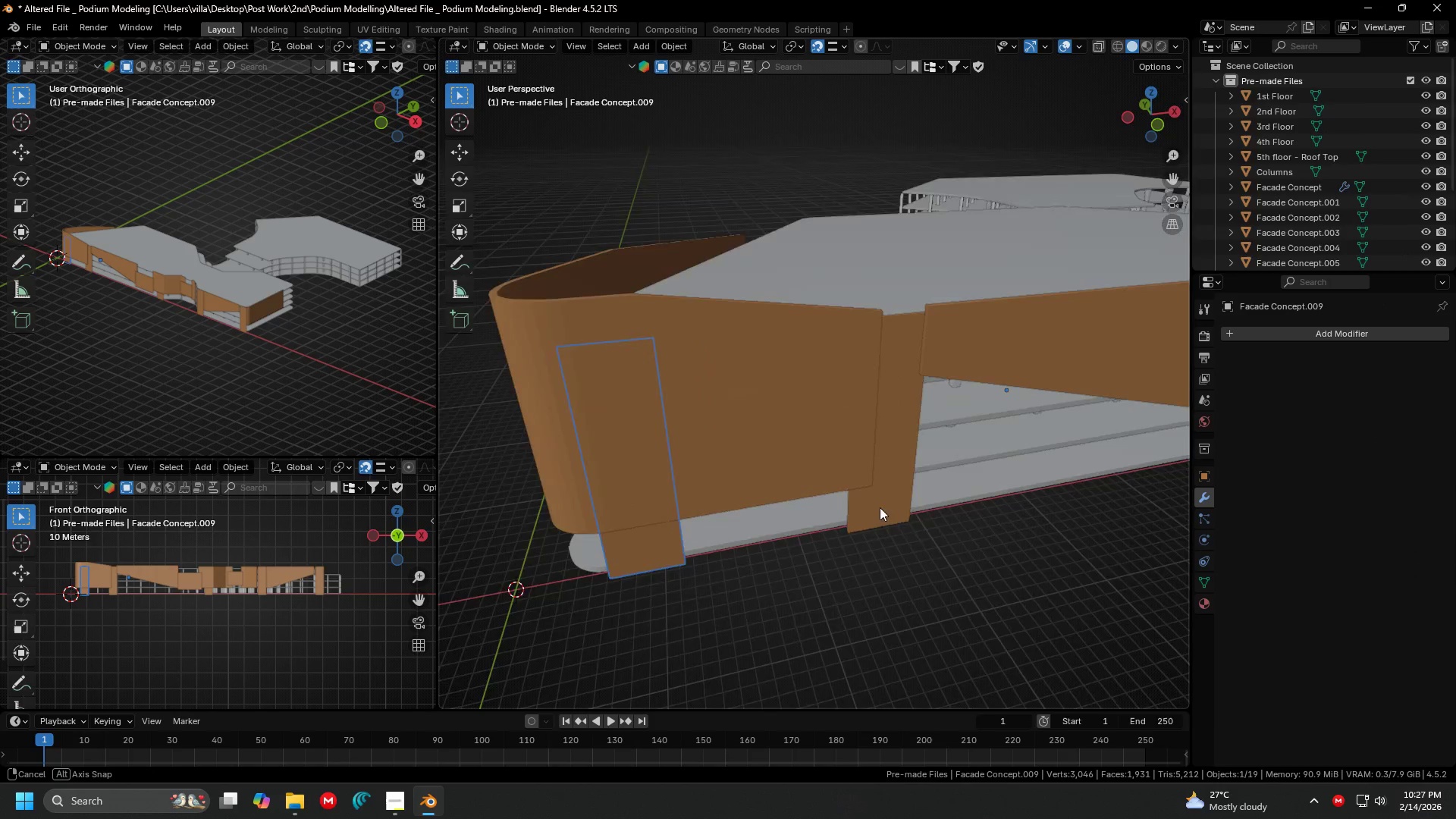 
key(Shift+ShiftLeft)
 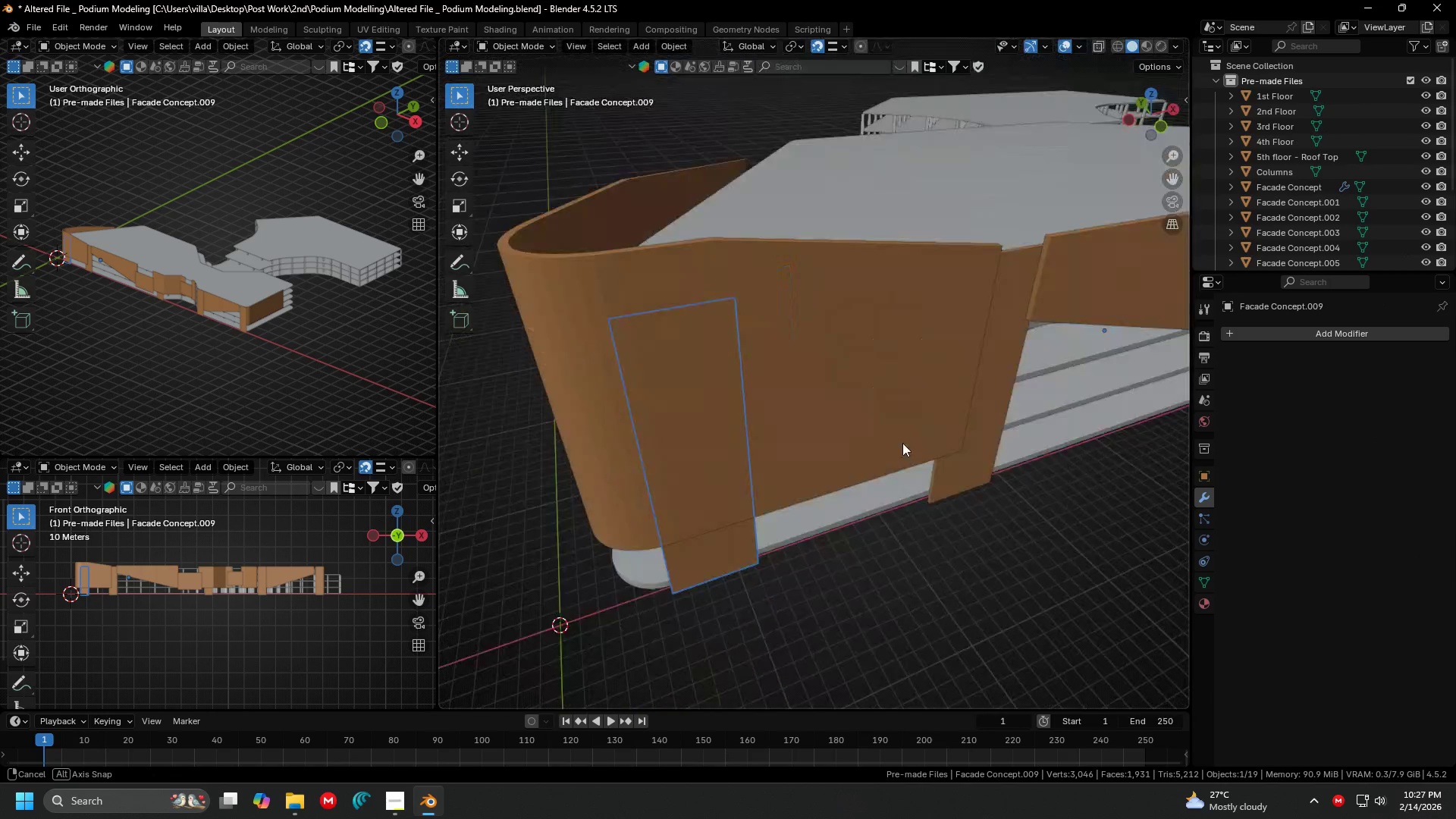 
scroll: coordinate [873, 514], scroll_direction: up, amount: 2.0
 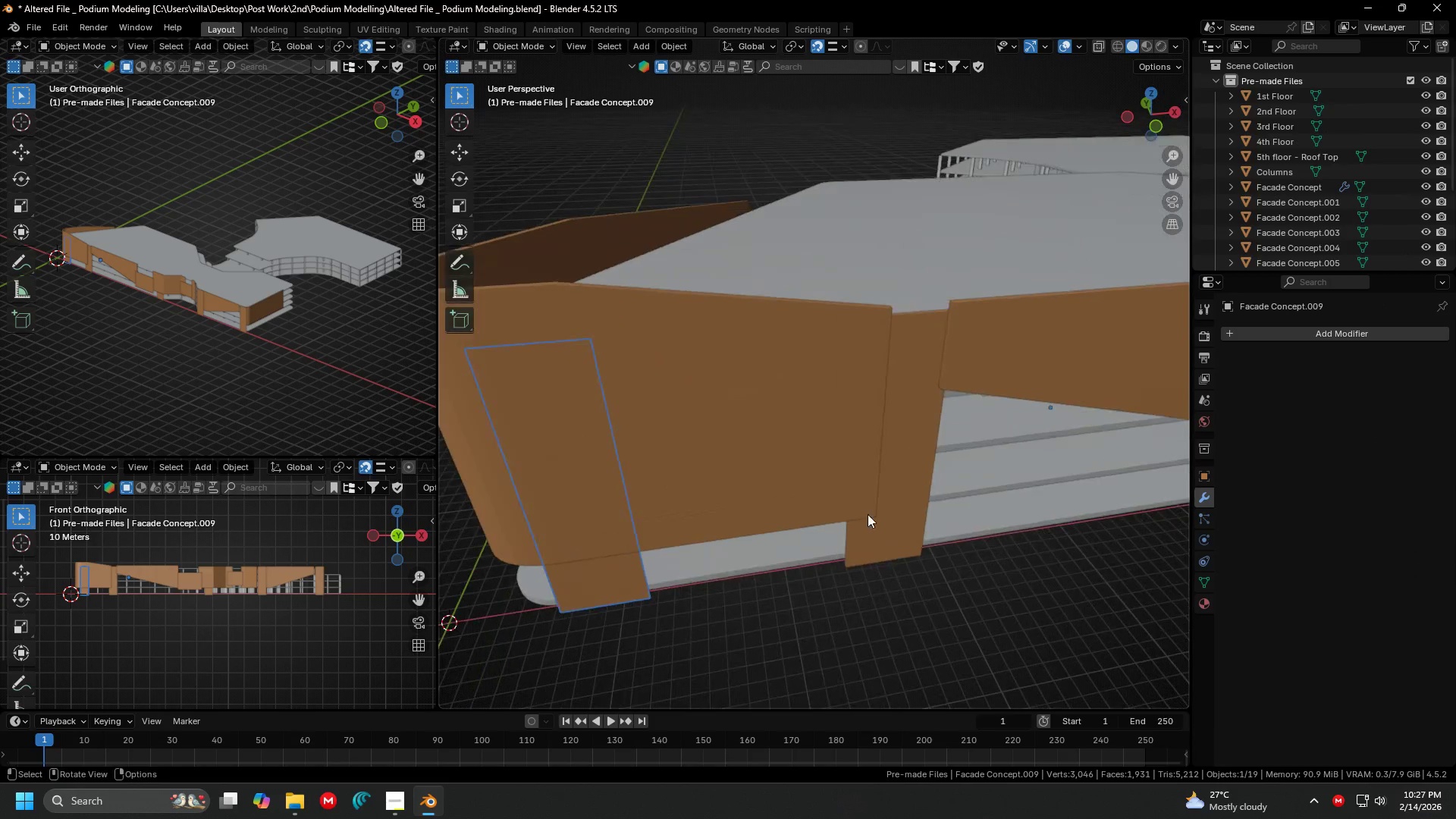 
left_click([989, 497])
 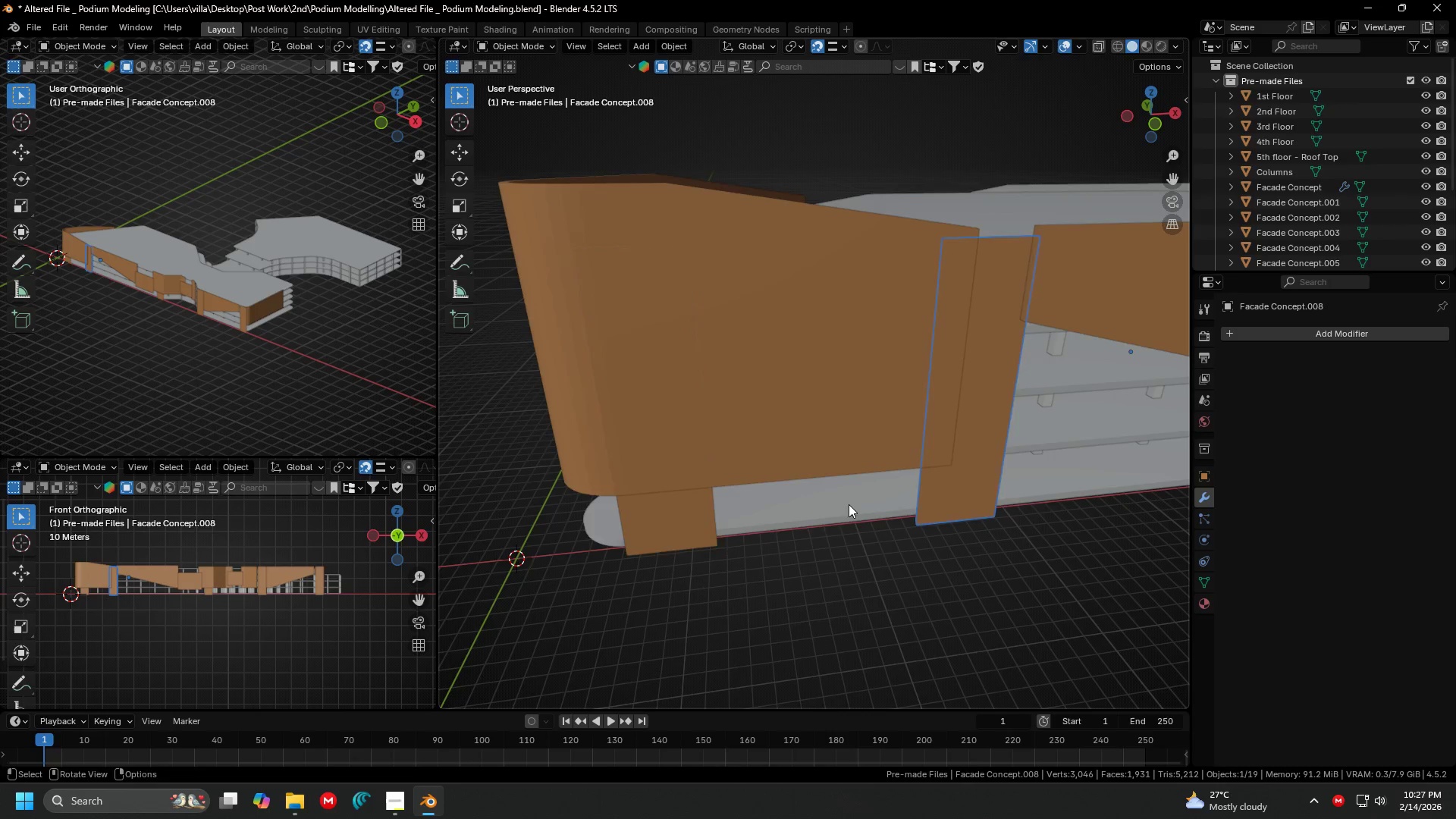 
key(Shift+ShiftLeft)
 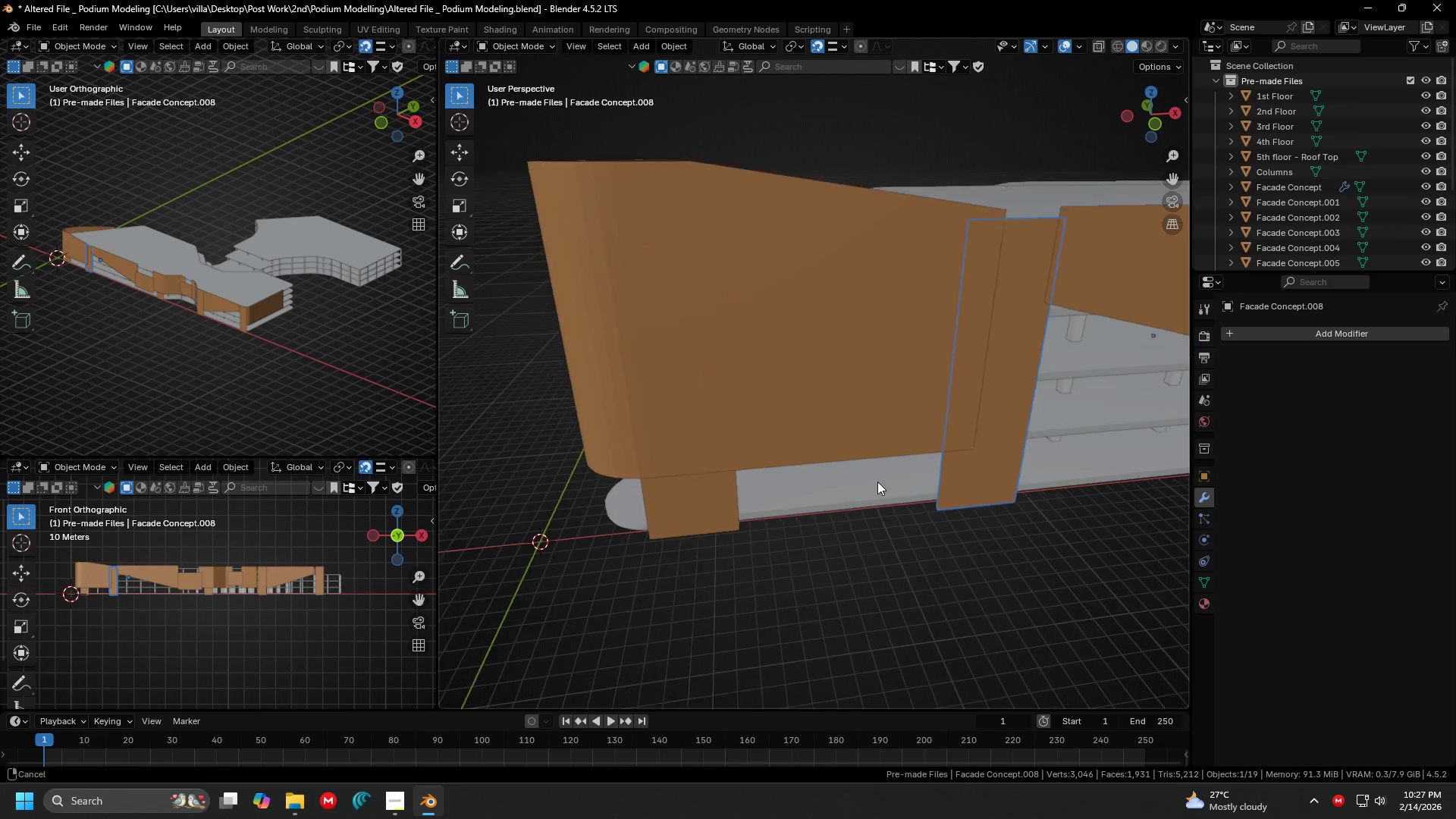 
key(Shift+ShiftLeft)
 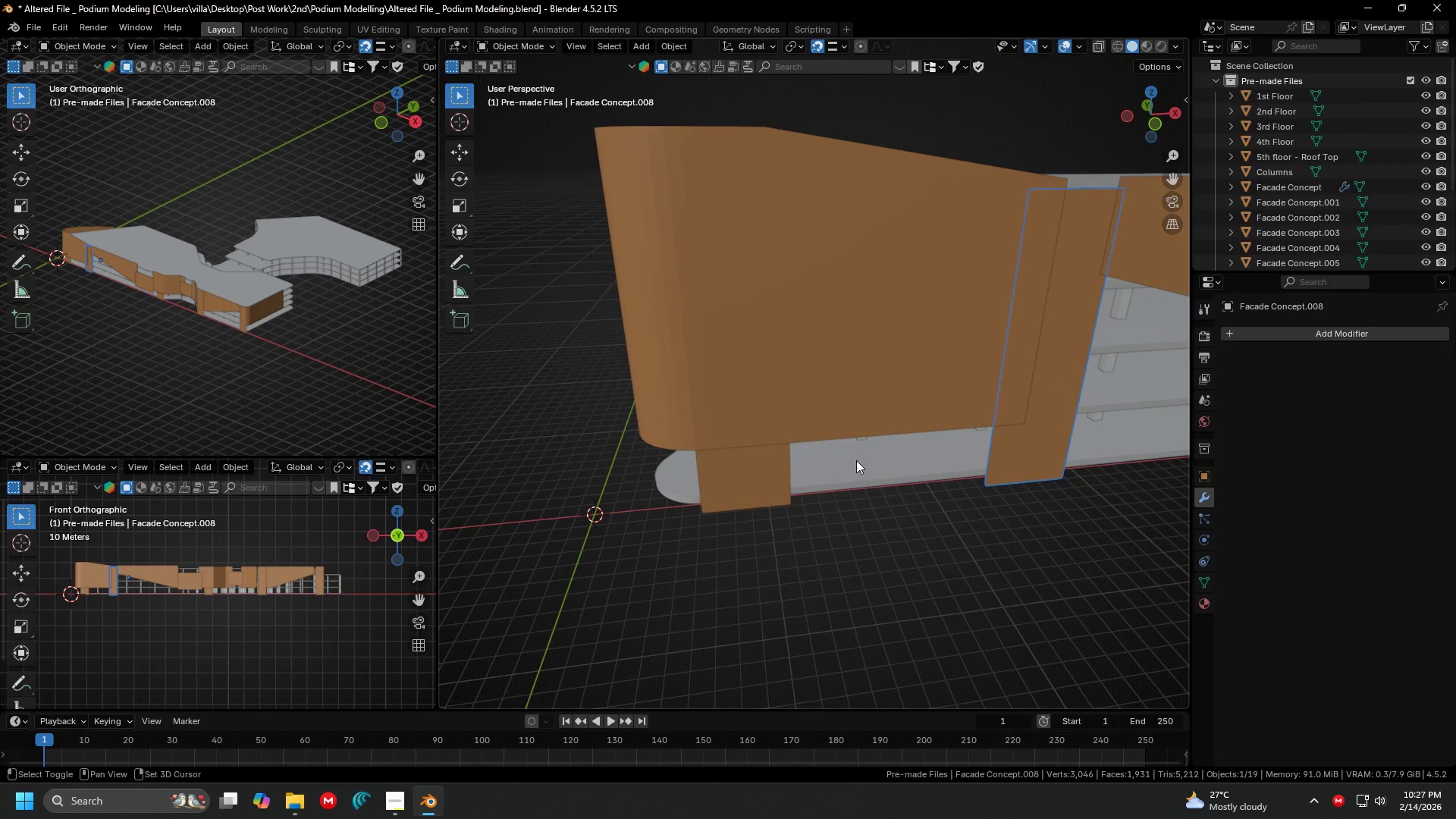 
scroll: coordinate [849, 504], scroll_direction: up, amount: 1.0
 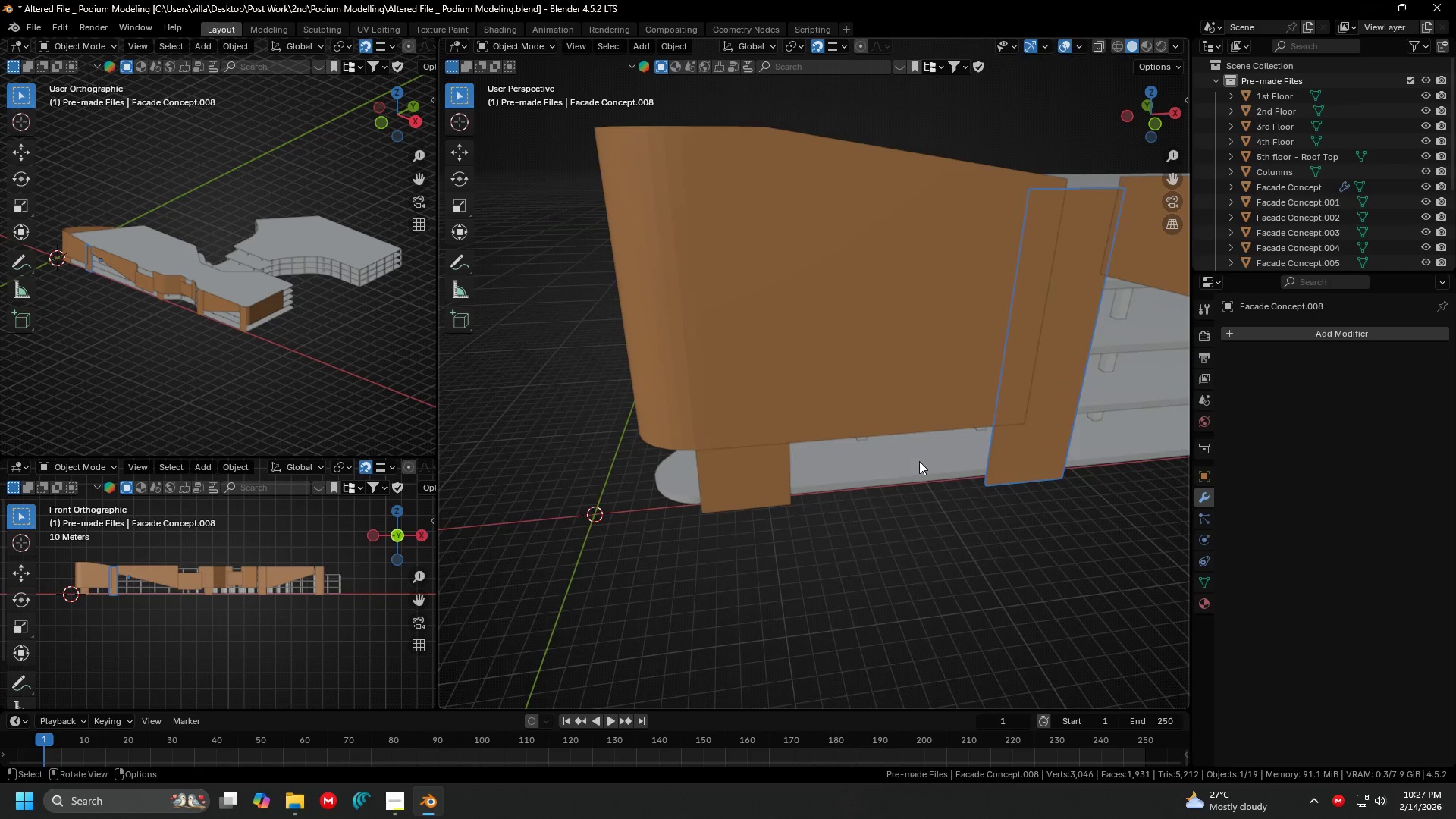 
key(Shift+D)
 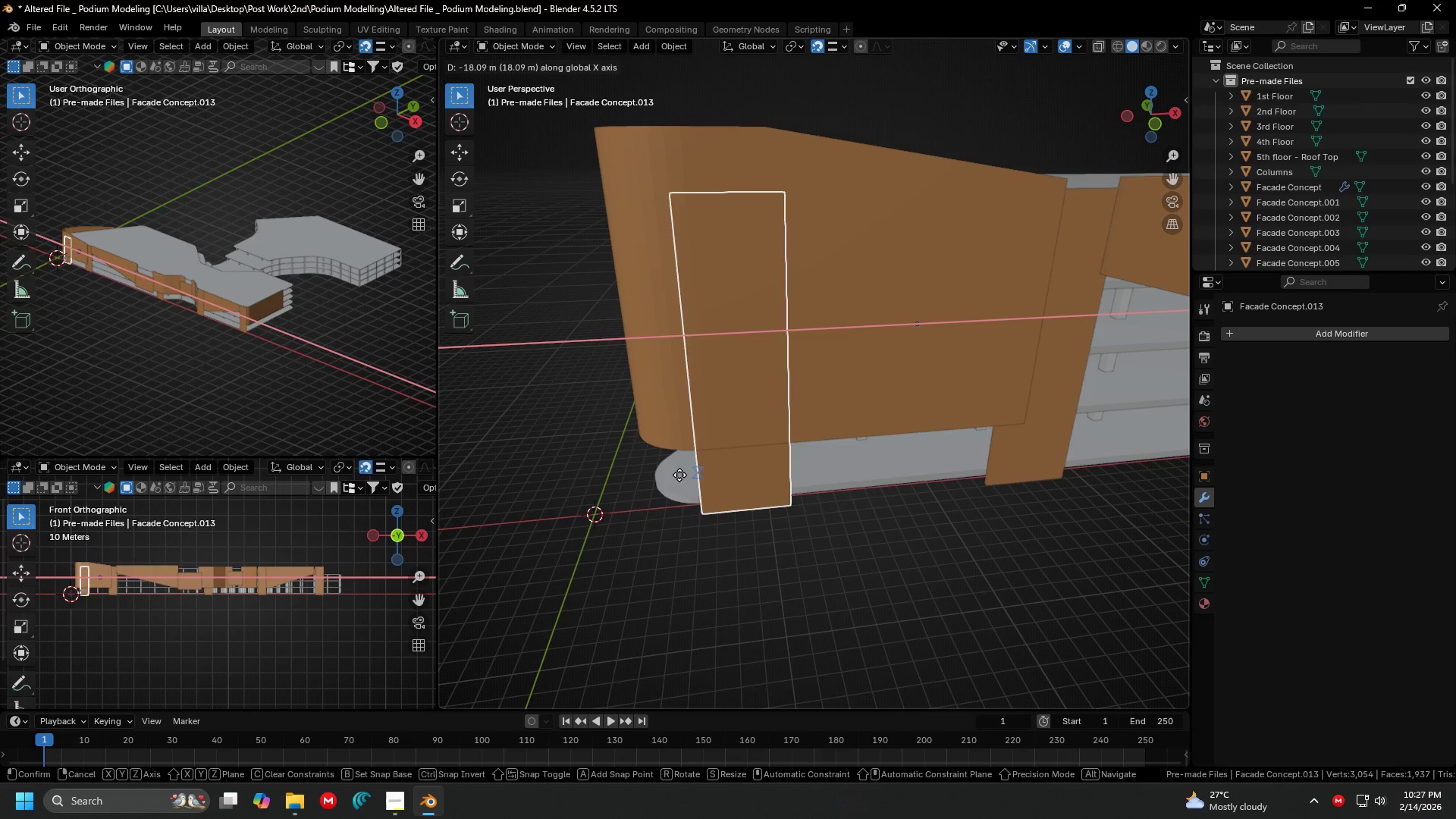 
left_click([679, 475])
 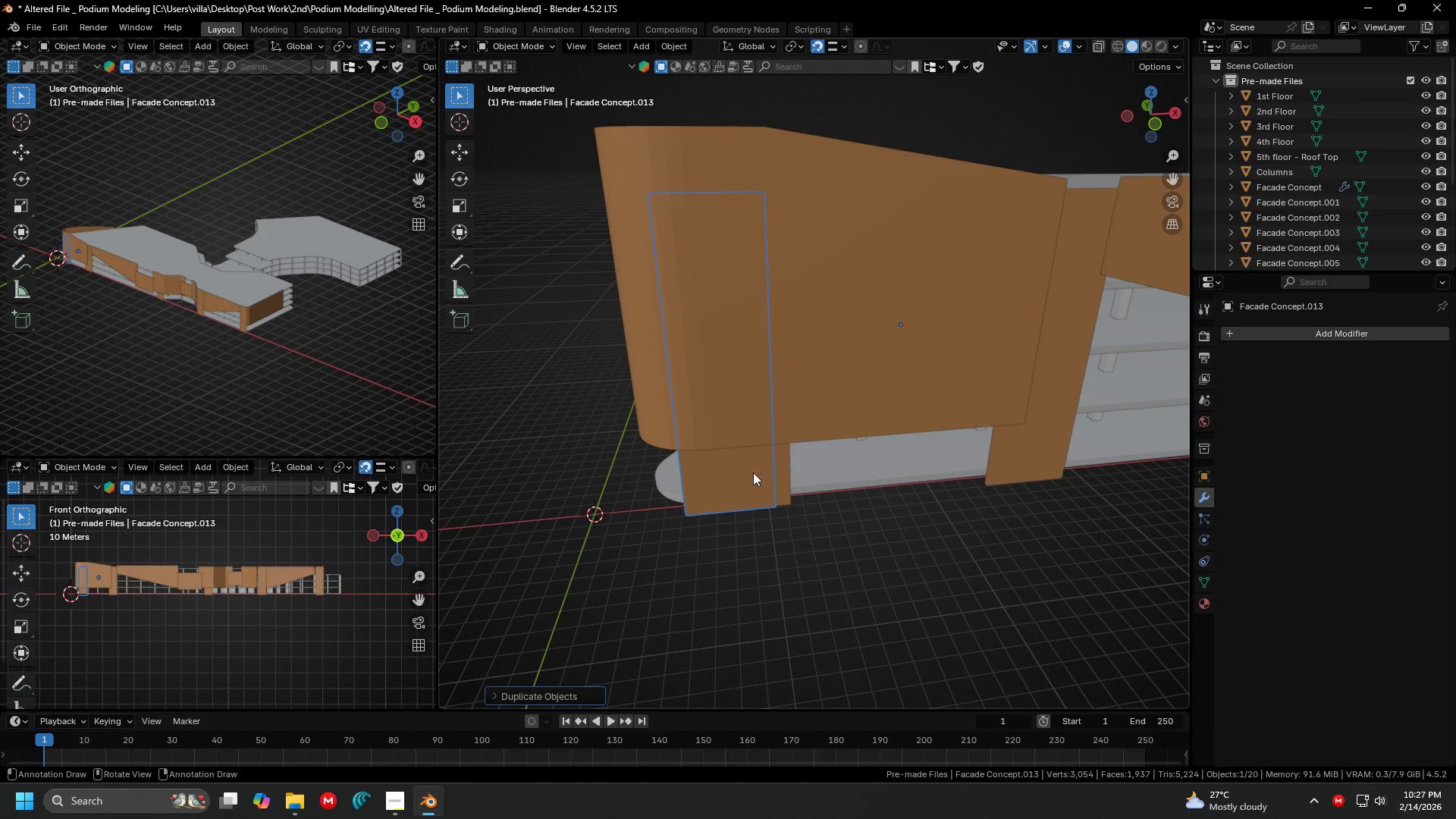 
key(G)
 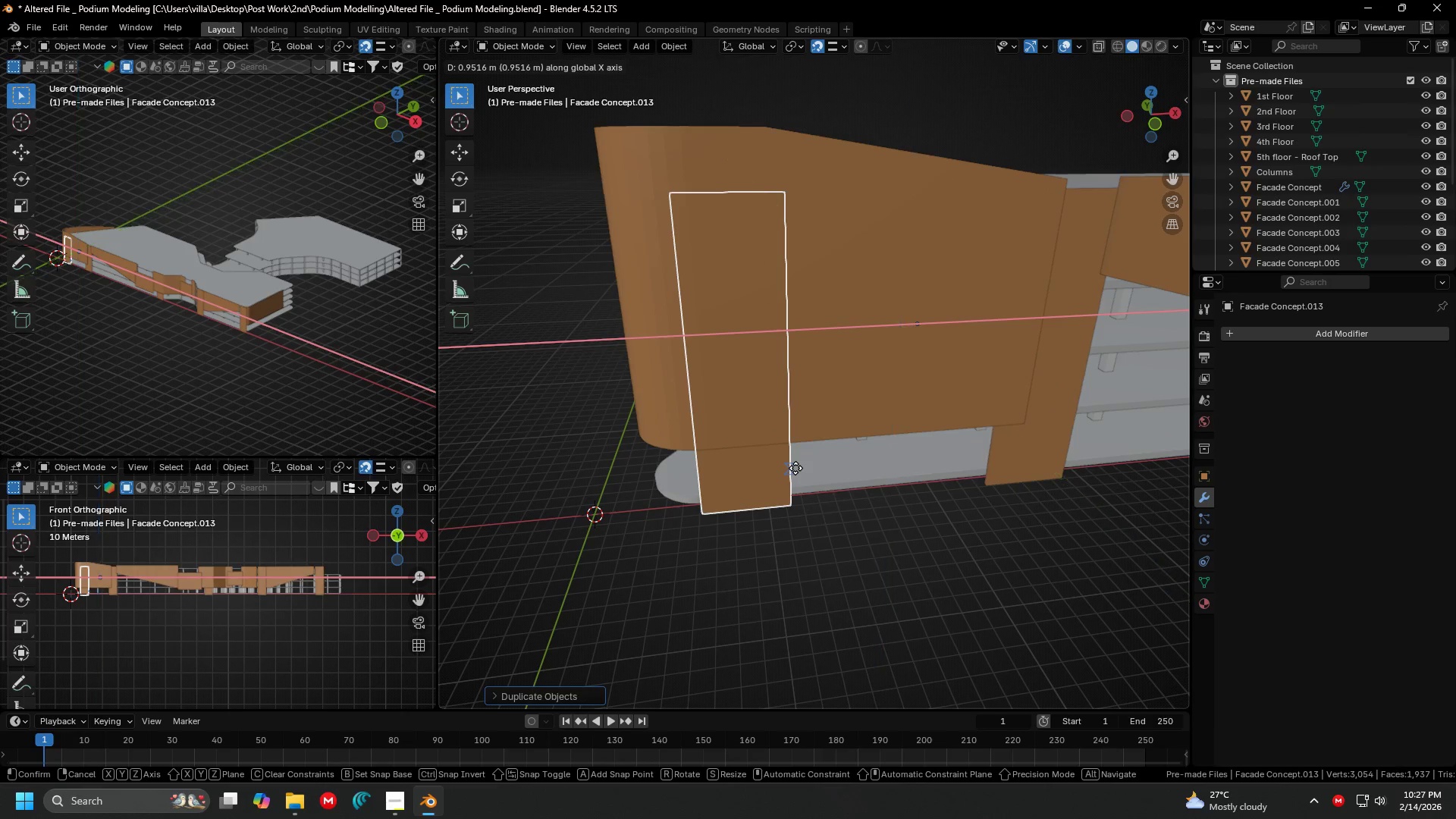 
left_click([795, 468])
 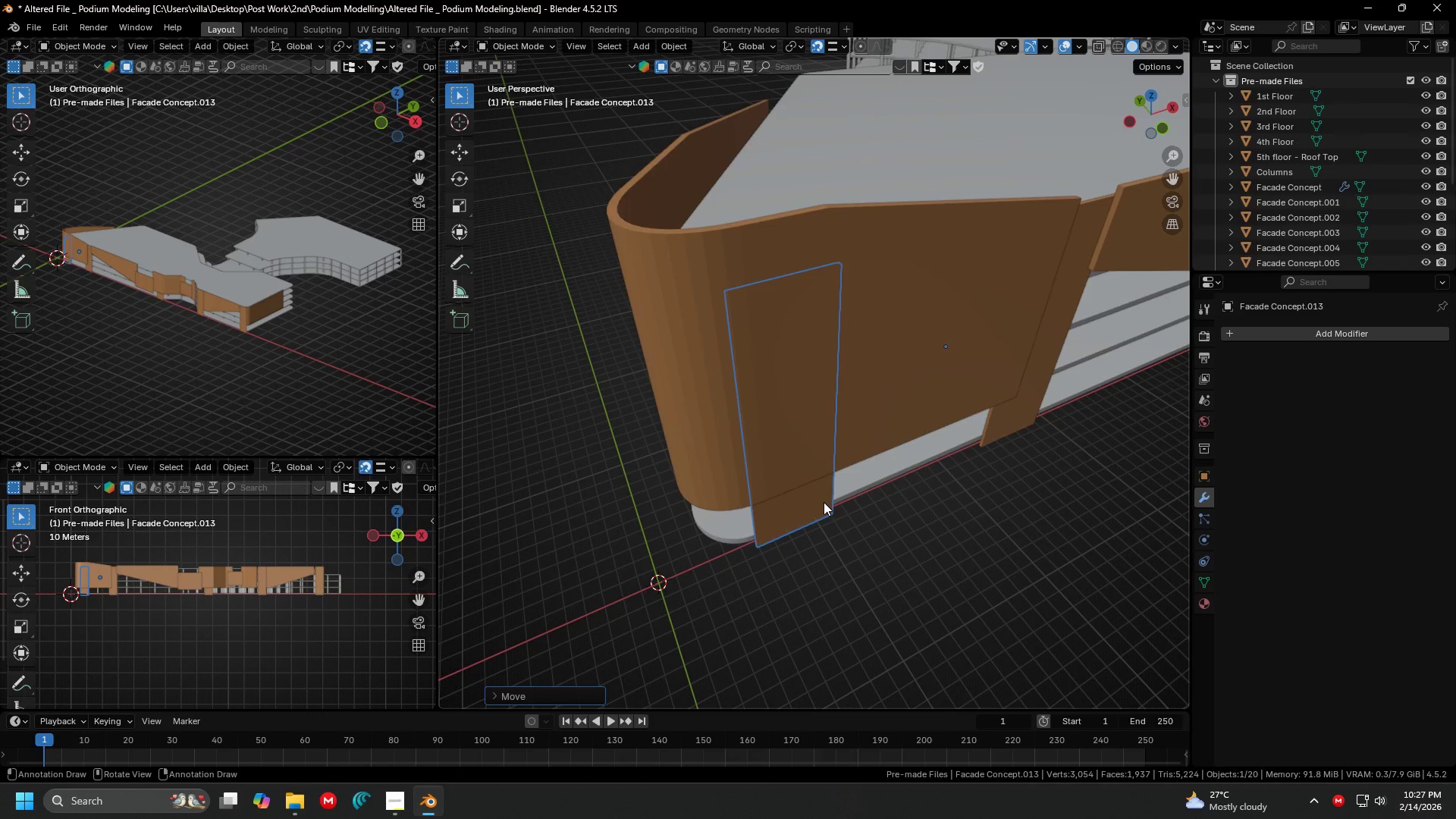 
key(H)
 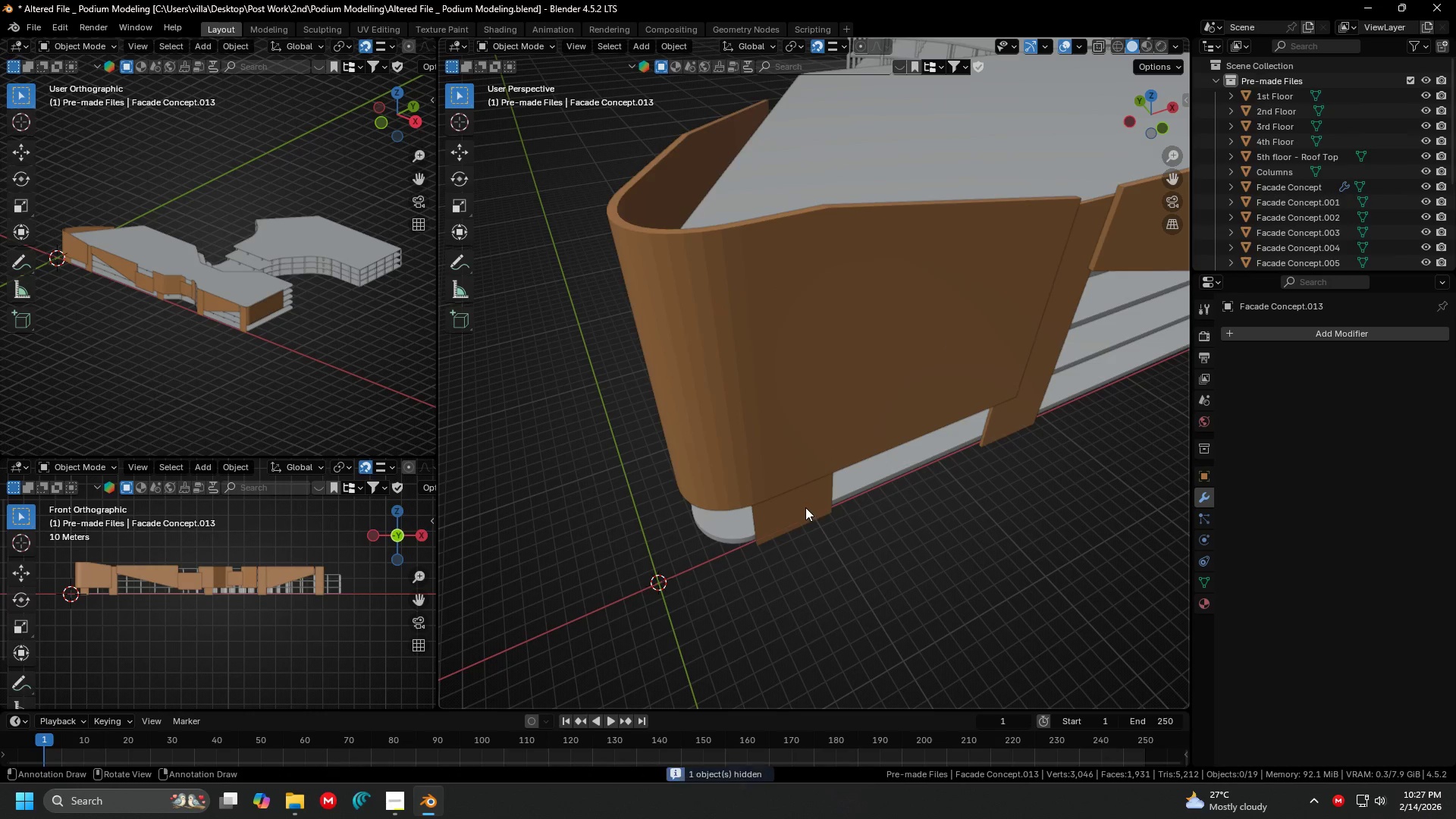 
left_click([805, 507])
 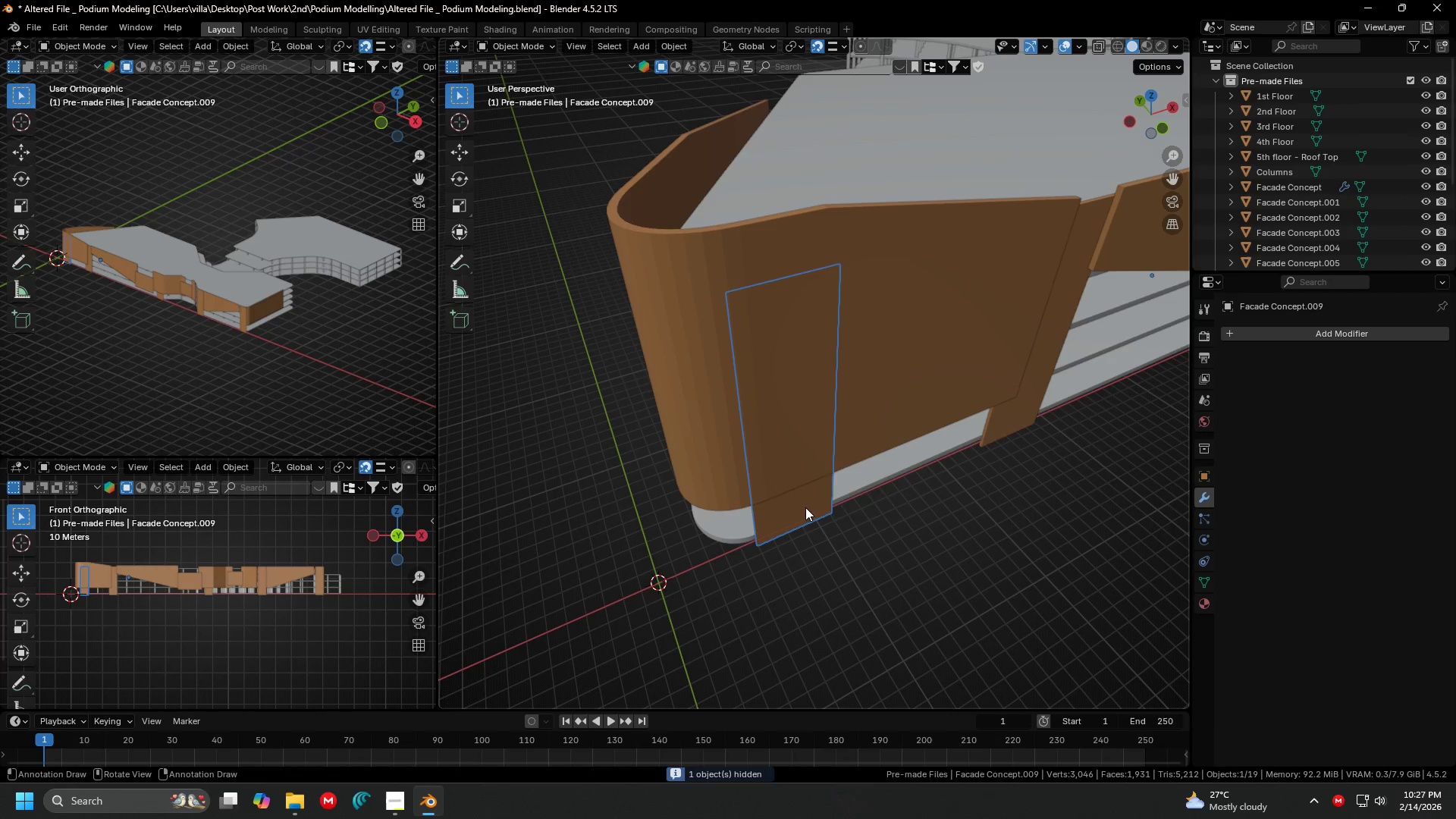 
key(X)
 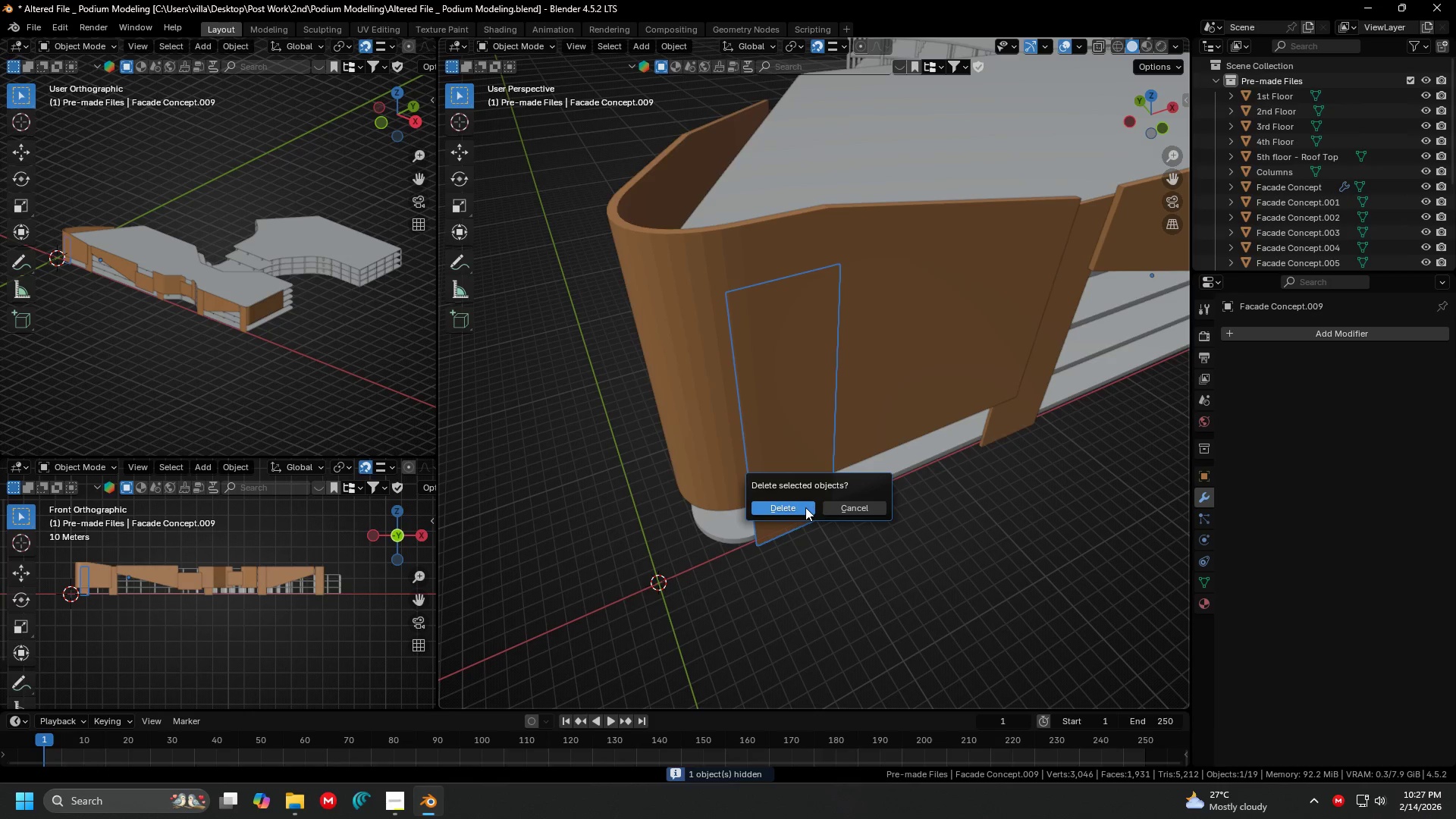 
left_click([805, 507])
 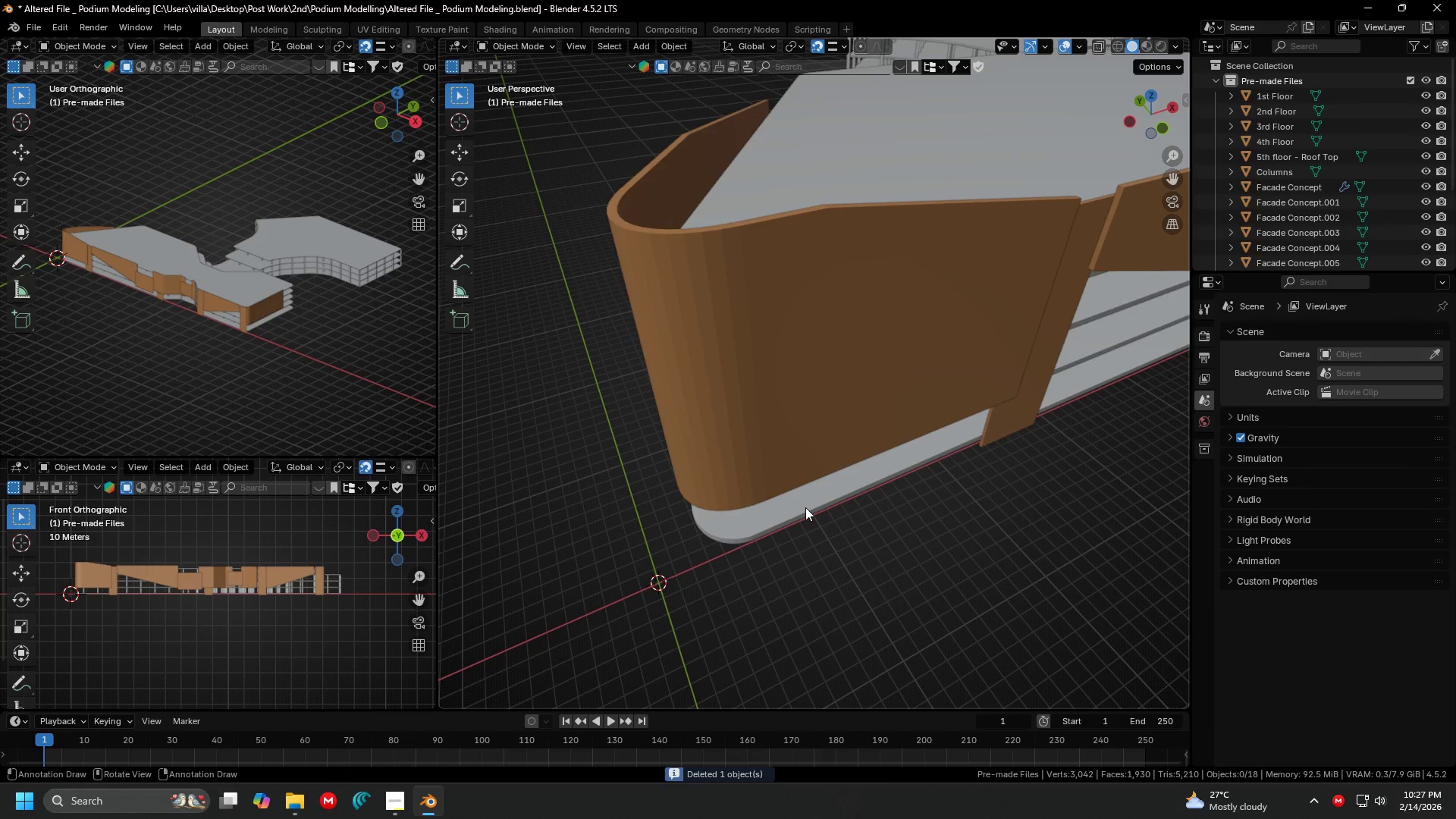 
key(Alt+H)
 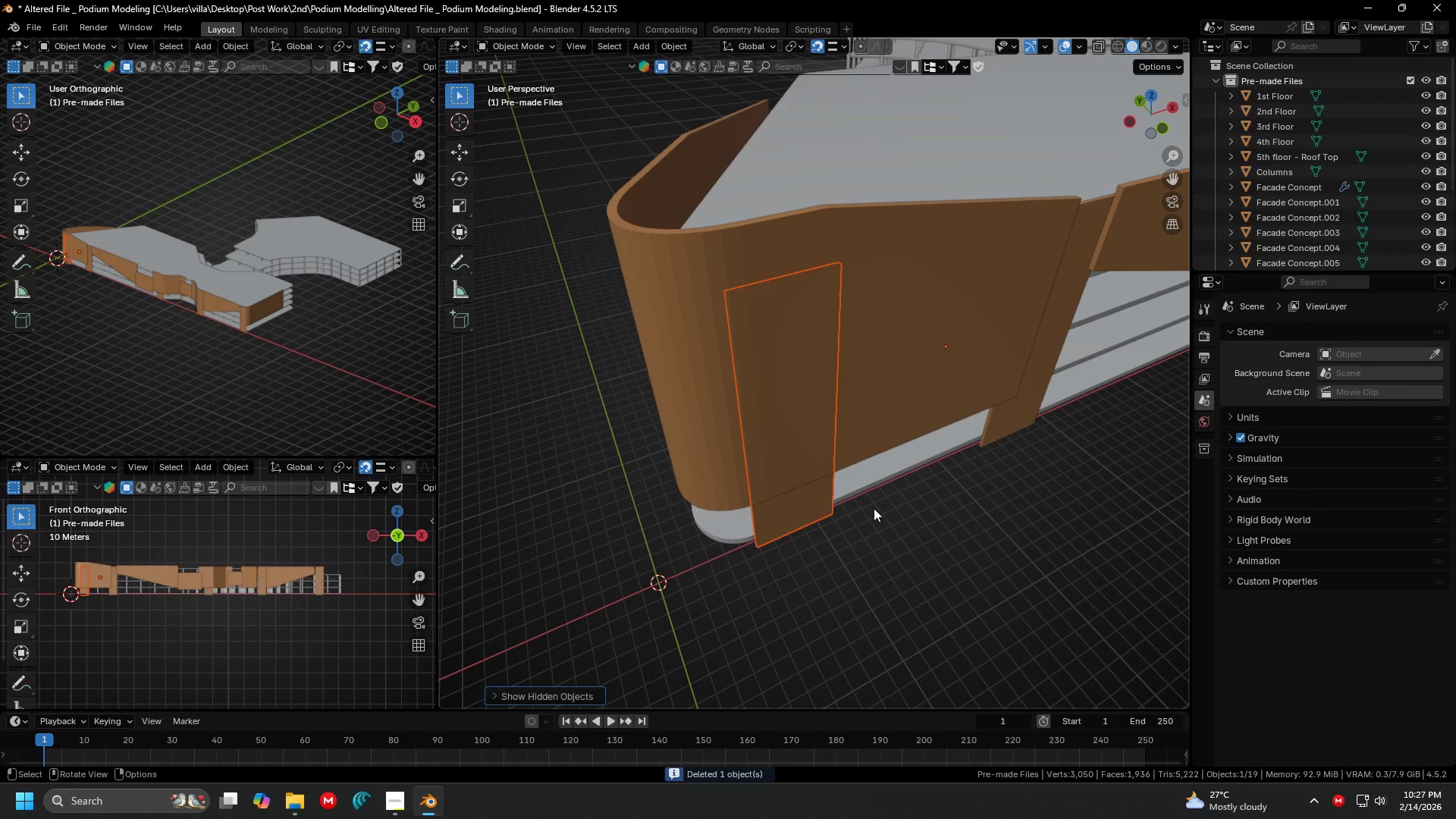 
key(Shift+ShiftLeft)
 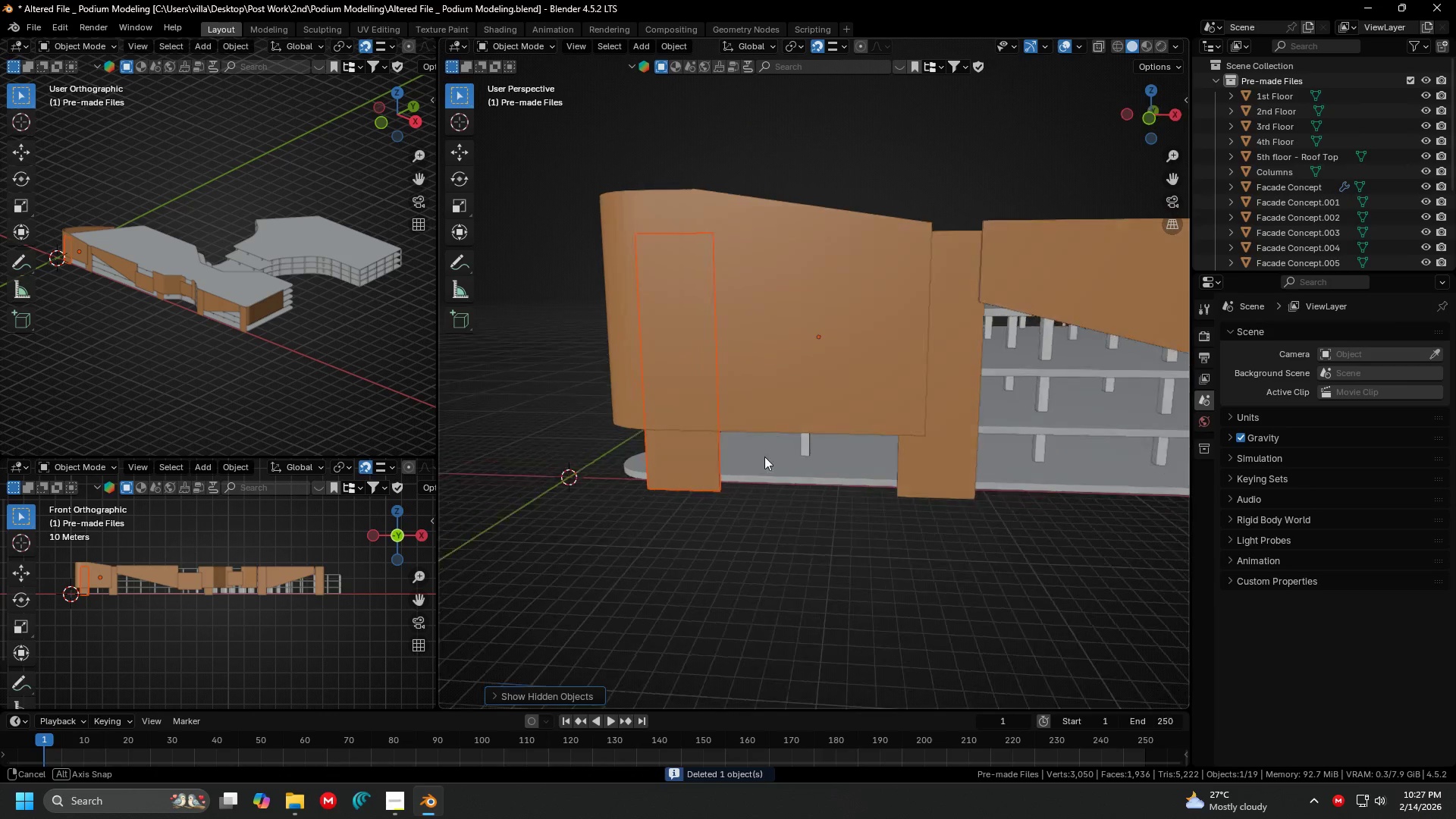 
scroll: coordinate [888, 509], scroll_direction: down, amount: 1.0
 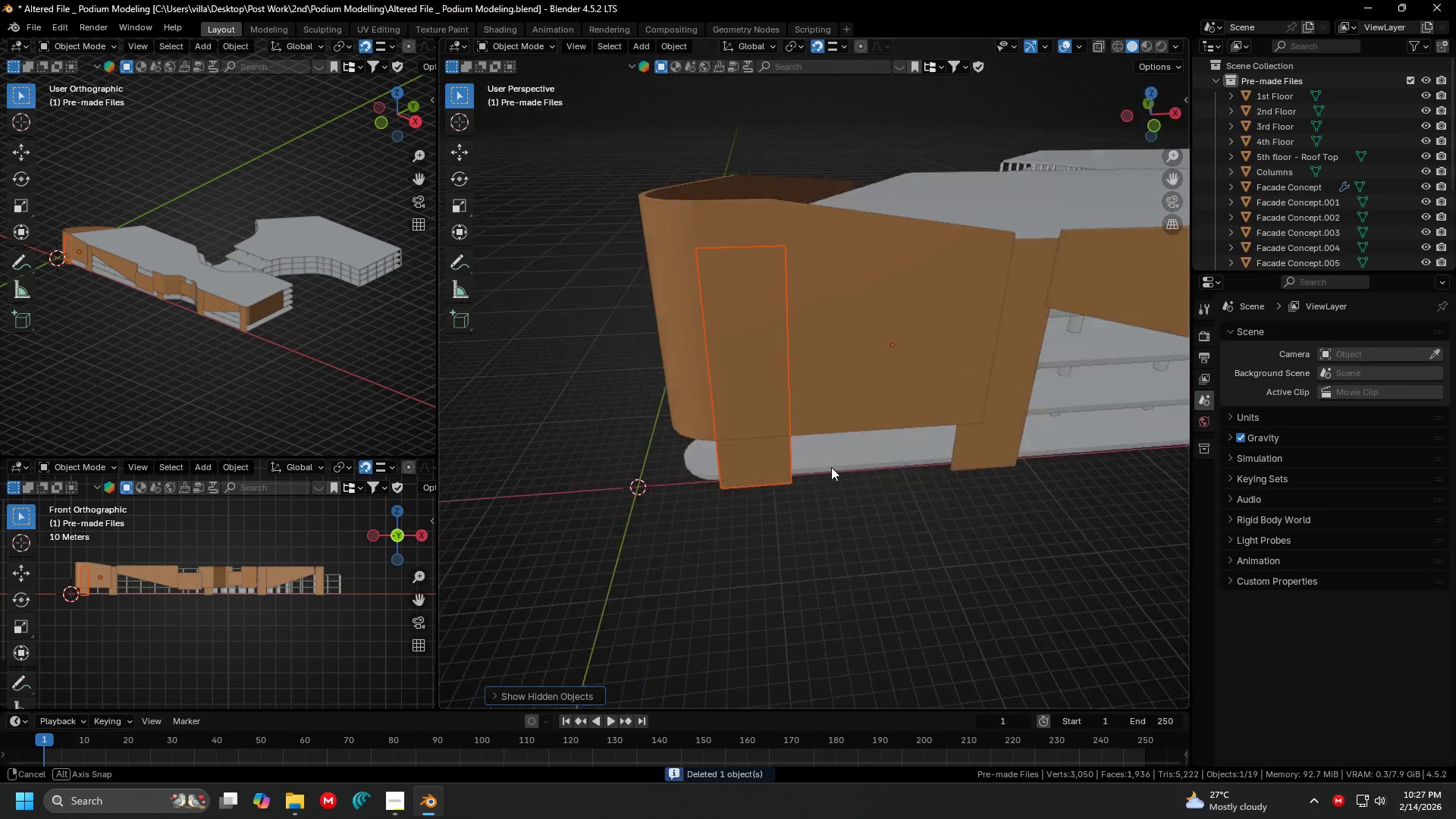 
scroll: coordinate [831, 442], scroll_direction: up, amount: 3.0
 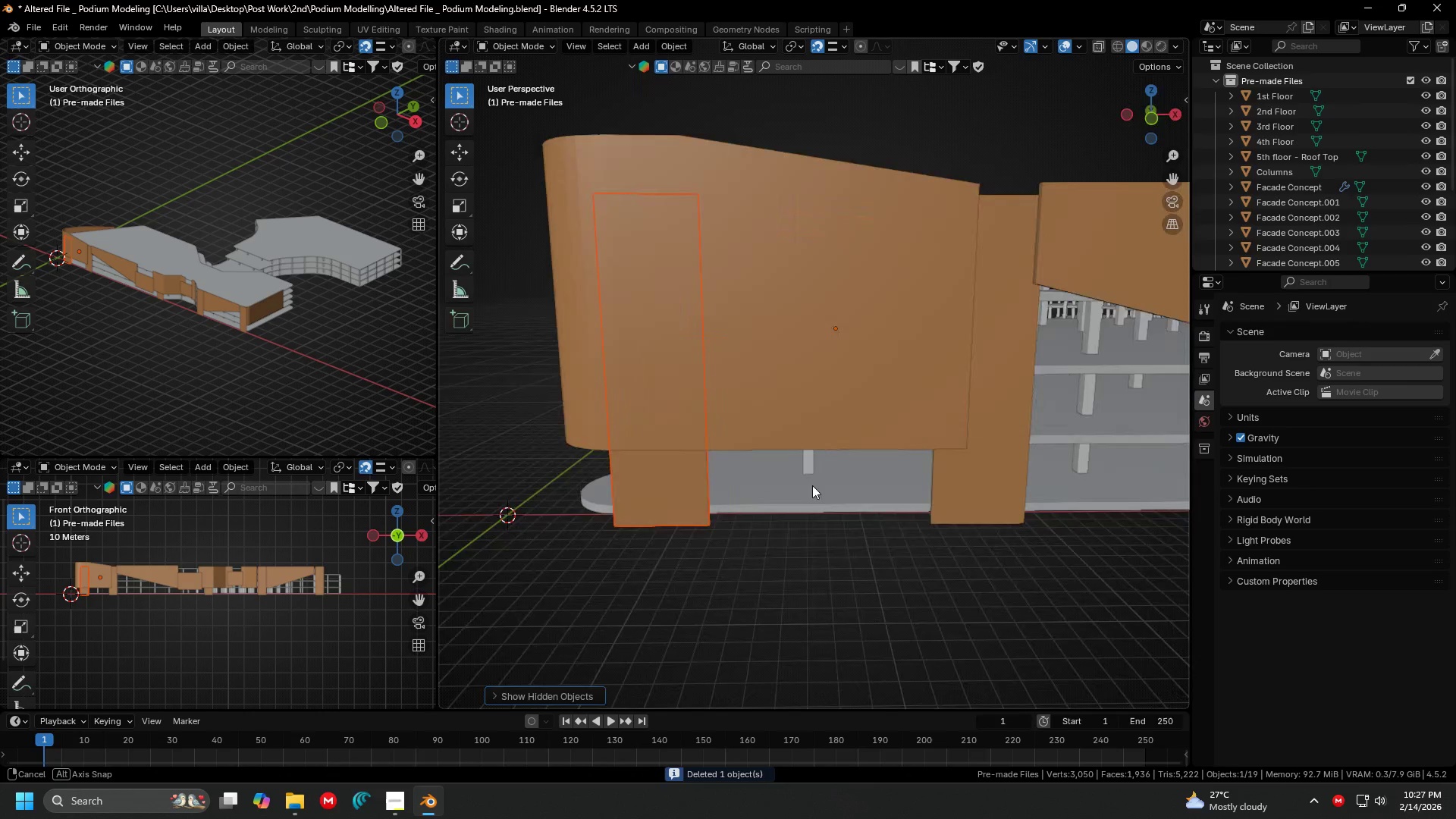 
key(Shift+ShiftLeft)
 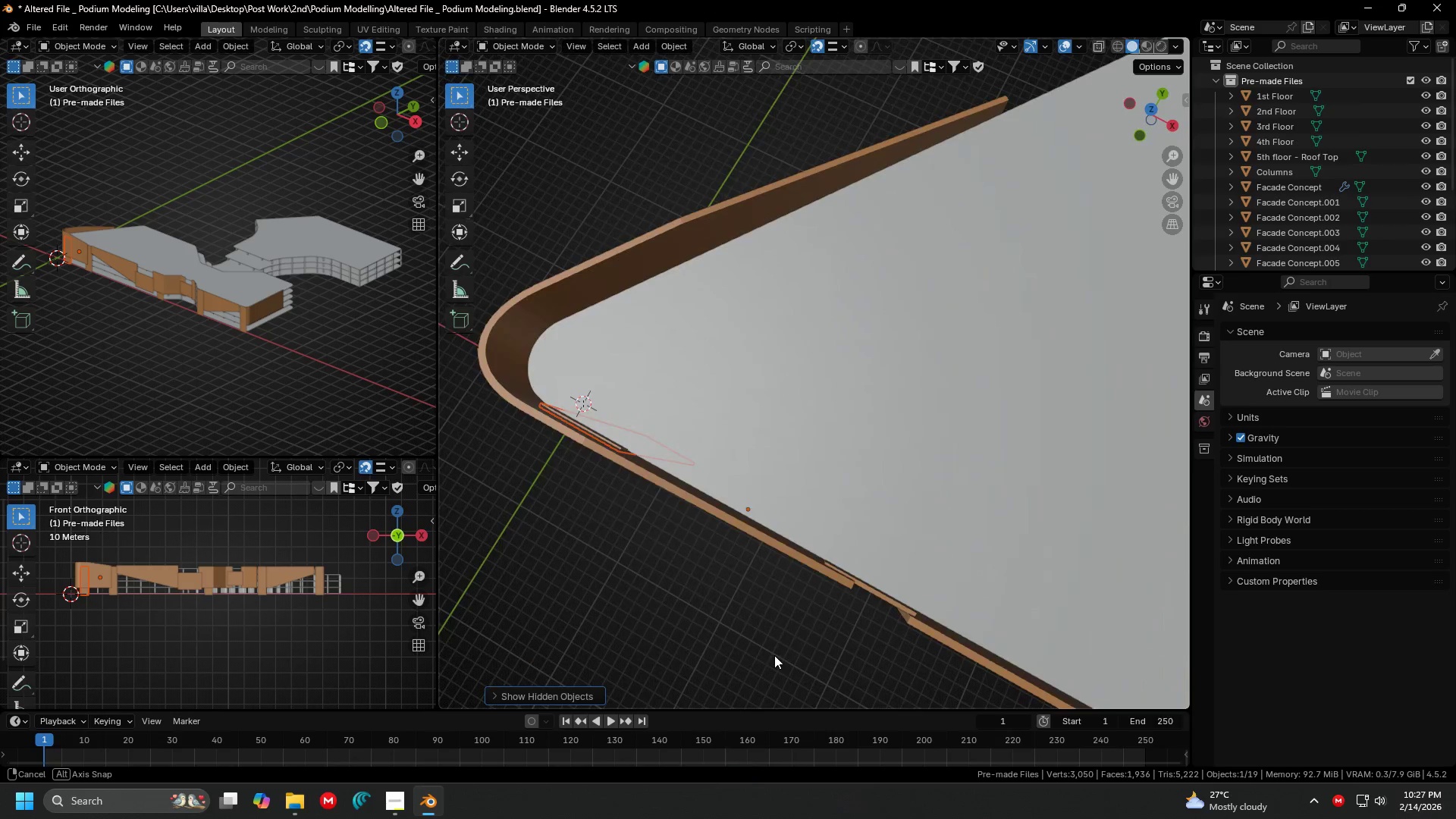 
key(Shift+ShiftLeft)
 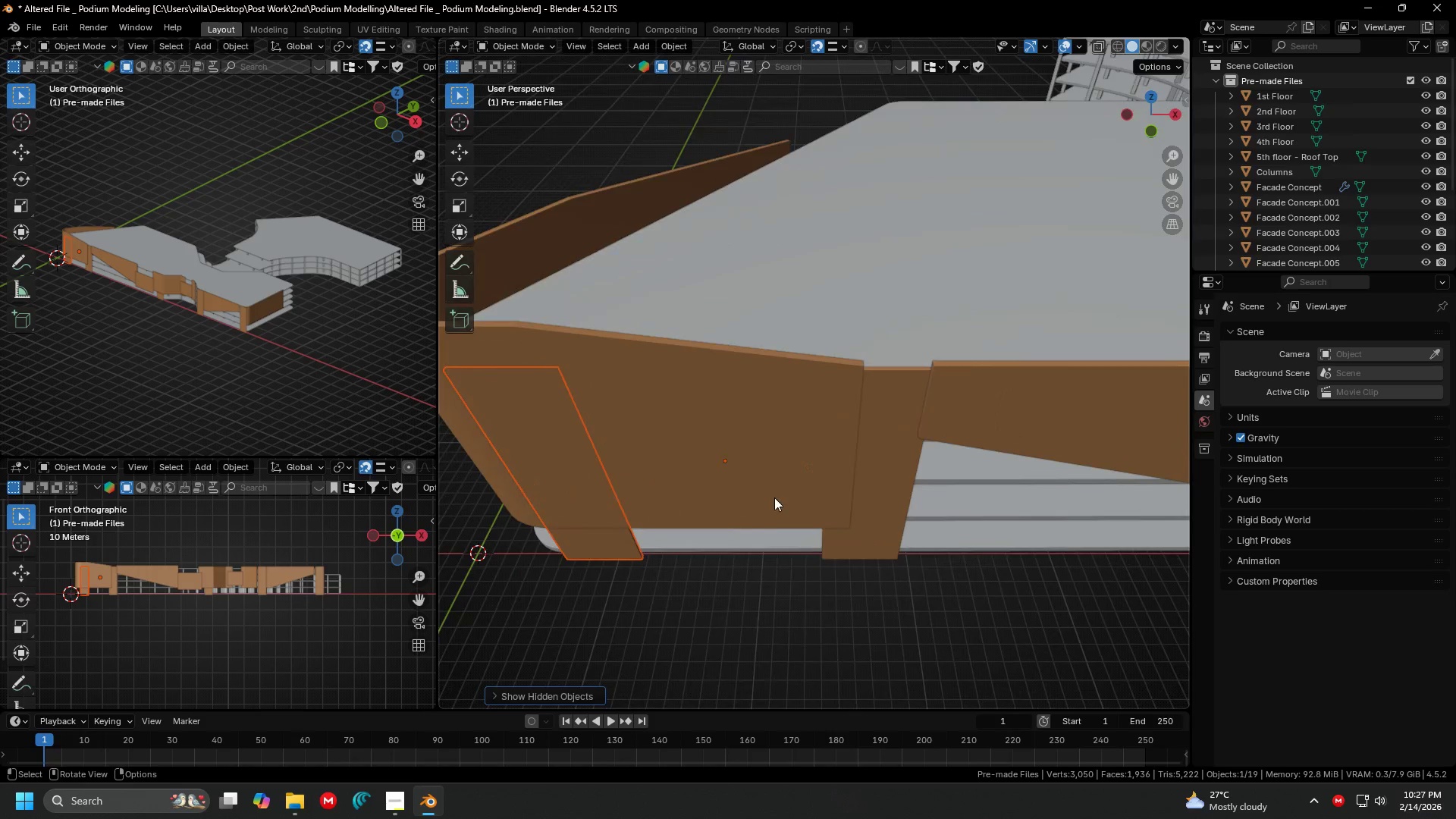 
left_click([691, 431])
 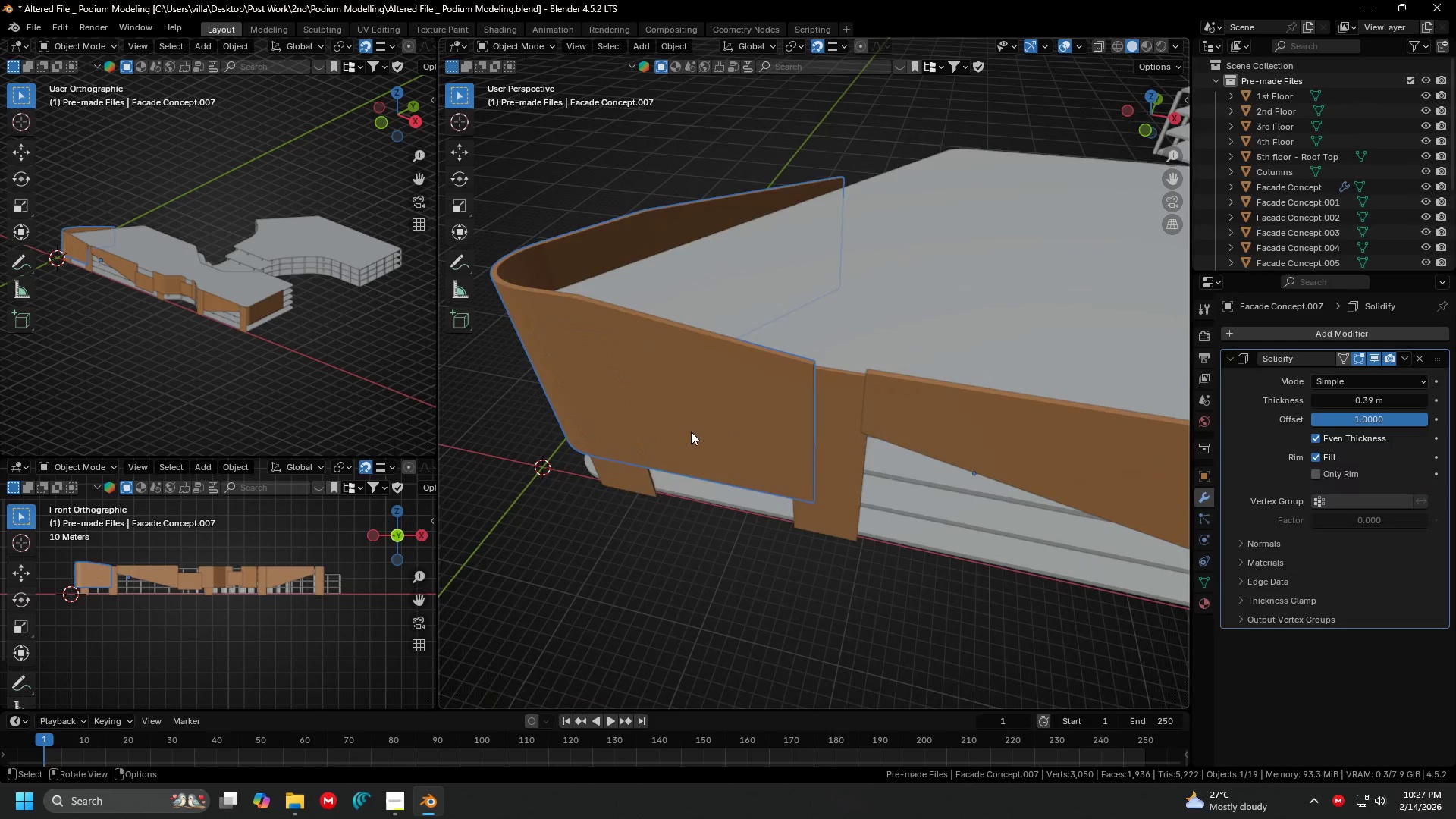 
scroll: coordinate [774, 497], scroll_direction: down, amount: 1.0
 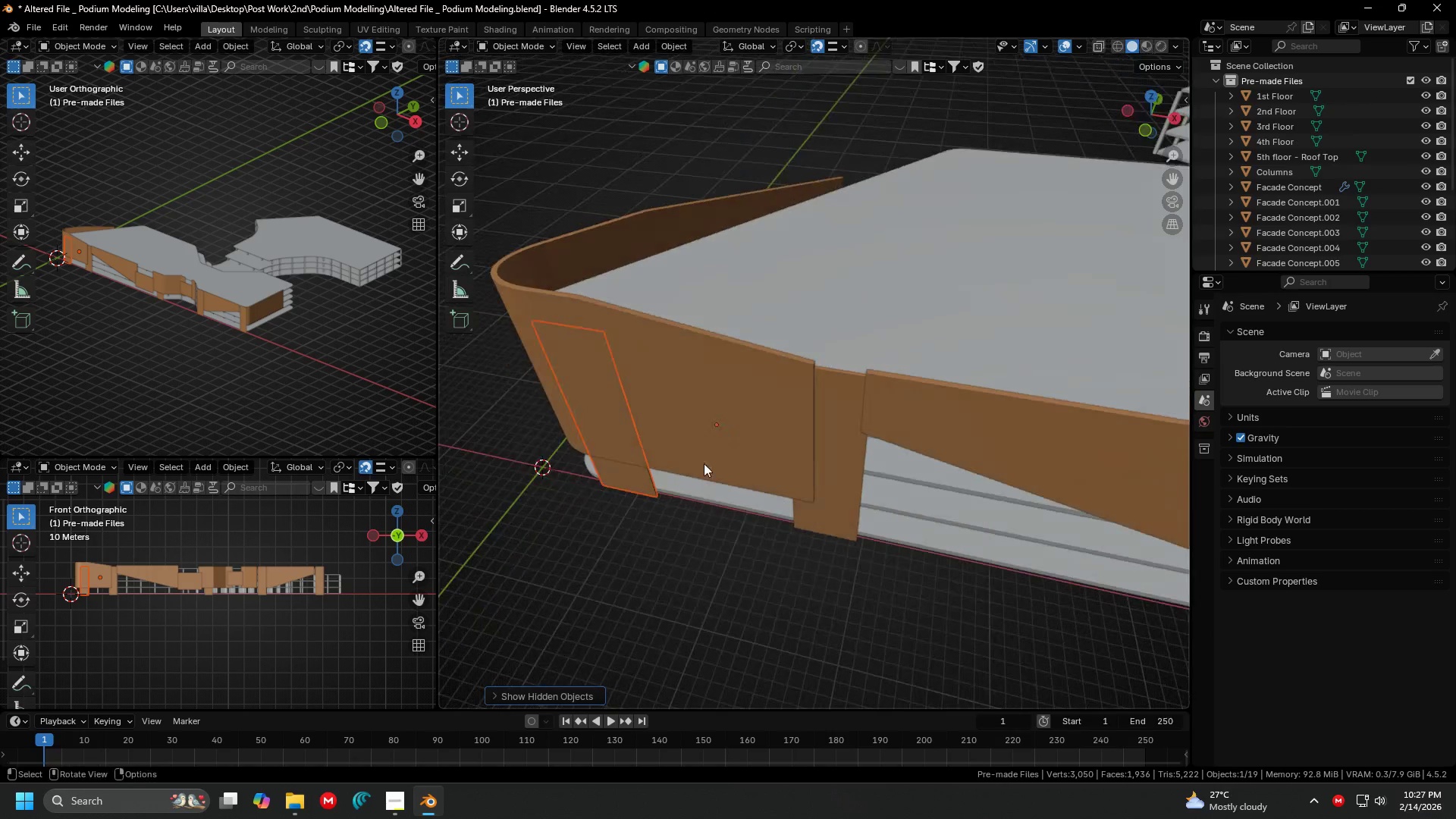 
key(Shift+ShiftLeft)
 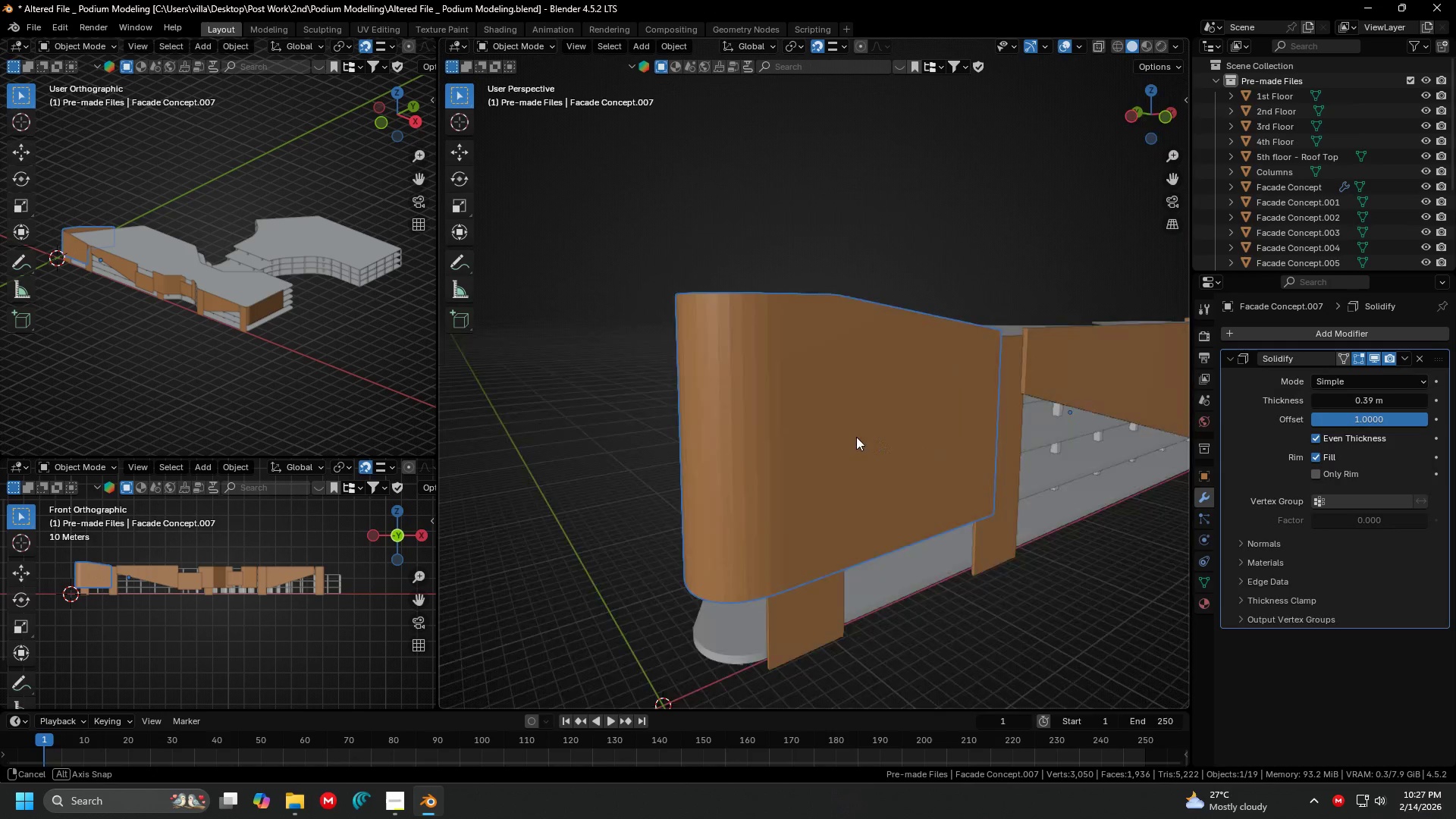 
key(Shift+ShiftLeft)
 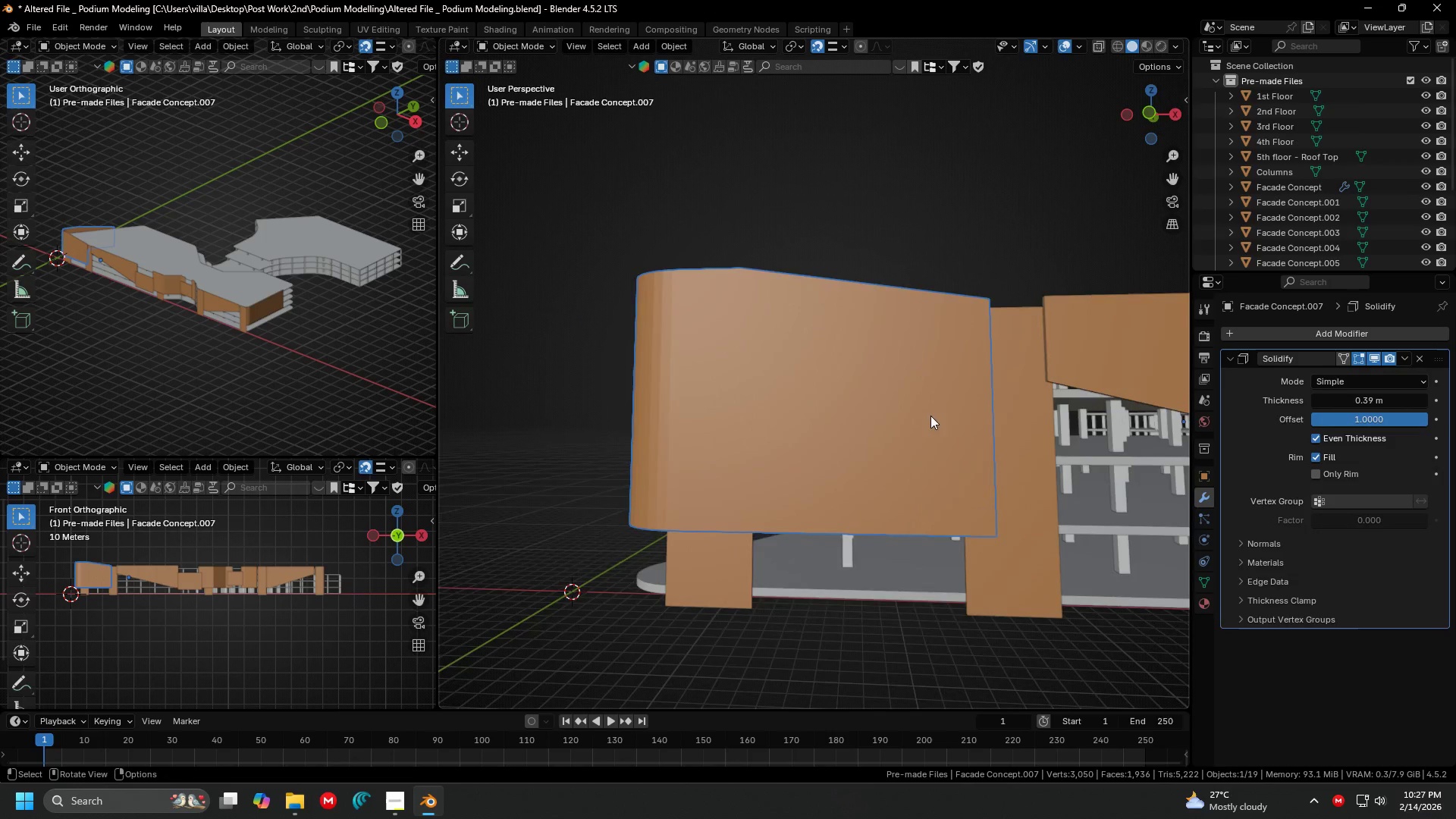 
key(Shift+ShiftLeft)
 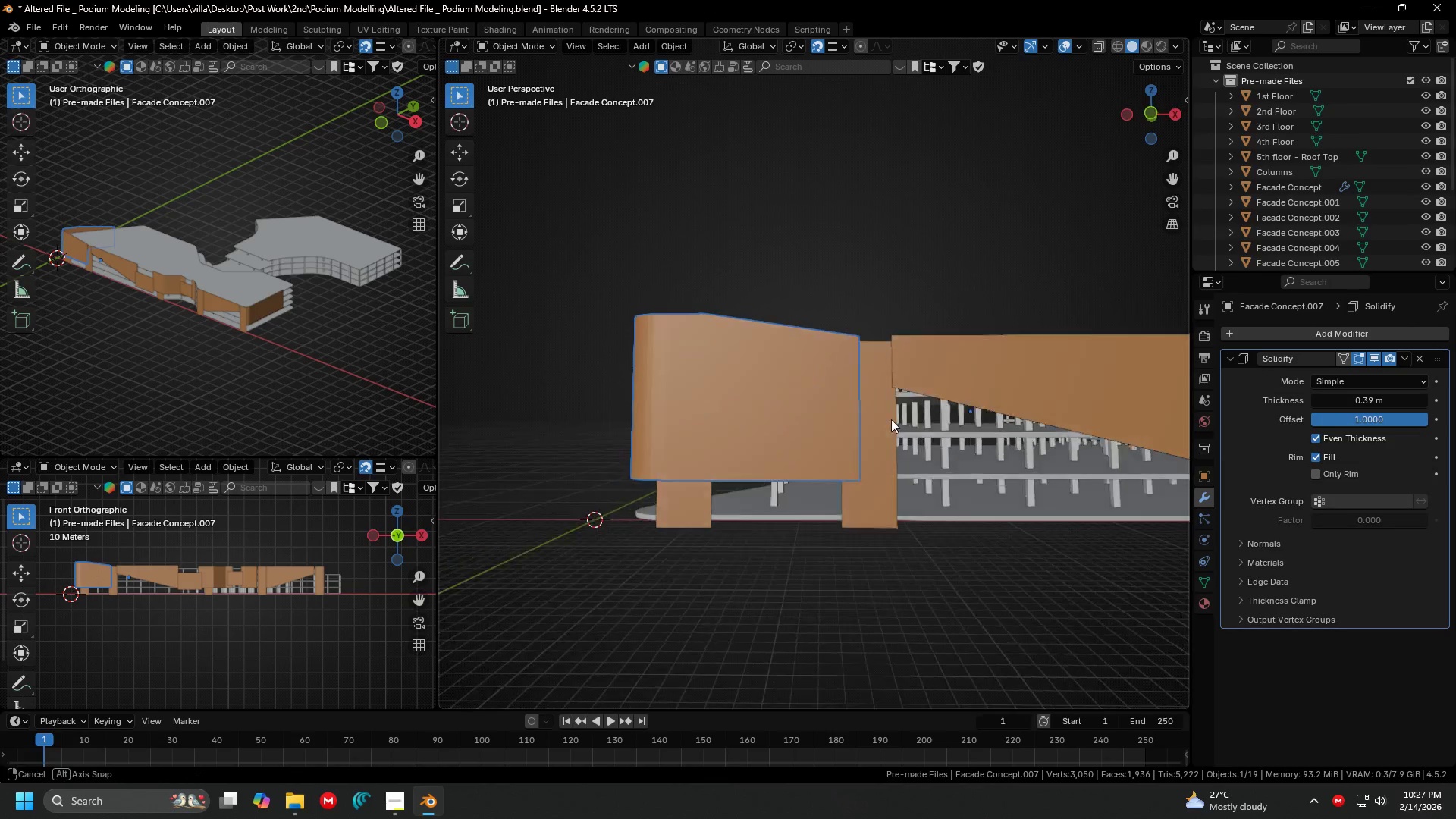 
scroll: coordinate [948, 413], scroll_direction: down, amount: 2.0
 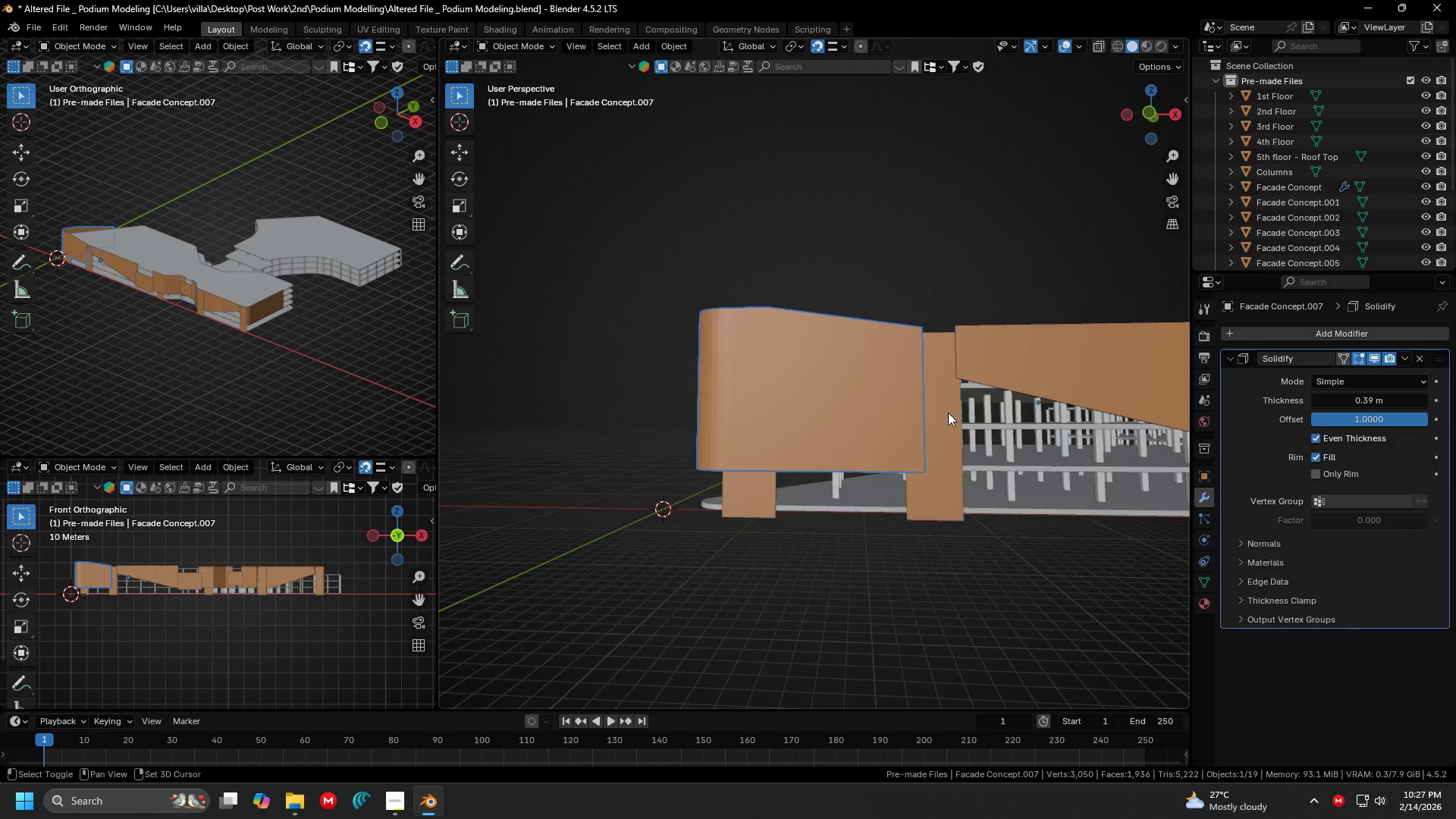 
key(Shift+ShiftLeft)
 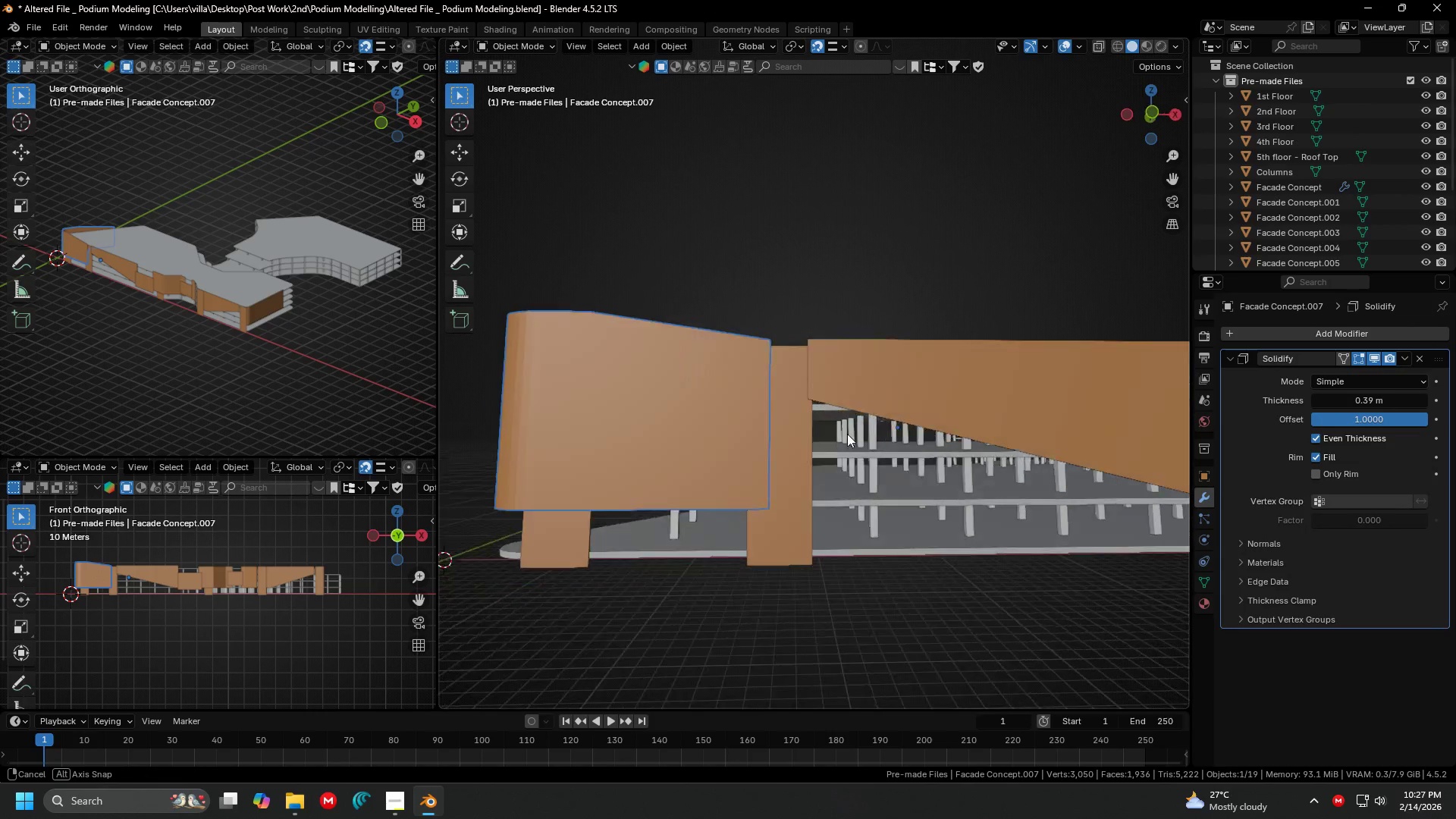 
scroll: coordinate [934, 419], scroll_direction: up, amount: 2.0
 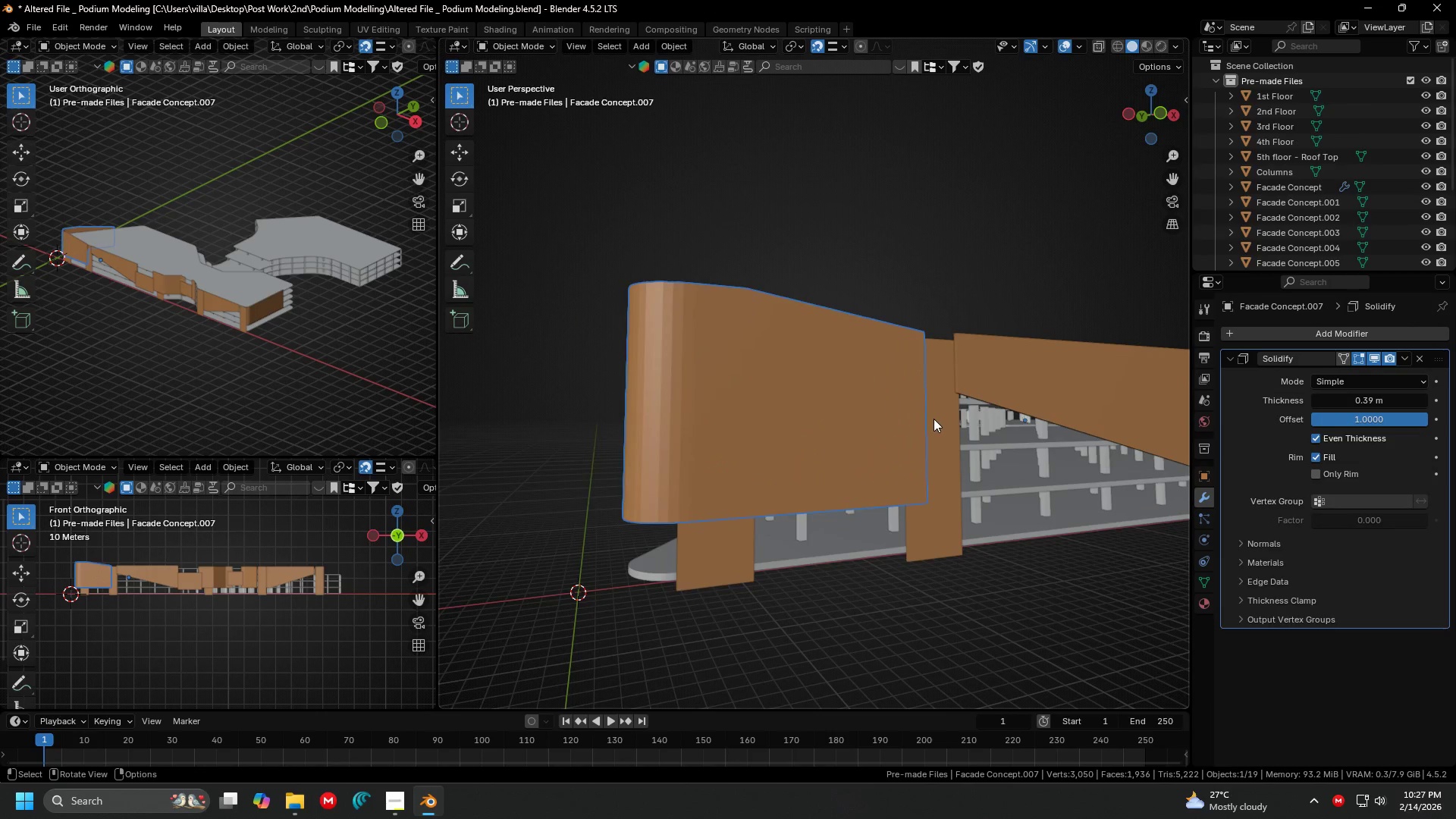 
key(Shift+ShiftLeft)
 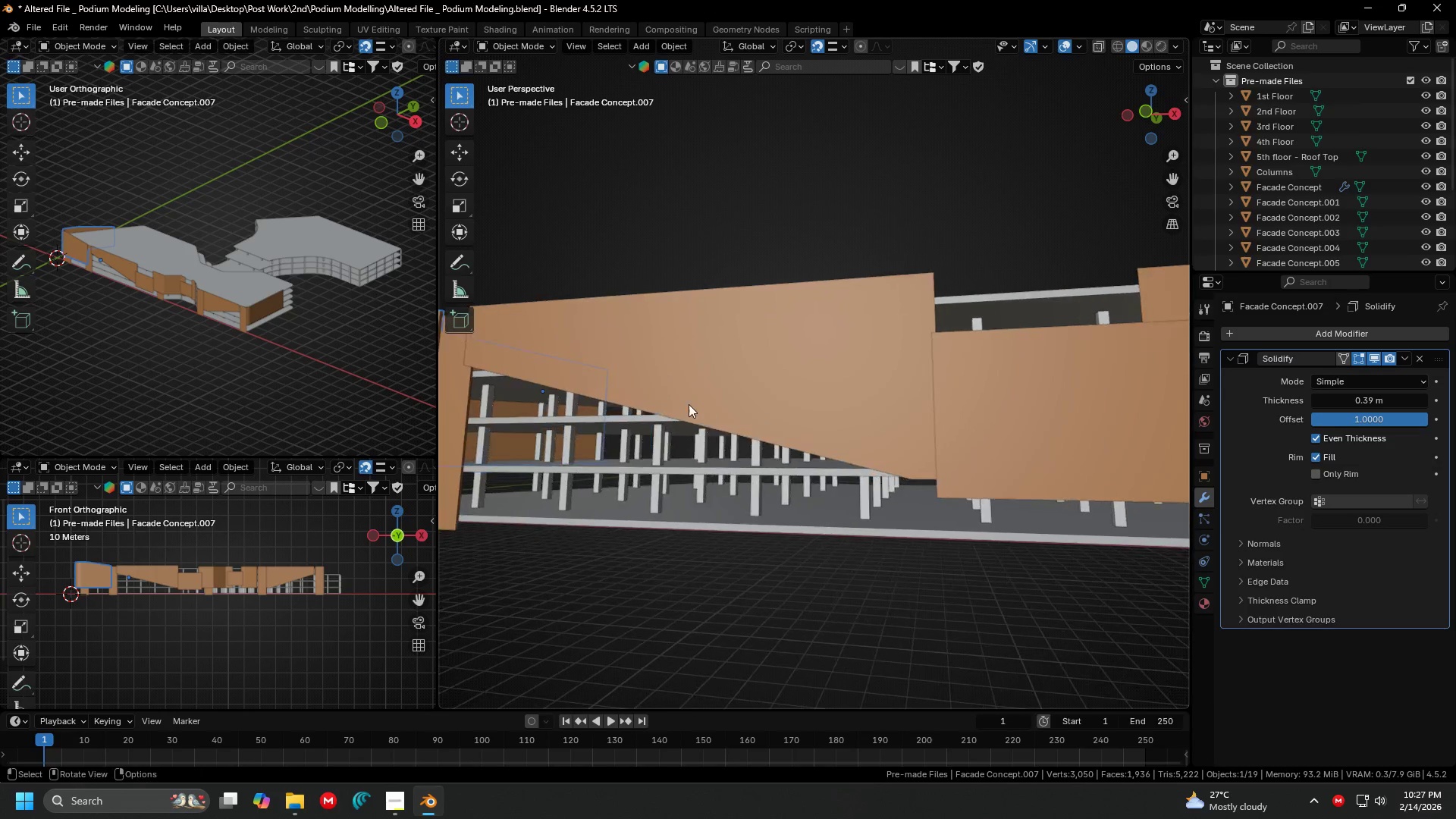 
scroll: coordinate [688, 404], scroll_direction: down, amount: 1.0
 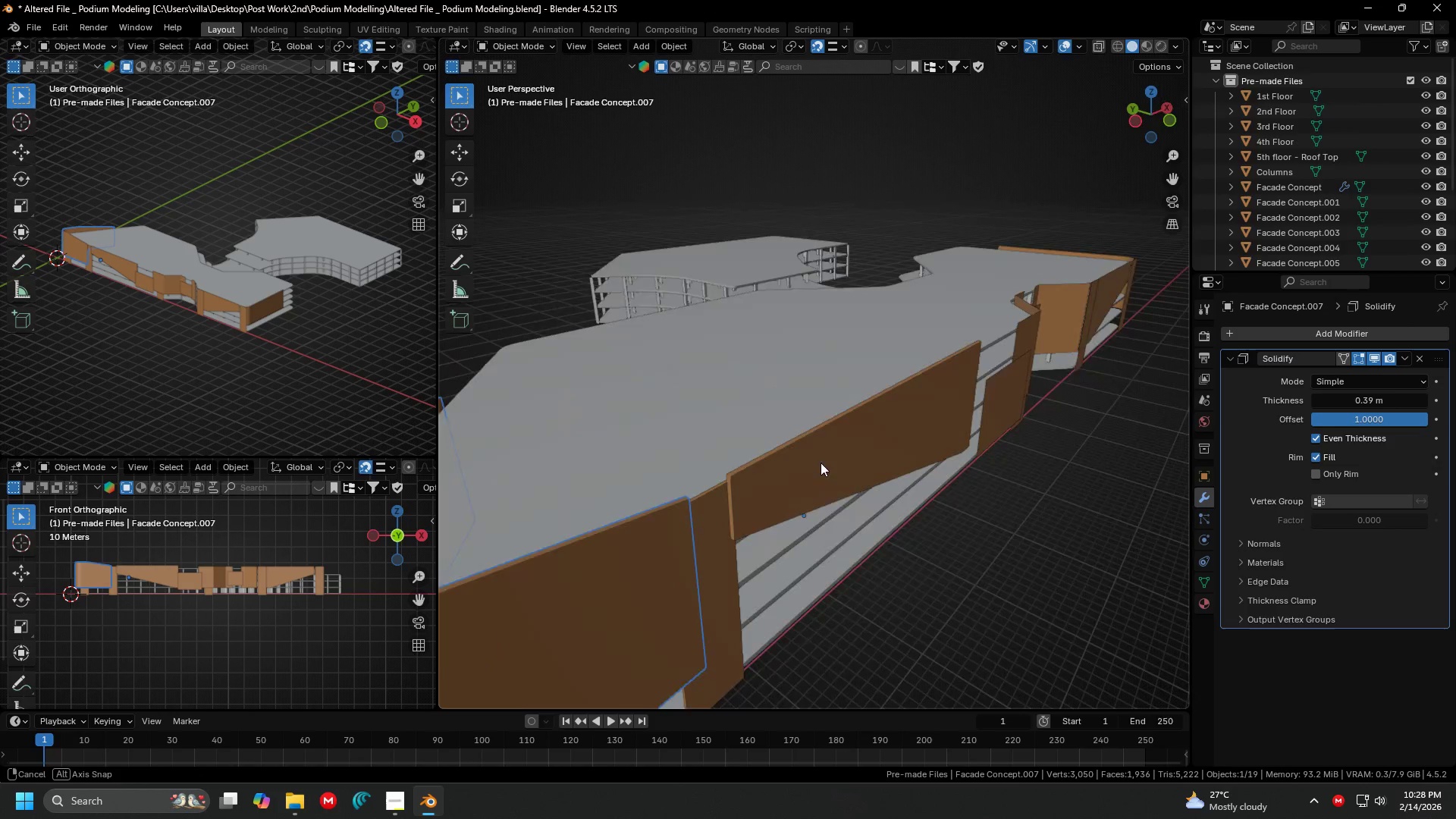 
left_click([864, 457])
 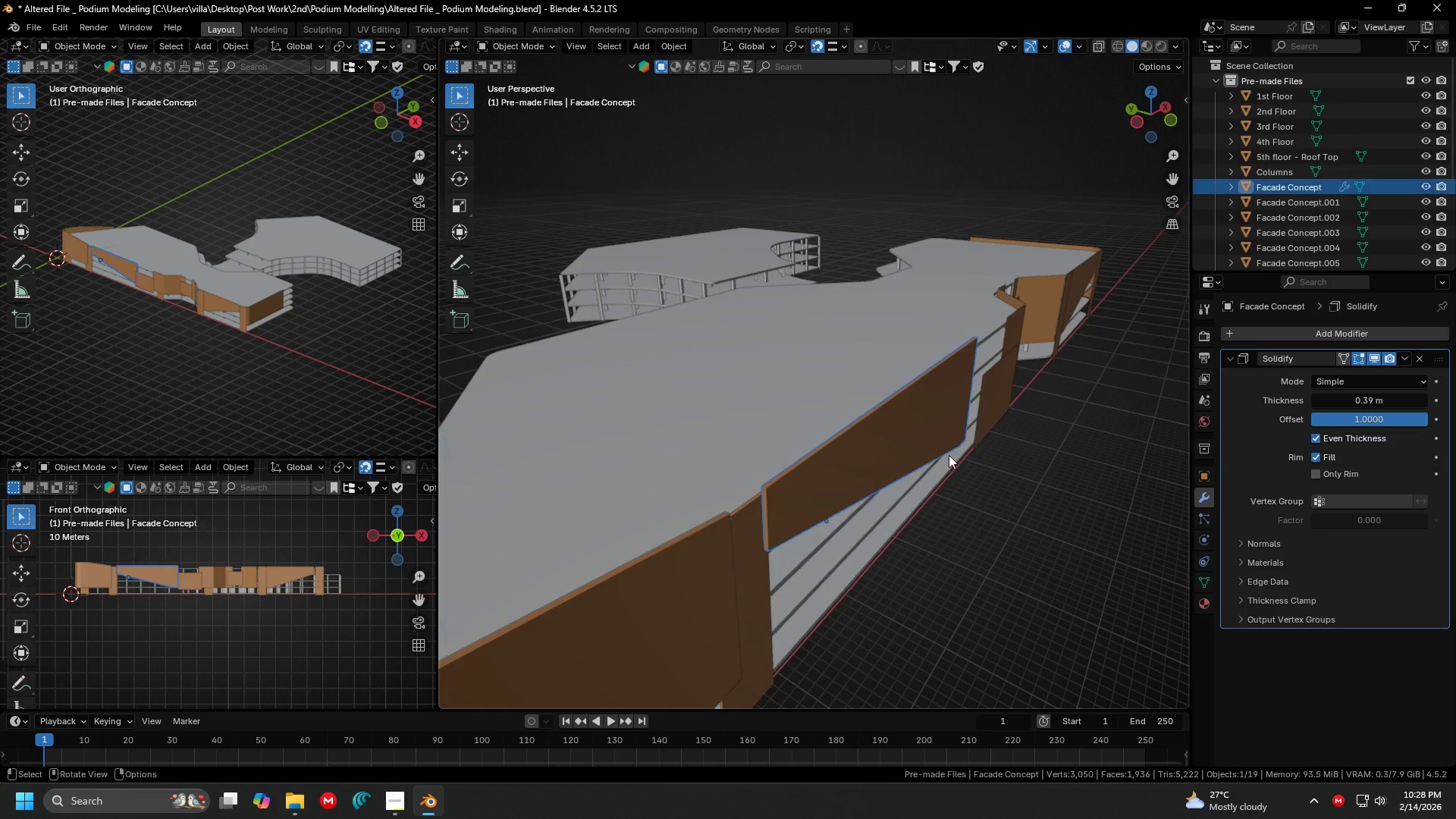 
hold_key(key=ShiftLeft, duration=0.33)
 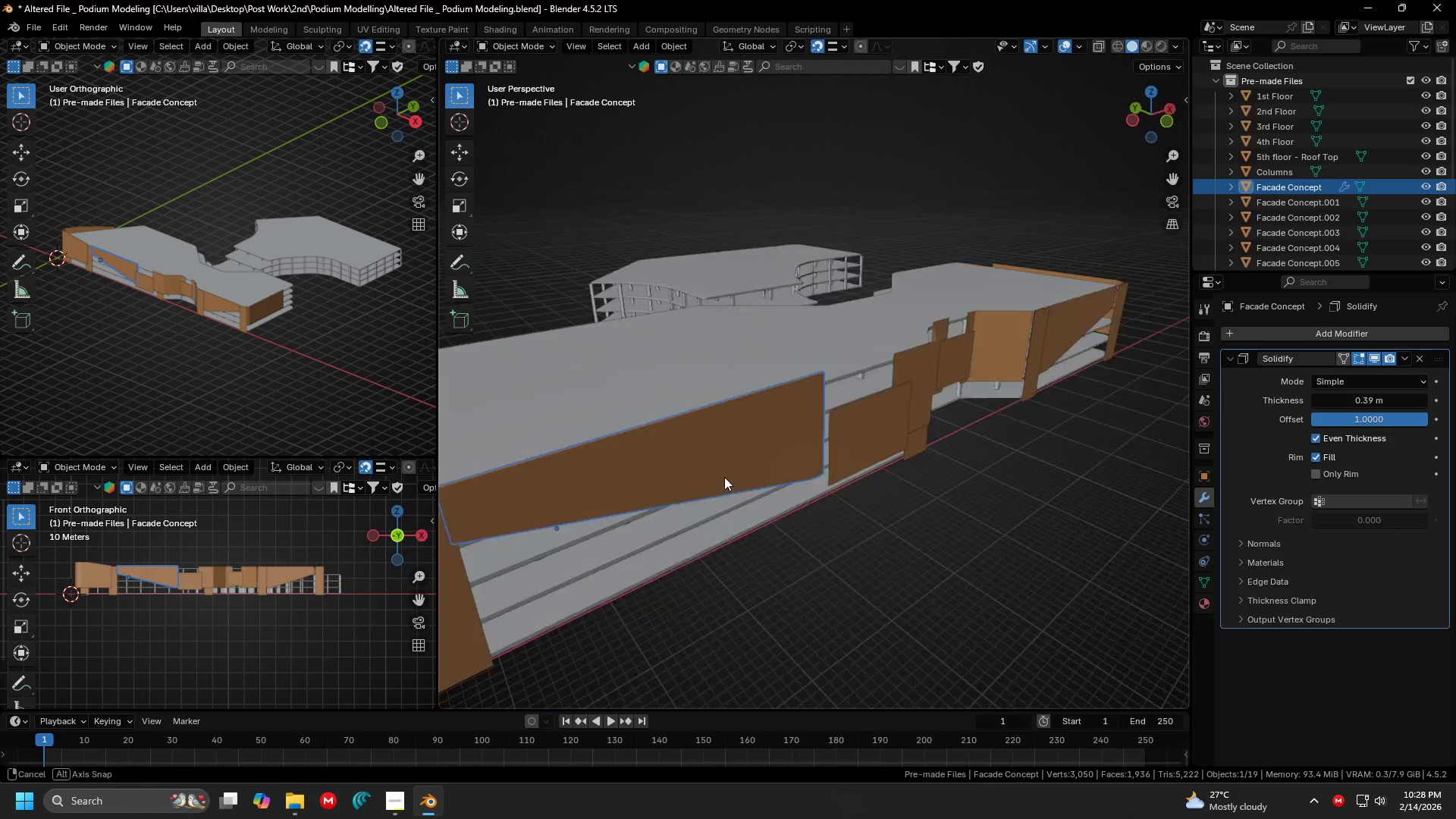 
left_click([899, 428])
 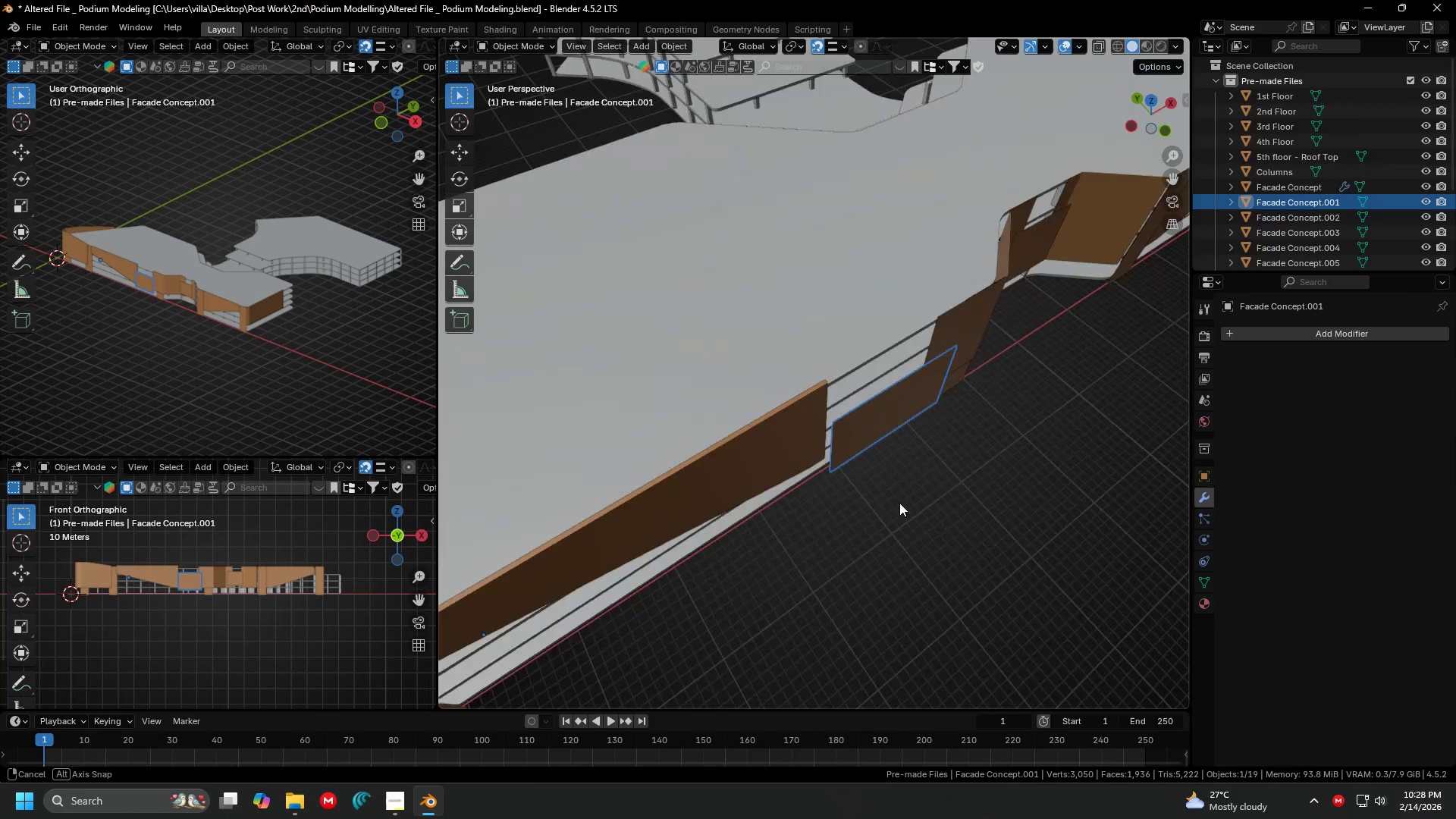 
scroll: coordinate [781, 450], scroll_direction: up, amount: 3.0
 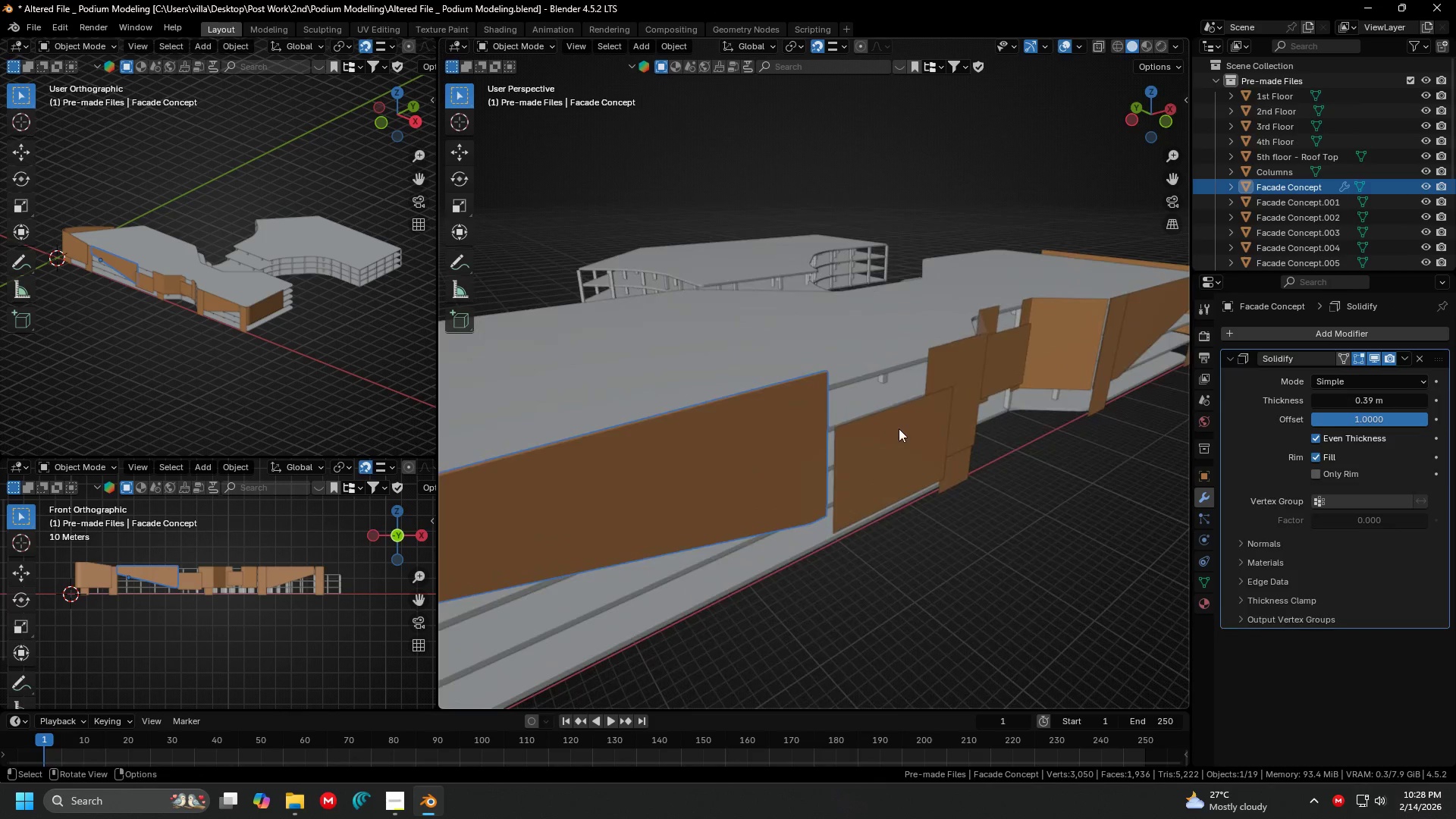 
key(Shift+ShiftLeft)
 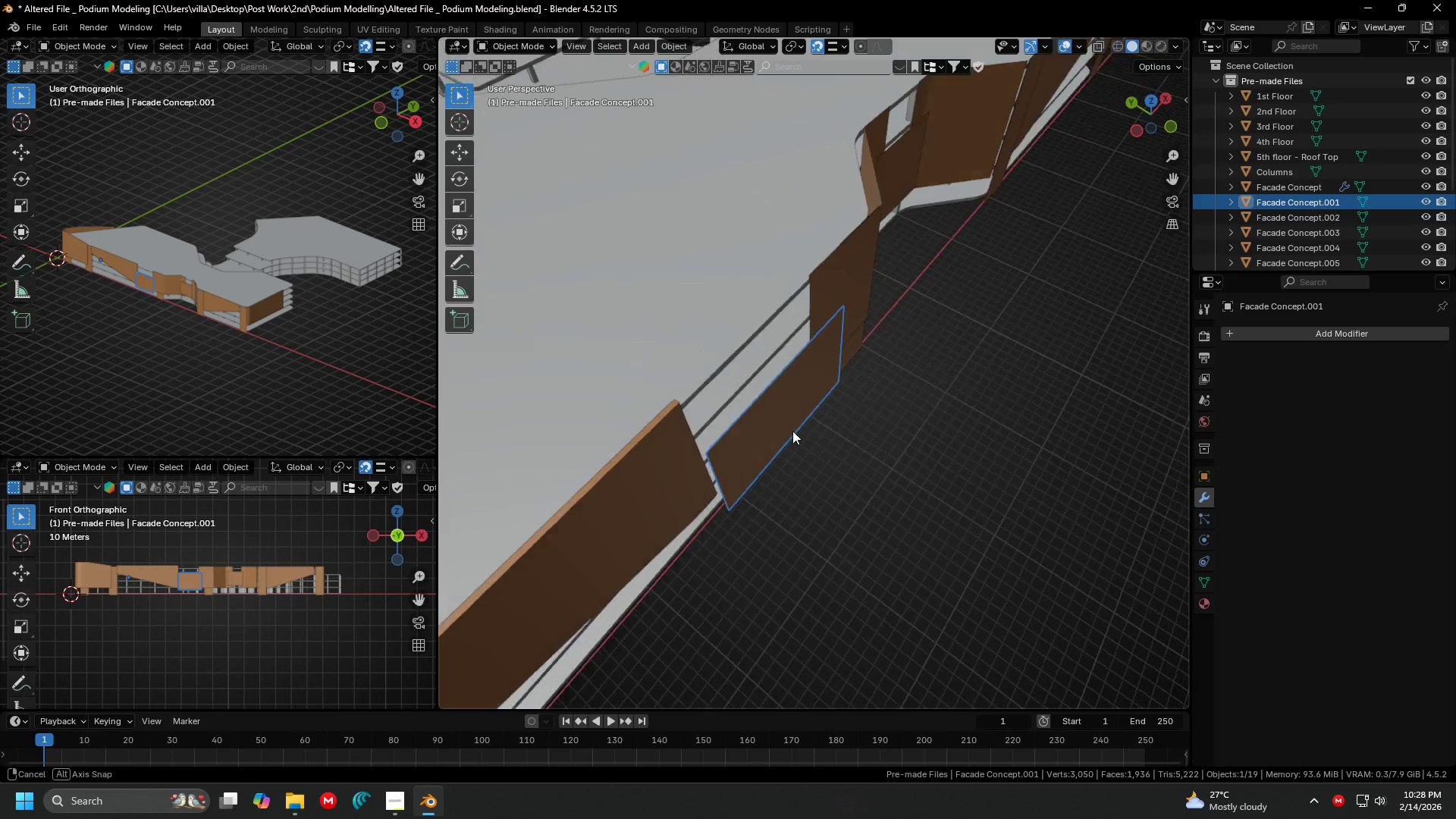 
scroll: coordinate [962, 483], scroll_direction: up, amount: 4.0
 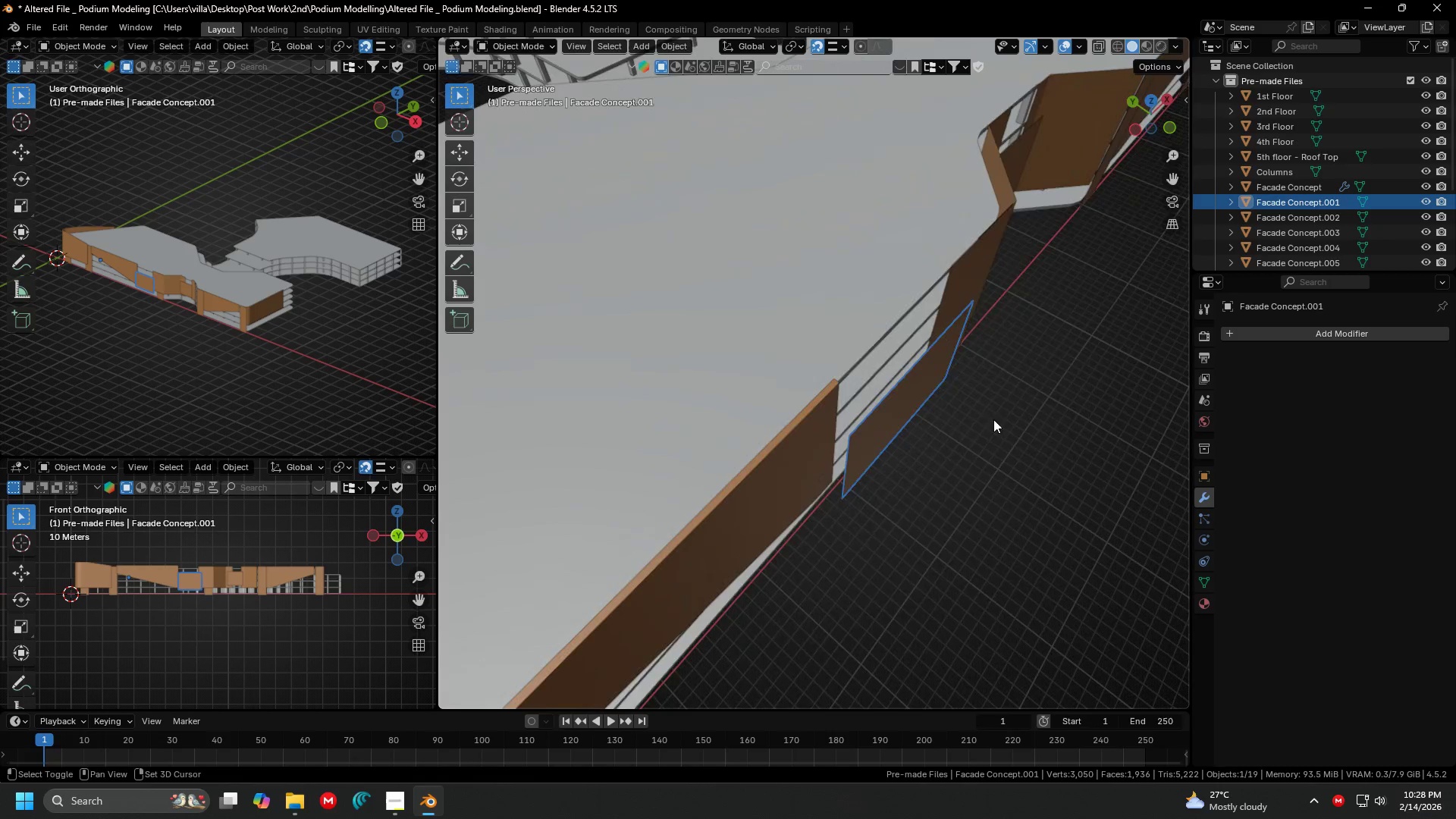 
hold_key(key=ShiftLeft, duration=0.39)
 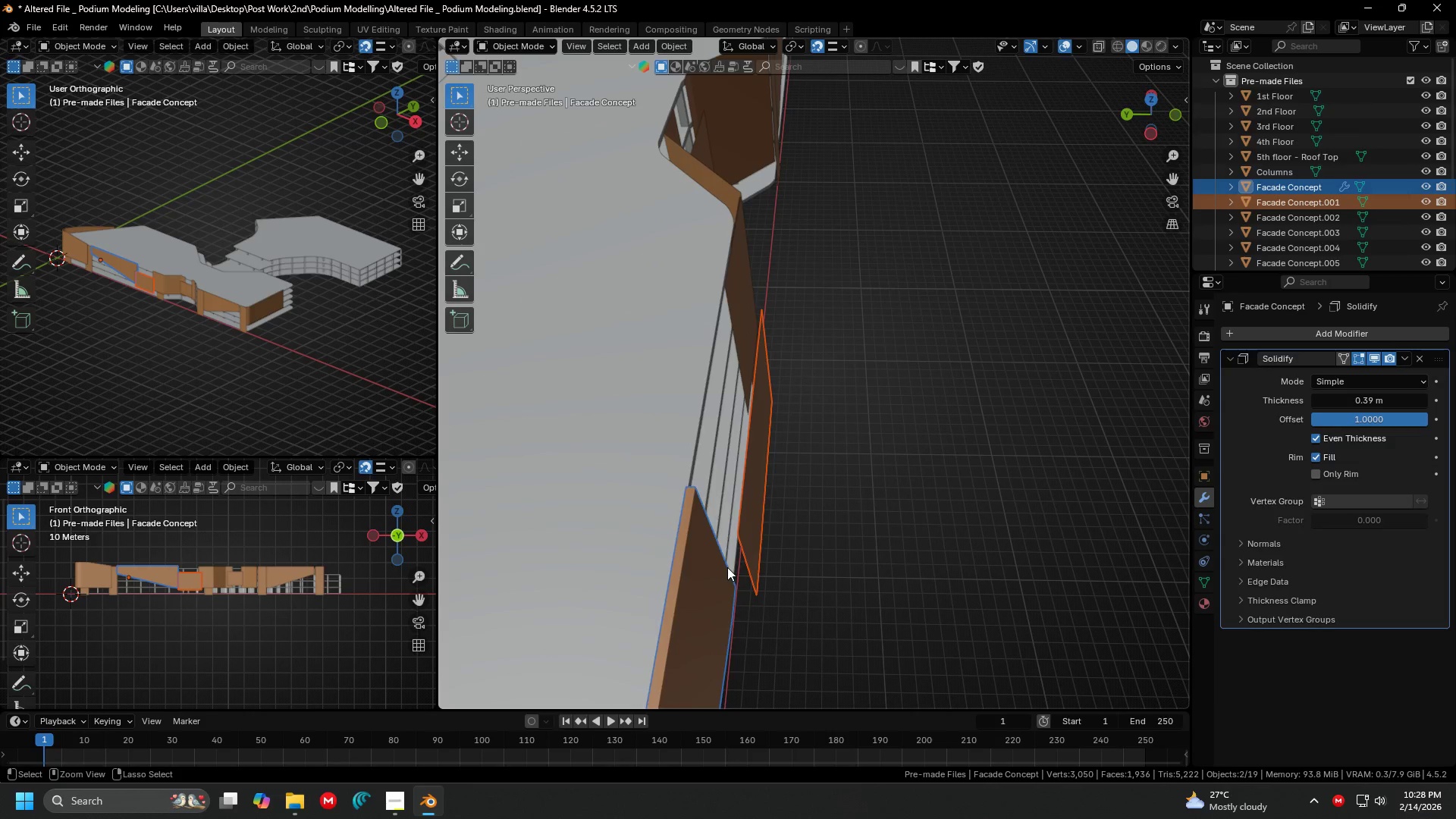 
scroll: coordinate [863, 423], scroll_direction: up, amount: 3.0
 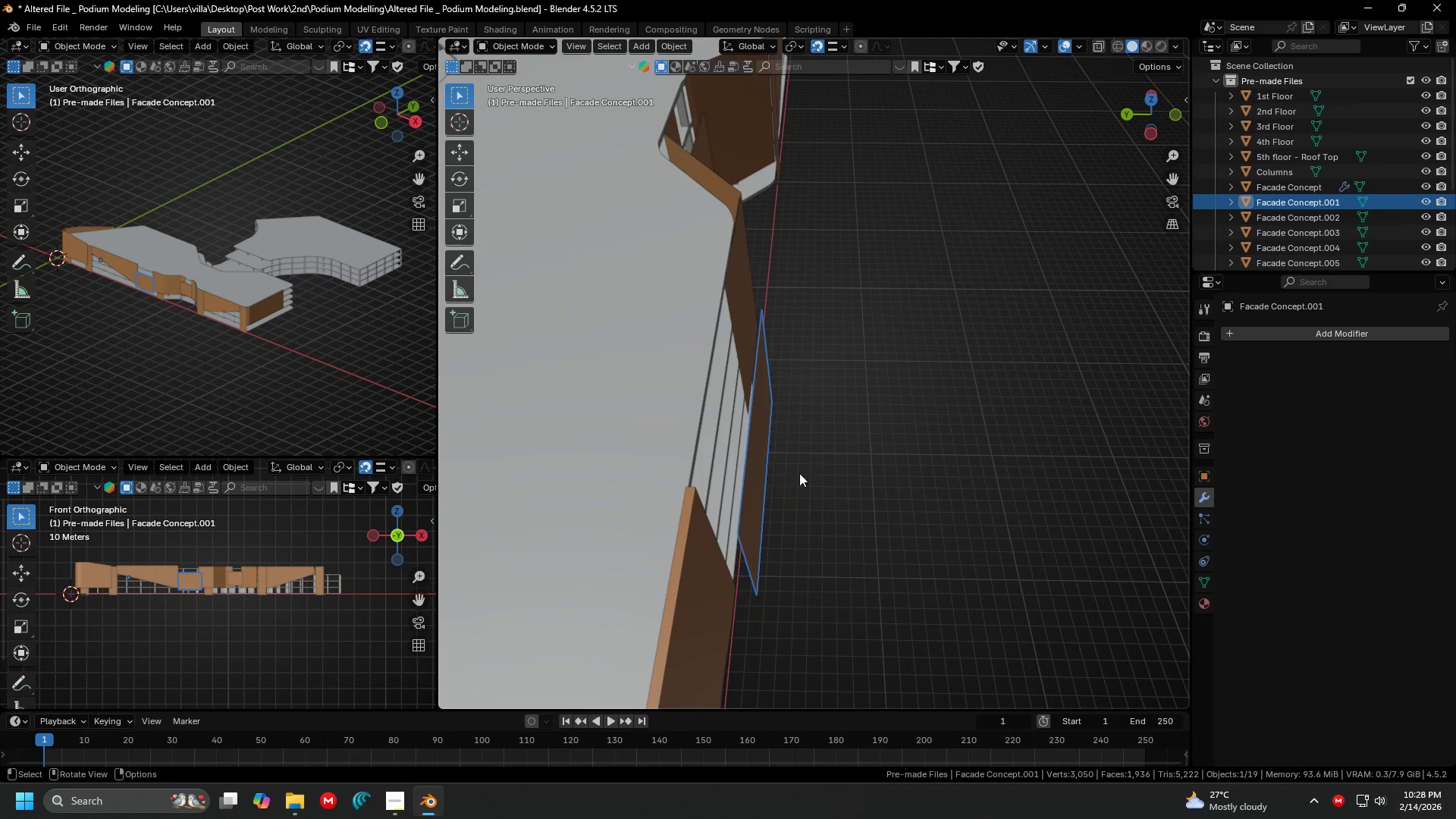 
left_click([727, 567])
 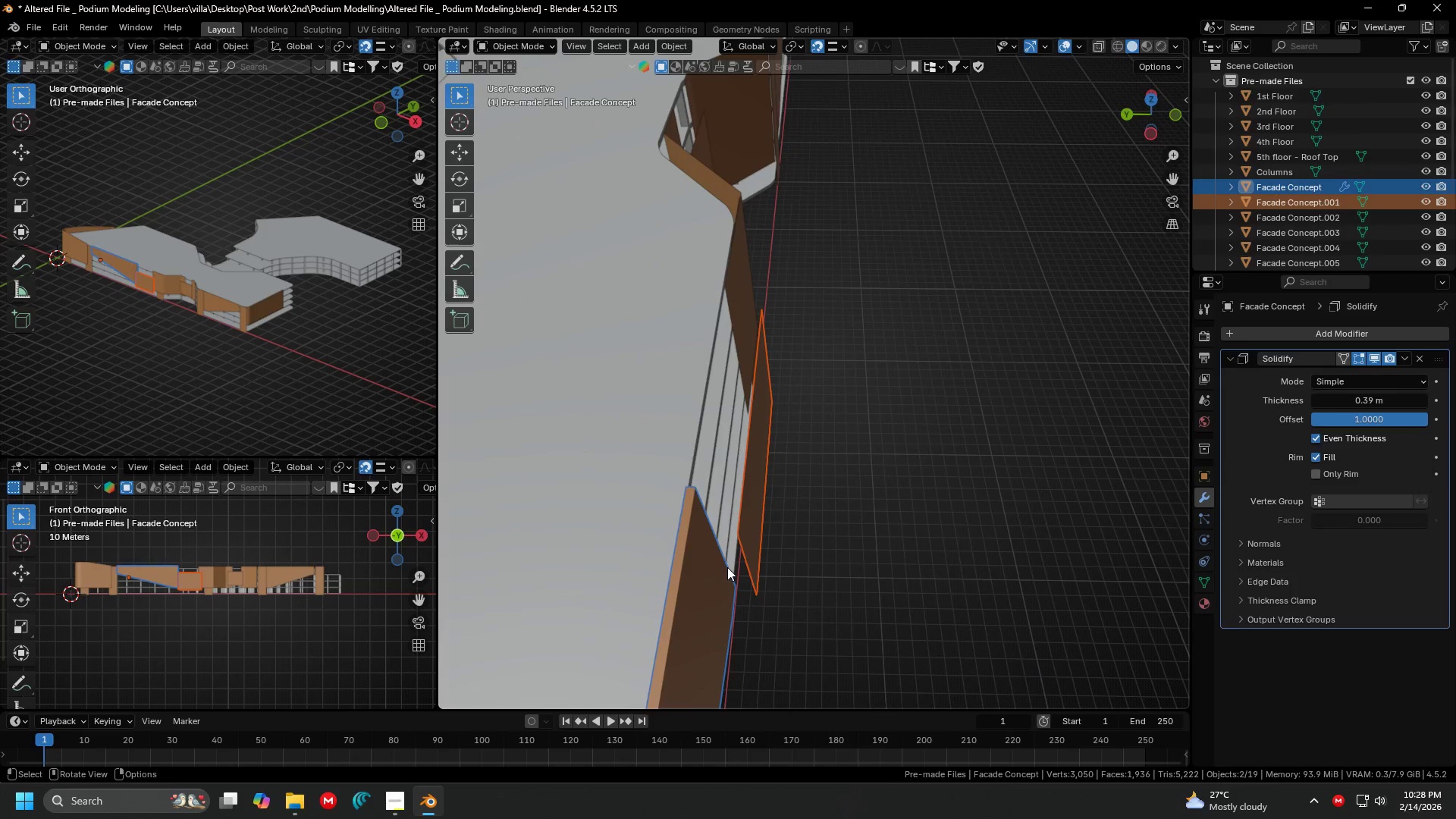 
key(Control+L)
 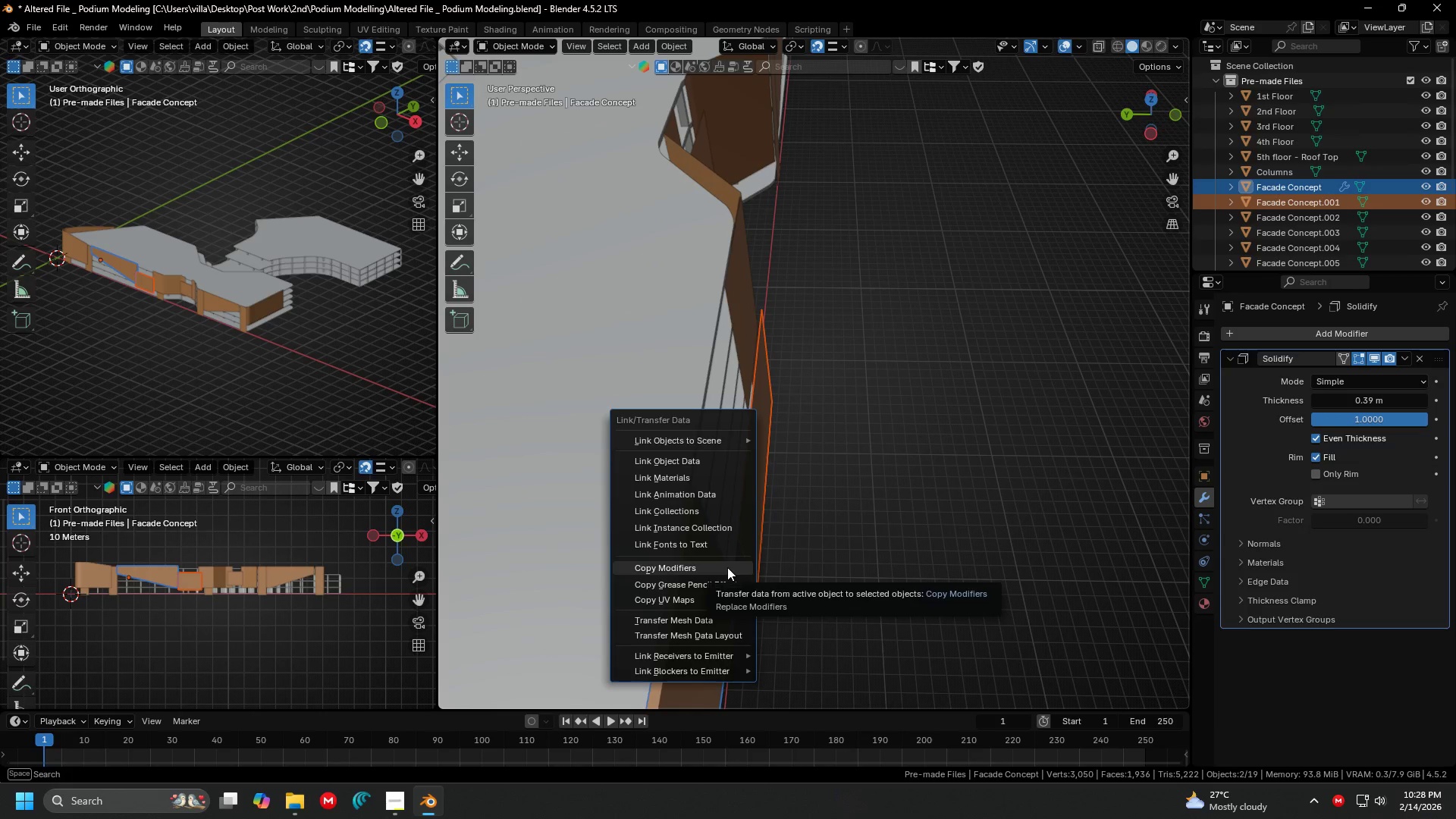 
left_click([727, 567])
 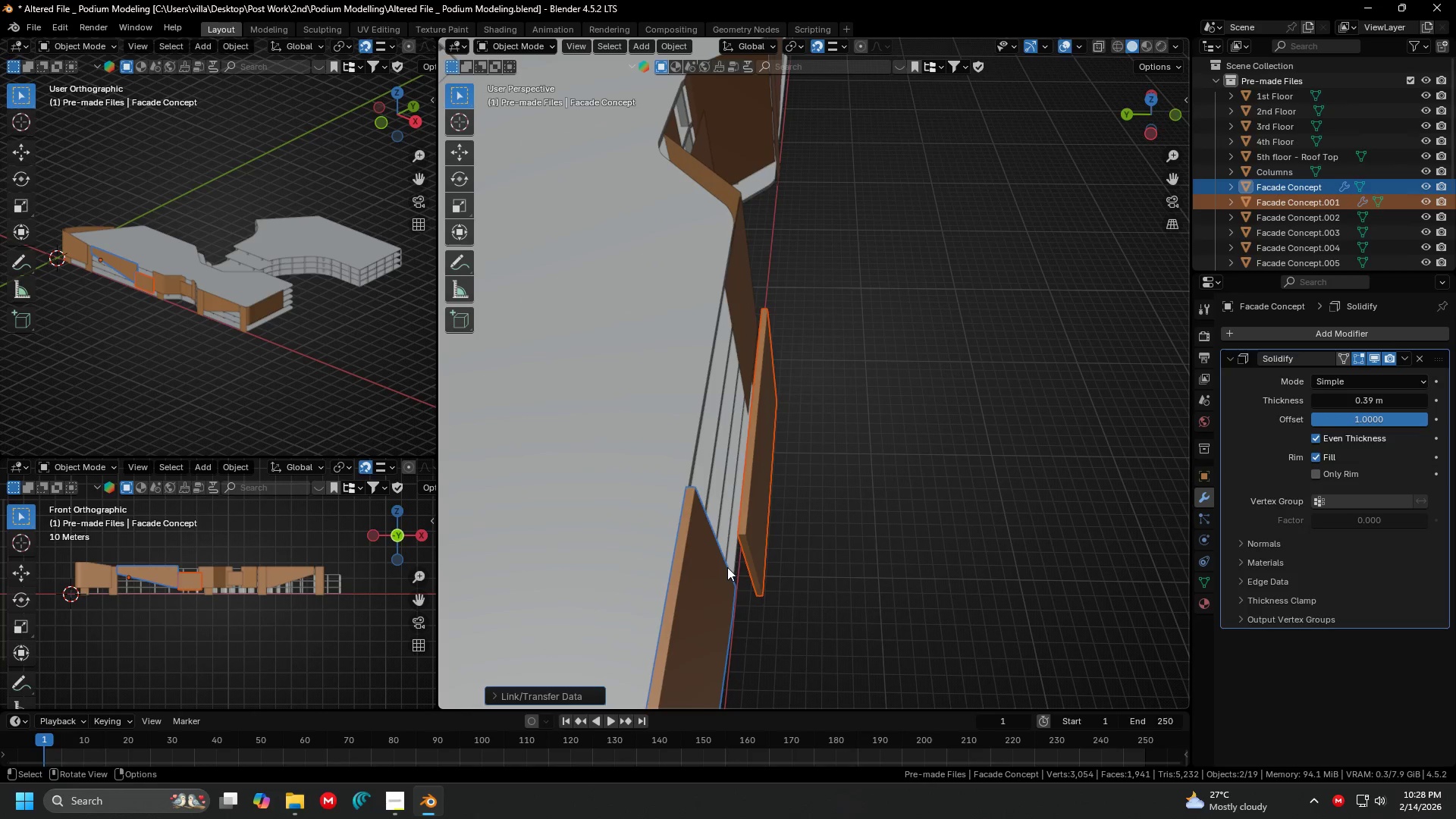 
key(Shift+ShiftLeft)
 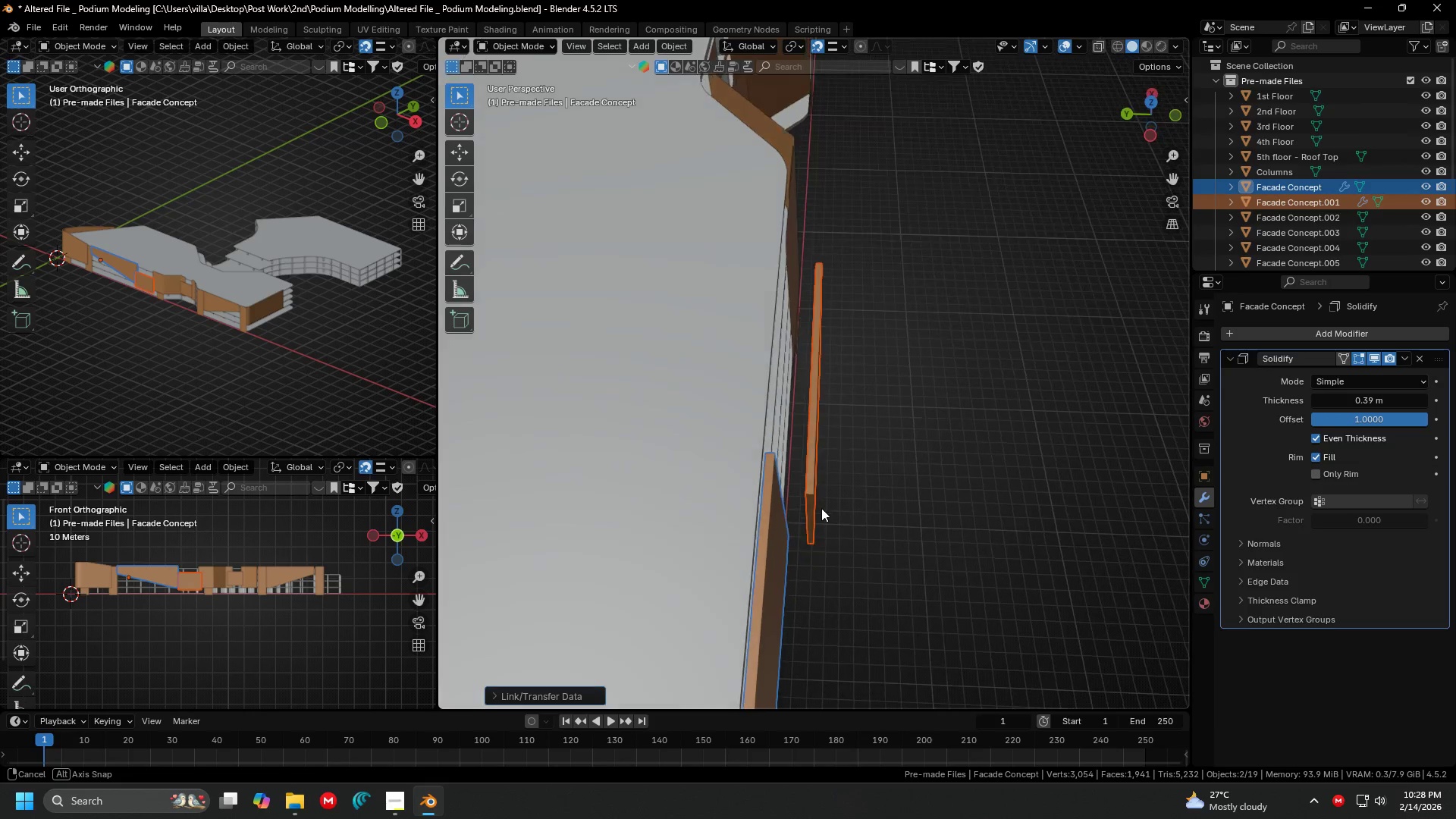 
left_click([818, 497])
 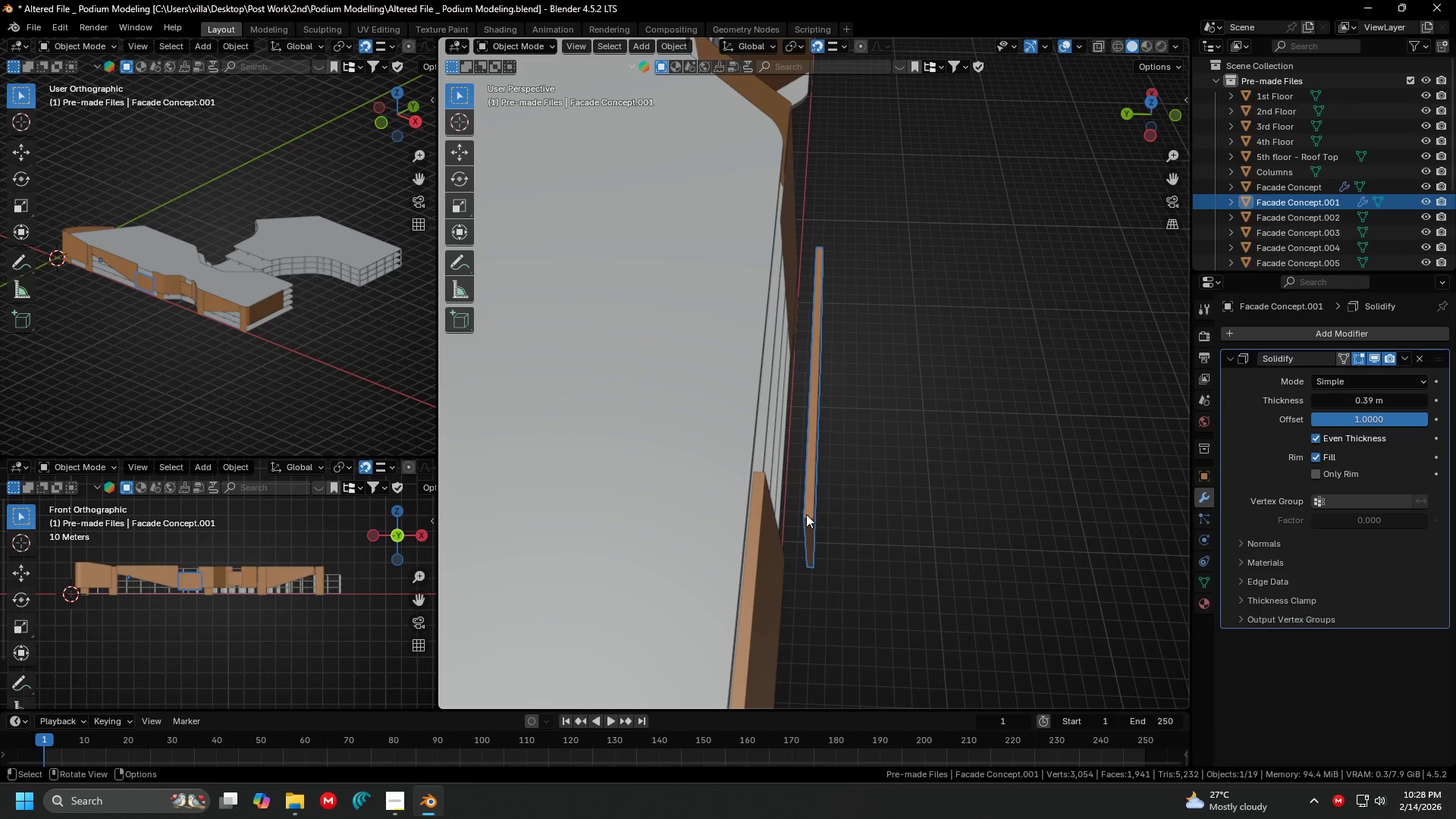 
scroll: coordinate [821, 508], scroll_direction: up, amount: 1.0
 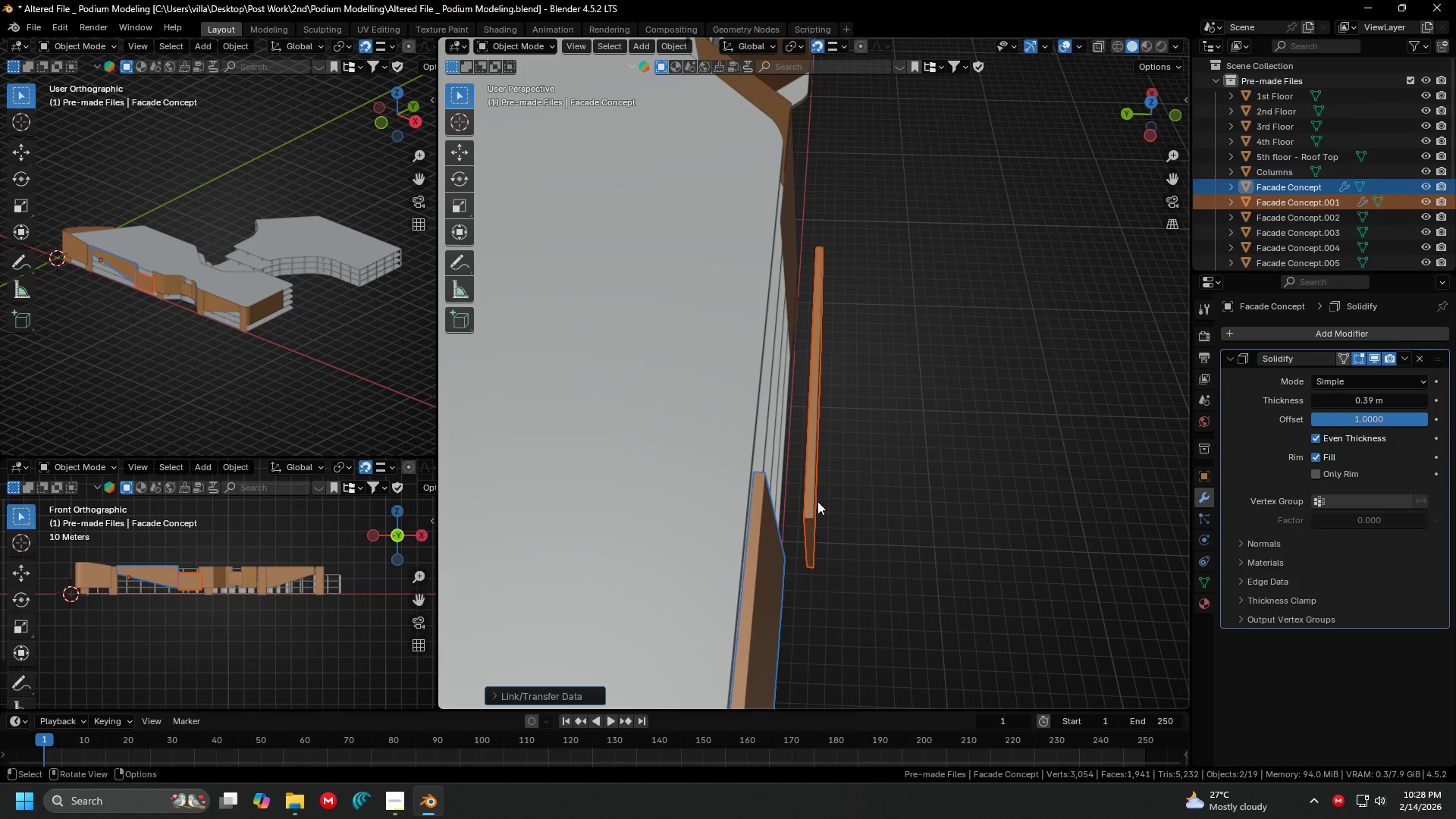 
key(G)
 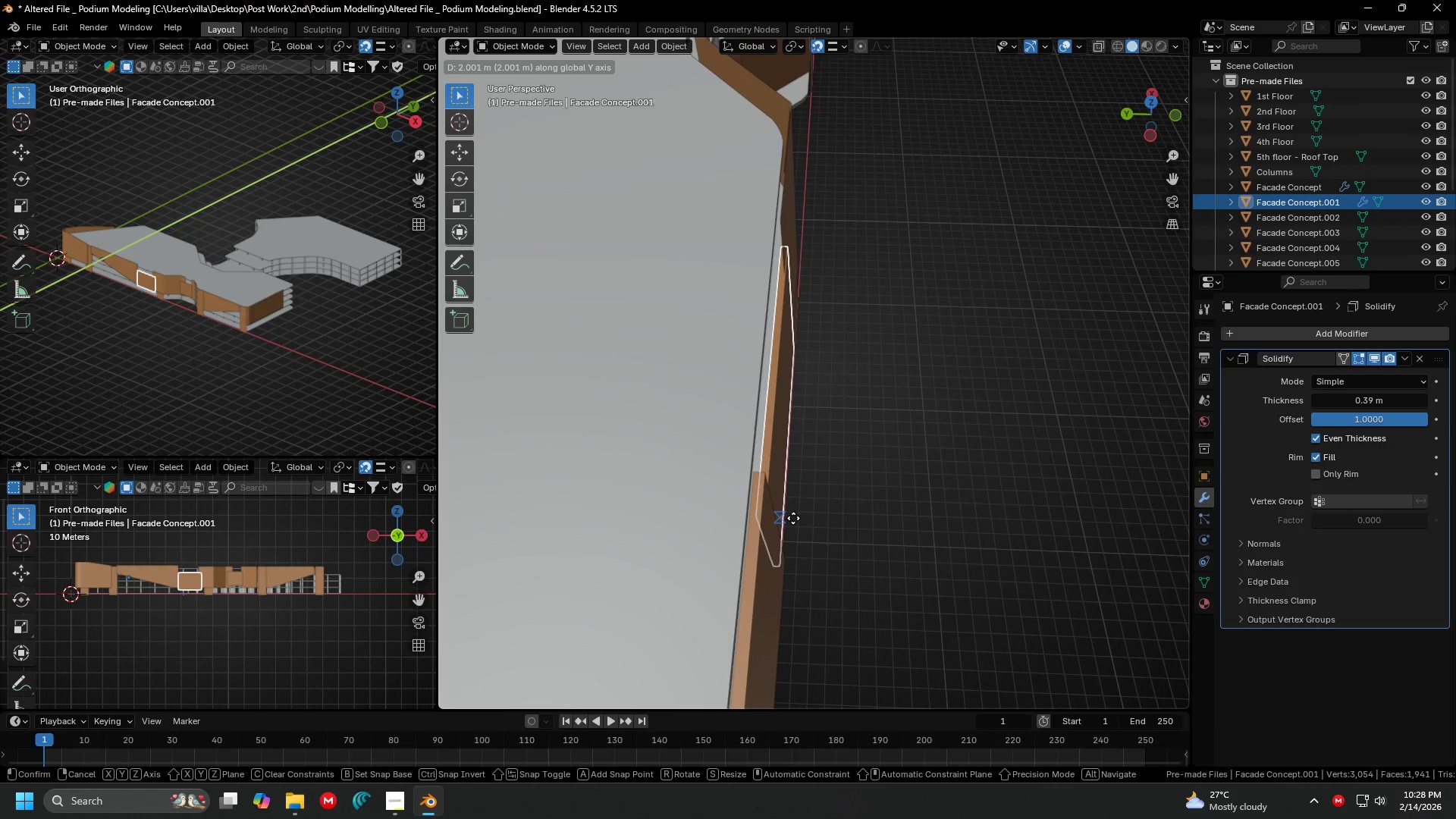 
left_click([798, 526])
 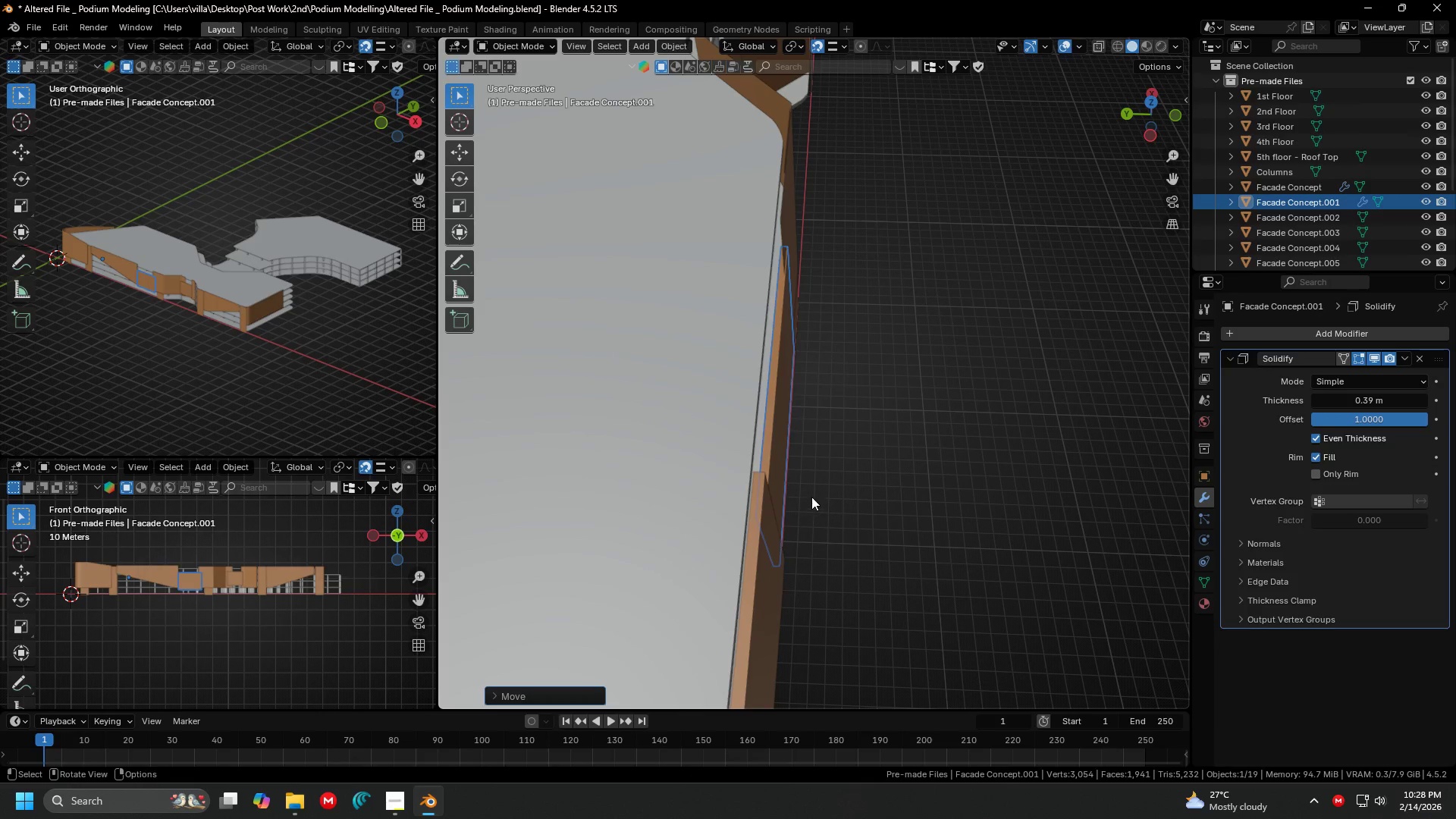 
key(G)
 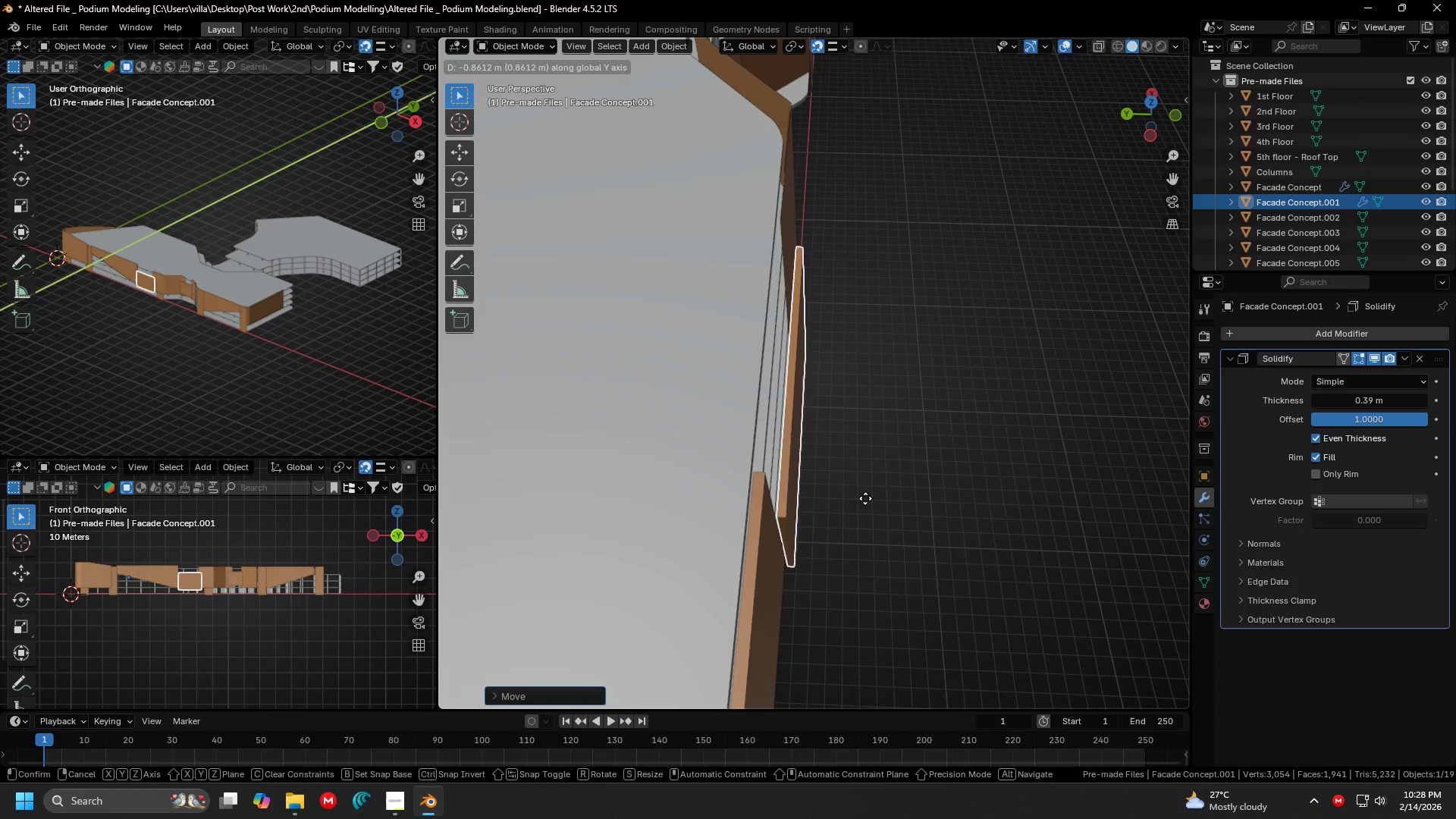 
left_click([865, 498])
 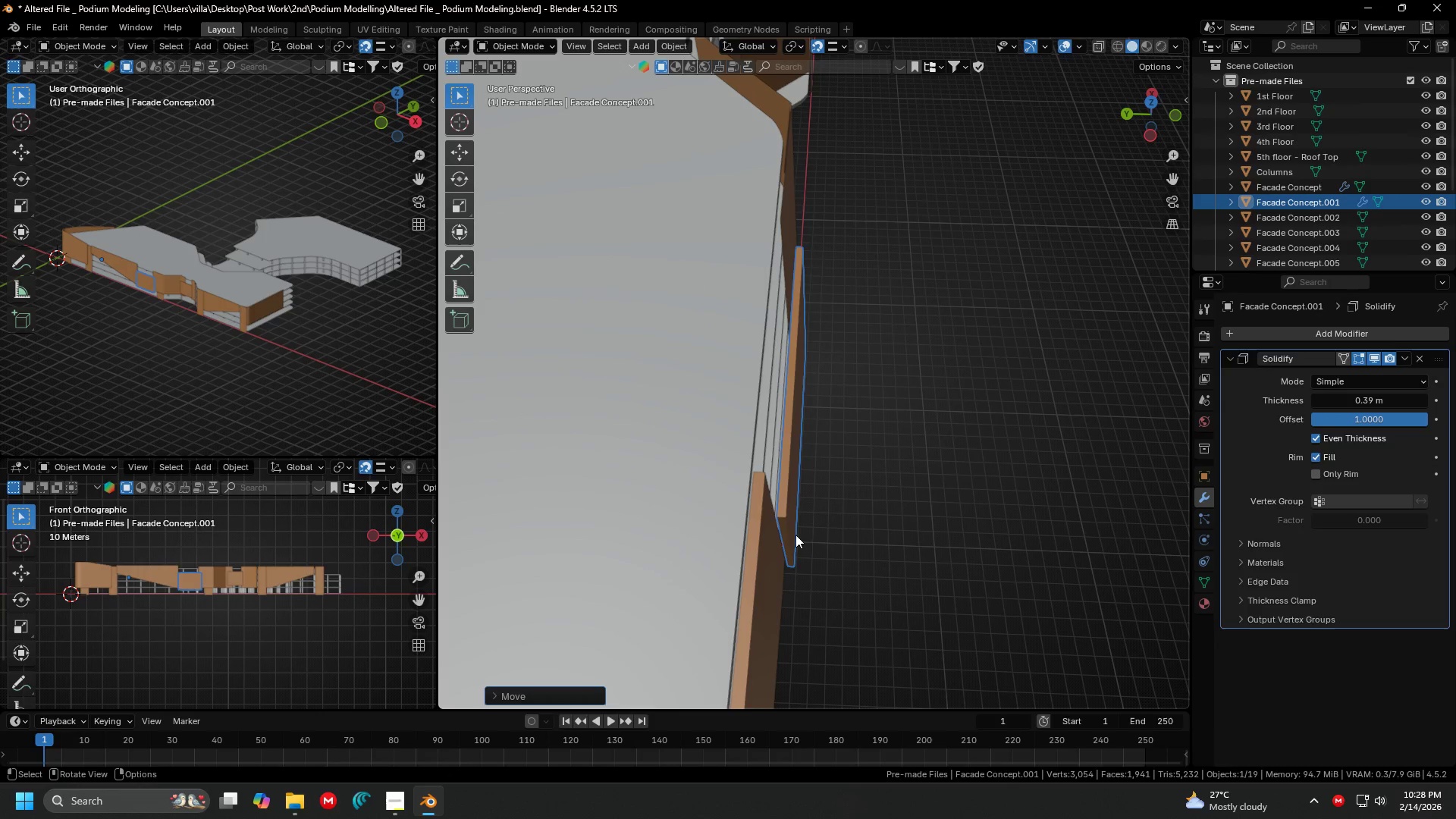 
key(G)
 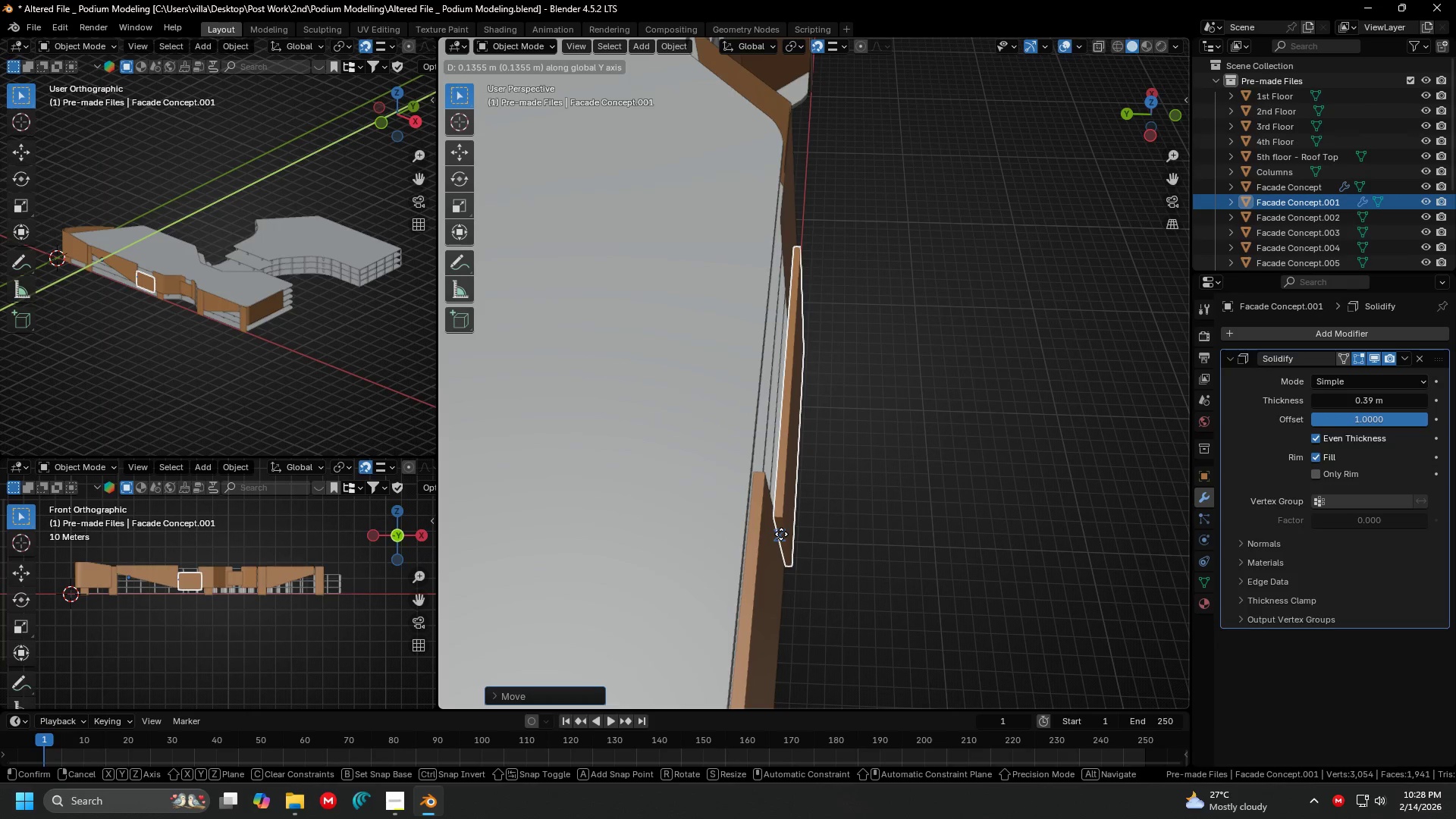 
left_click([781, 534])
 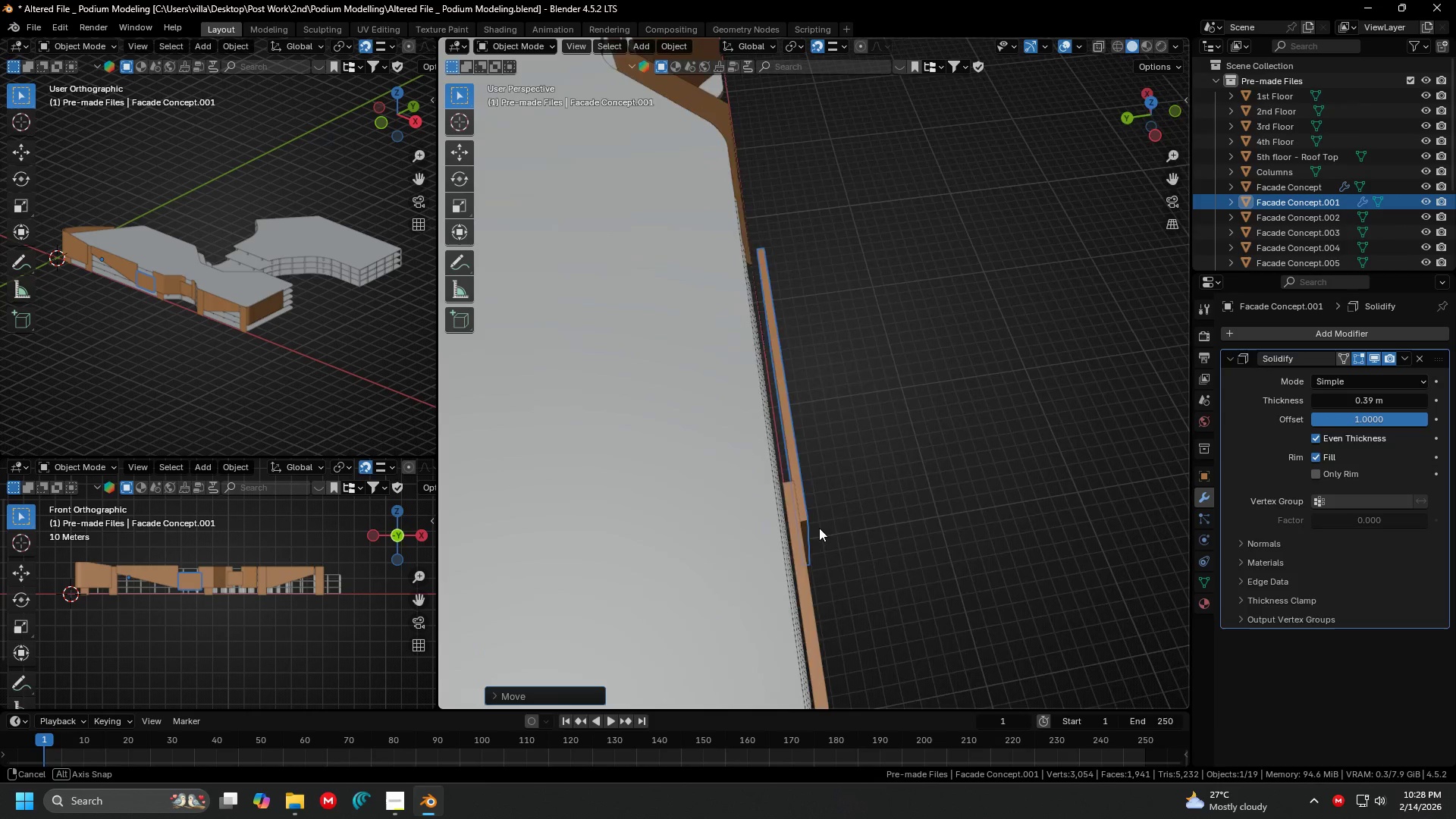 
key(Shift+ShiftLeft)
 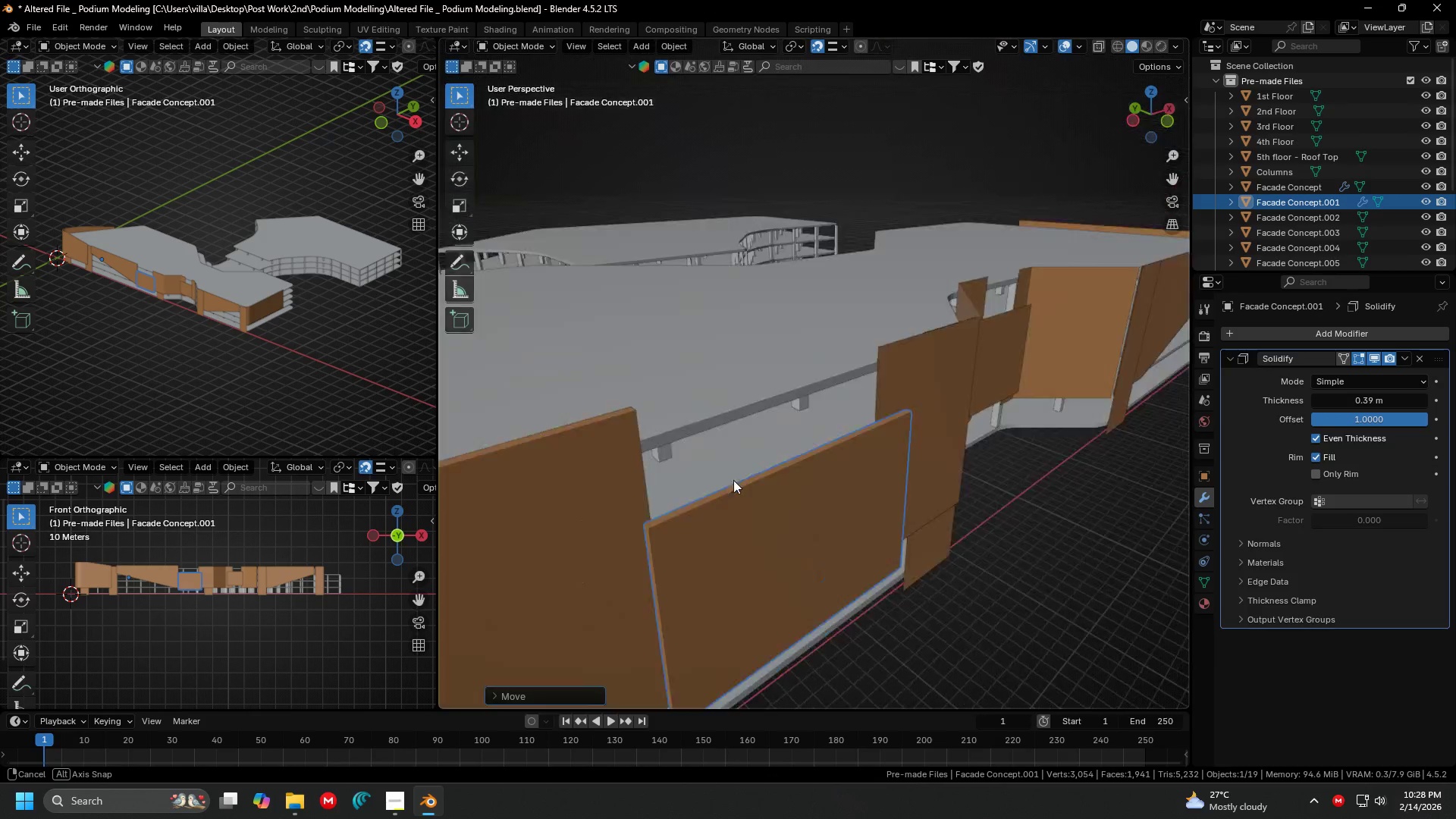 
hold_key(key=ShiftLeft, duration=0.33)
 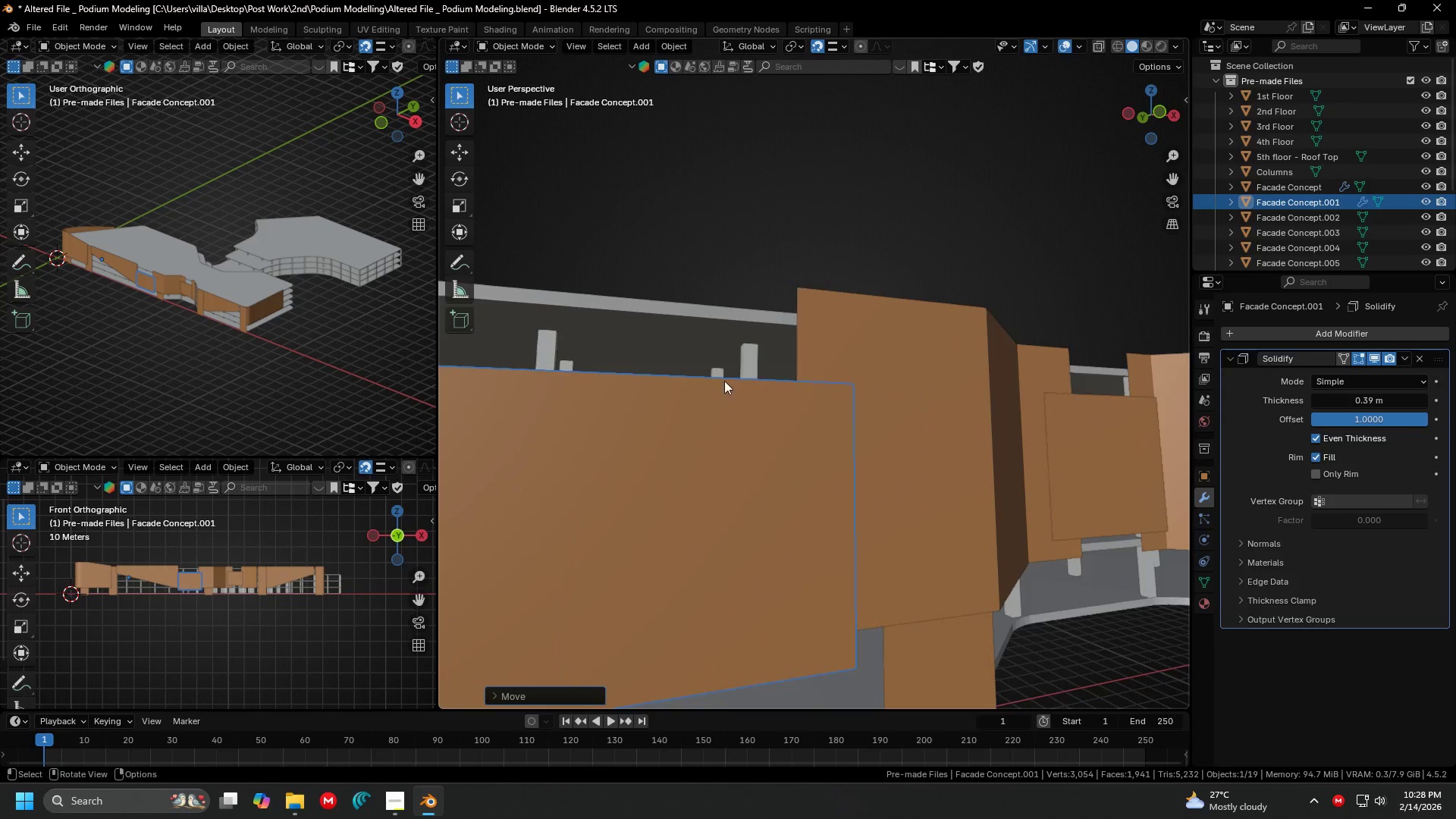 
scroll: coordinate [695, 427], scroll_direction: up, amount: 1.0
 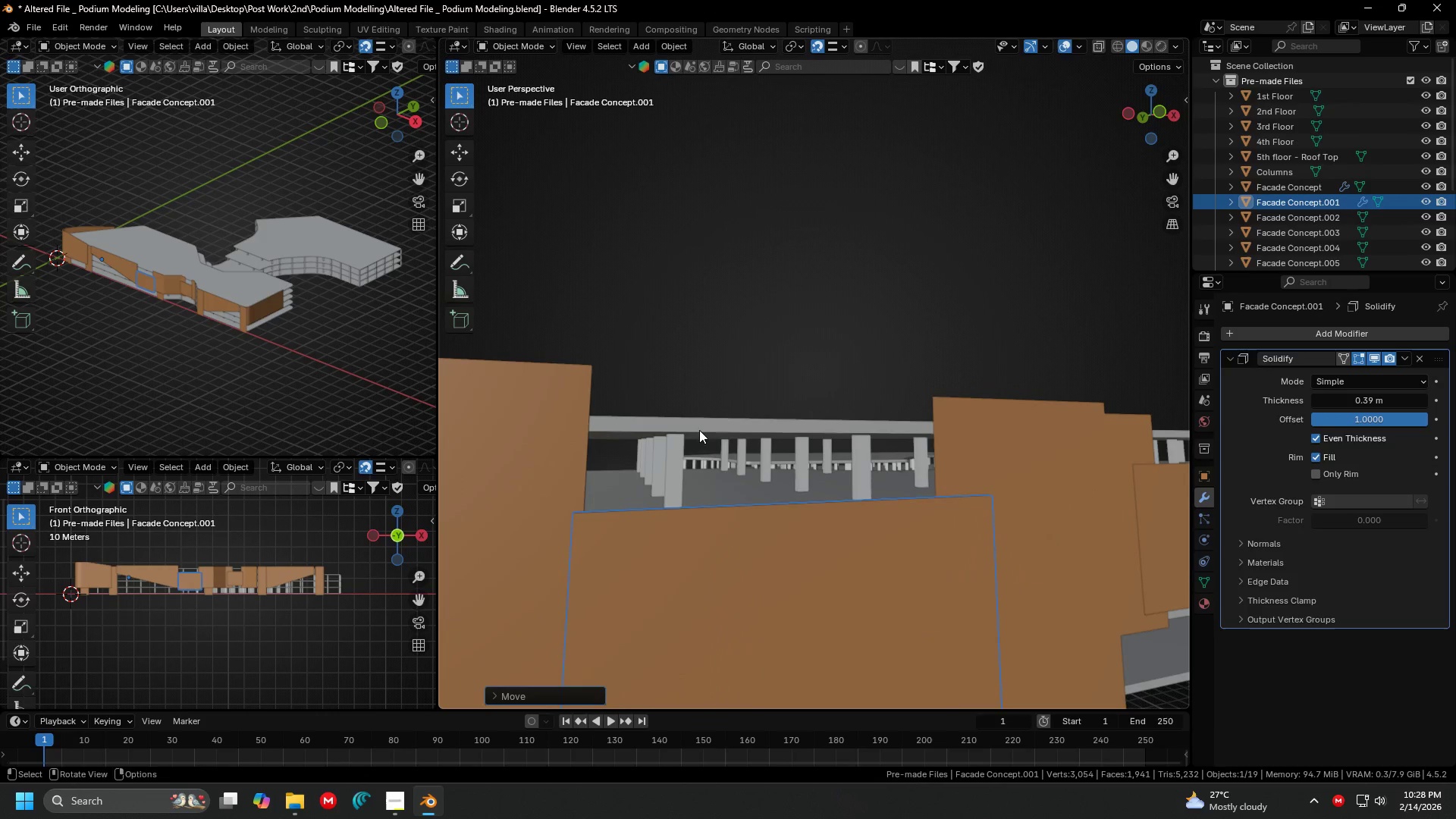 
scroll: coordinate [724, 381], scroll_direction: down, amount: 1.0
 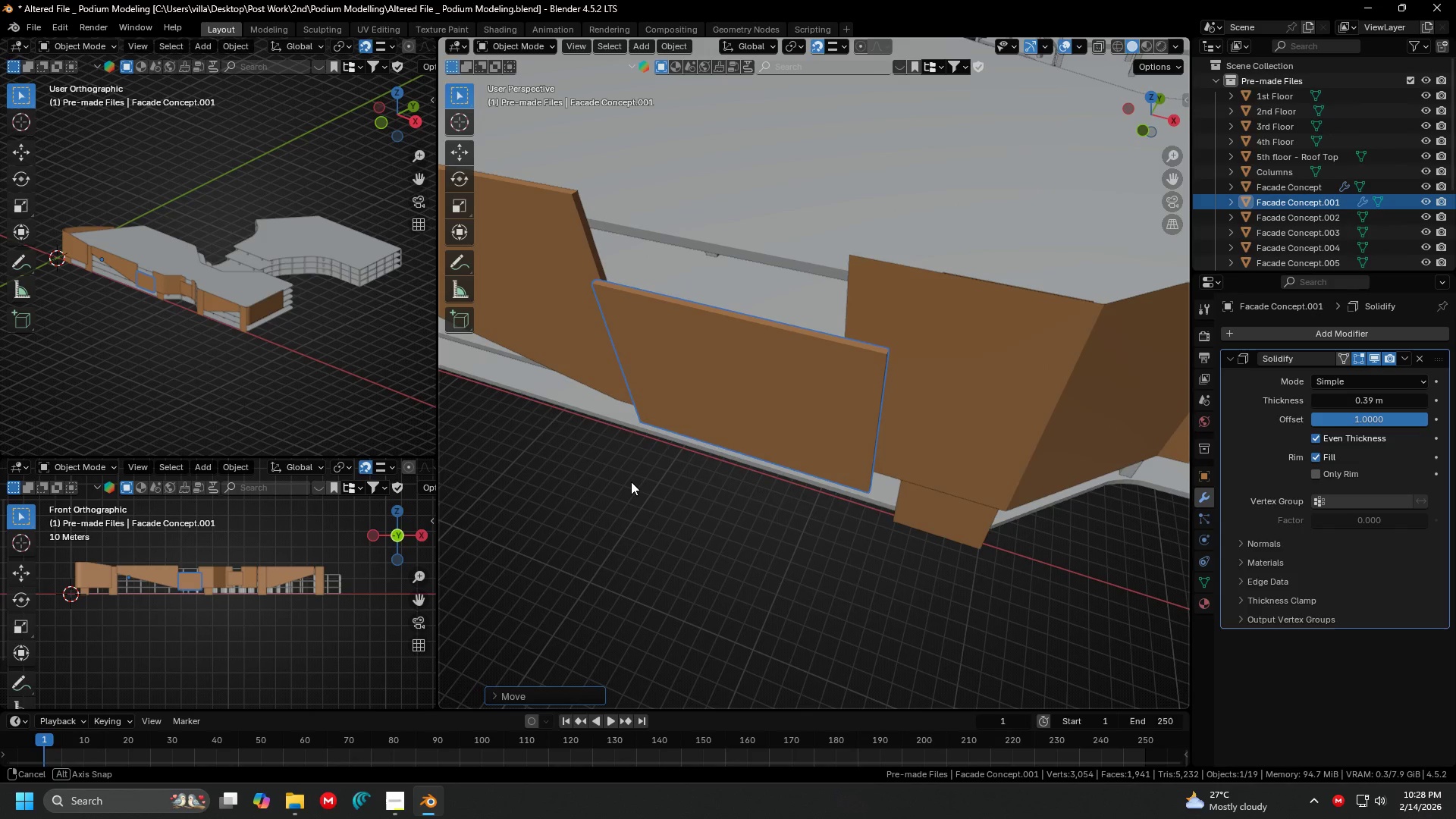 
wait(13.94)
 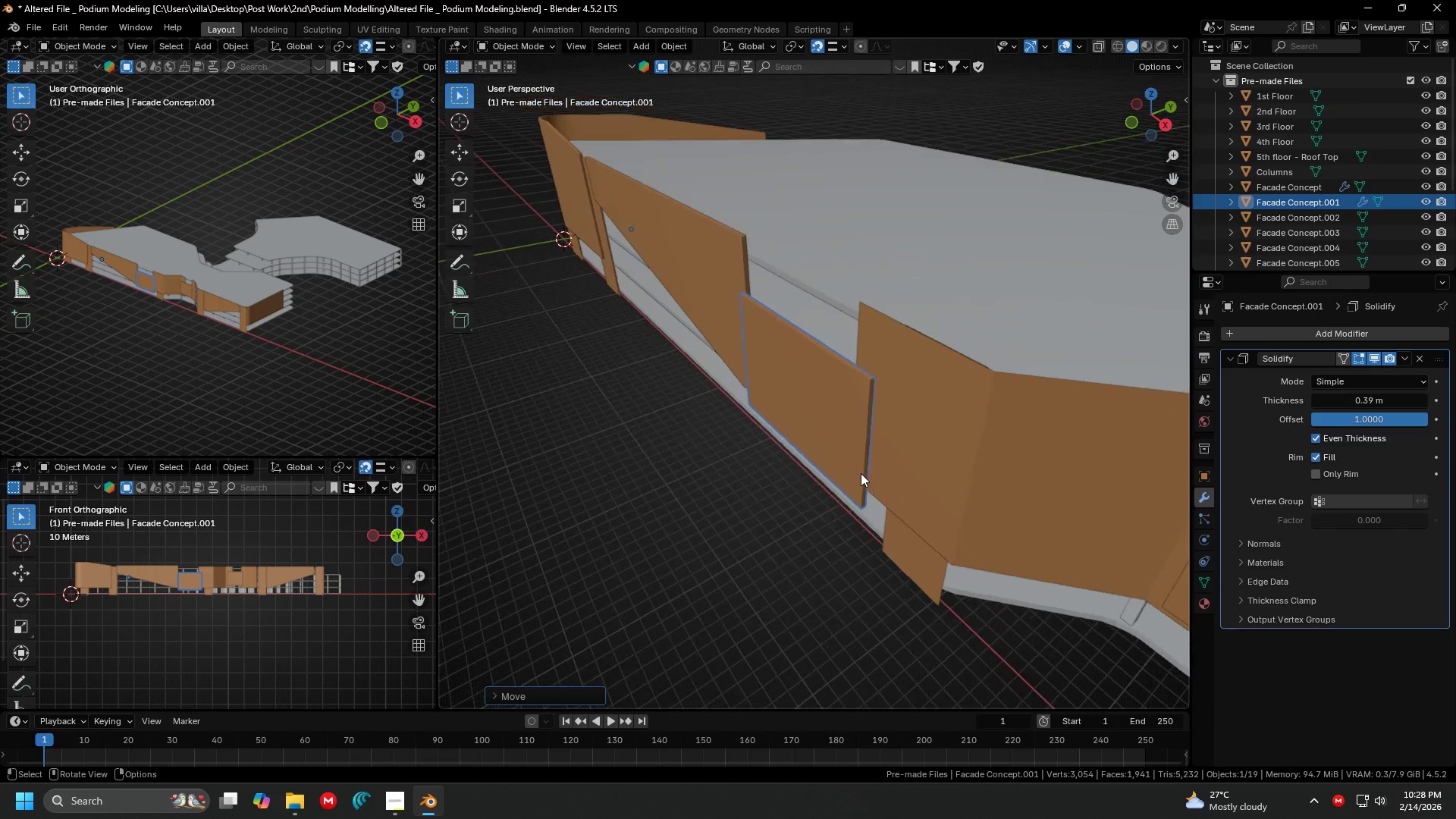 
key(Shift+ShiftLeft)
 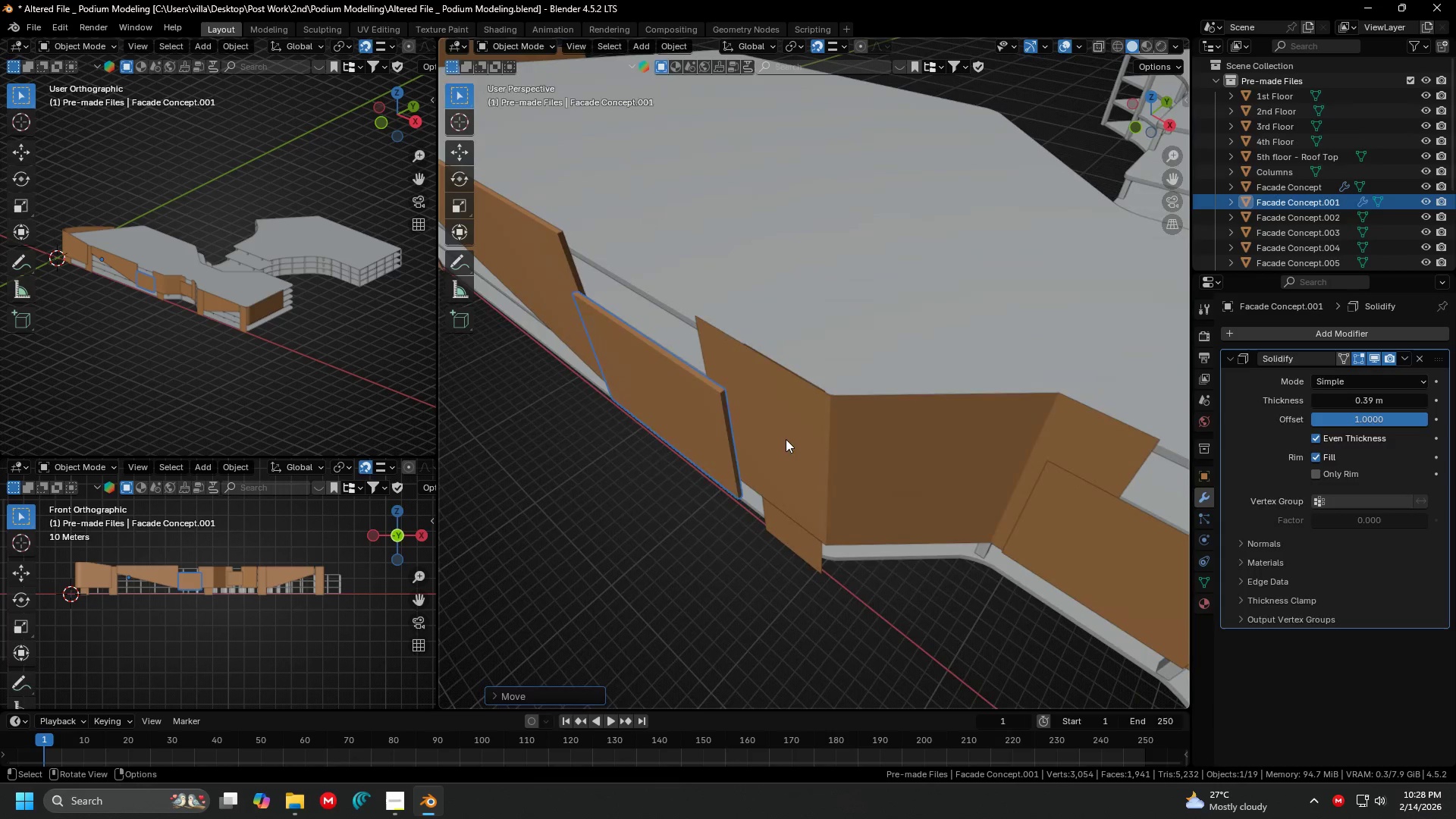 
scroll: coordinate [861, 473], scroll_direction: down, amount: 2.0
 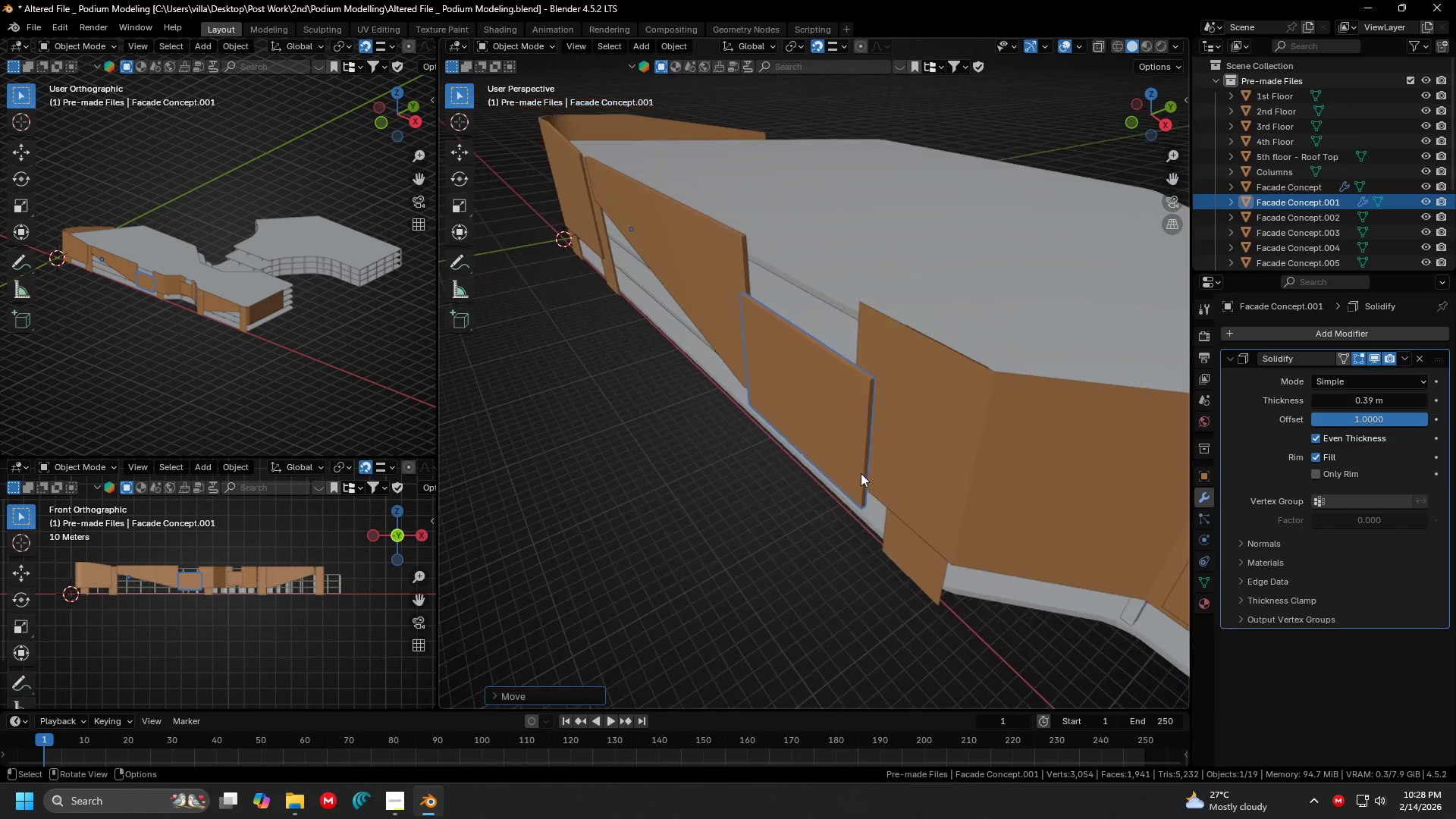 
key(Shift+ShiftLeft)
 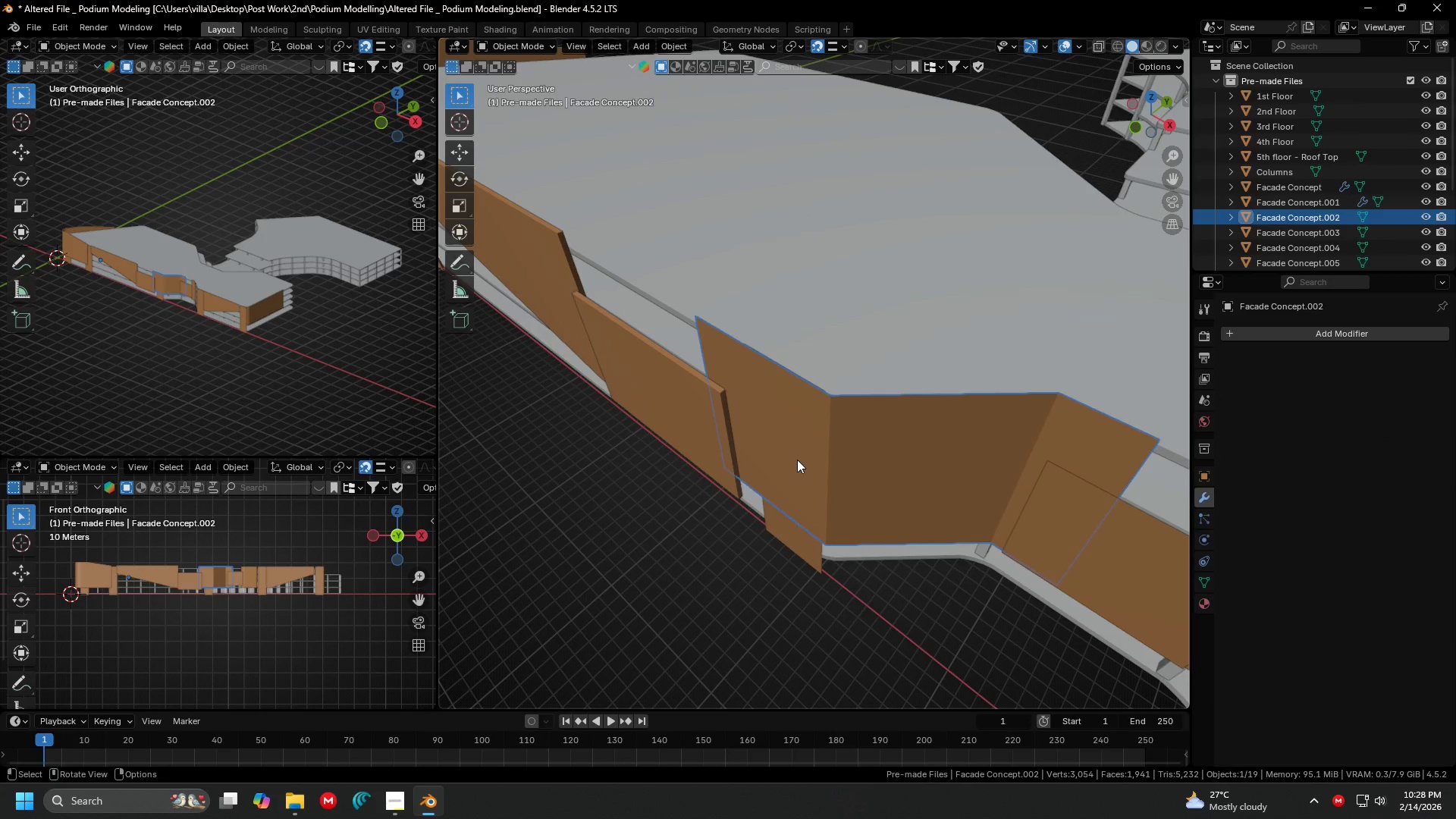 
hold_key(key=ShiftLeft, duration=1.17)
 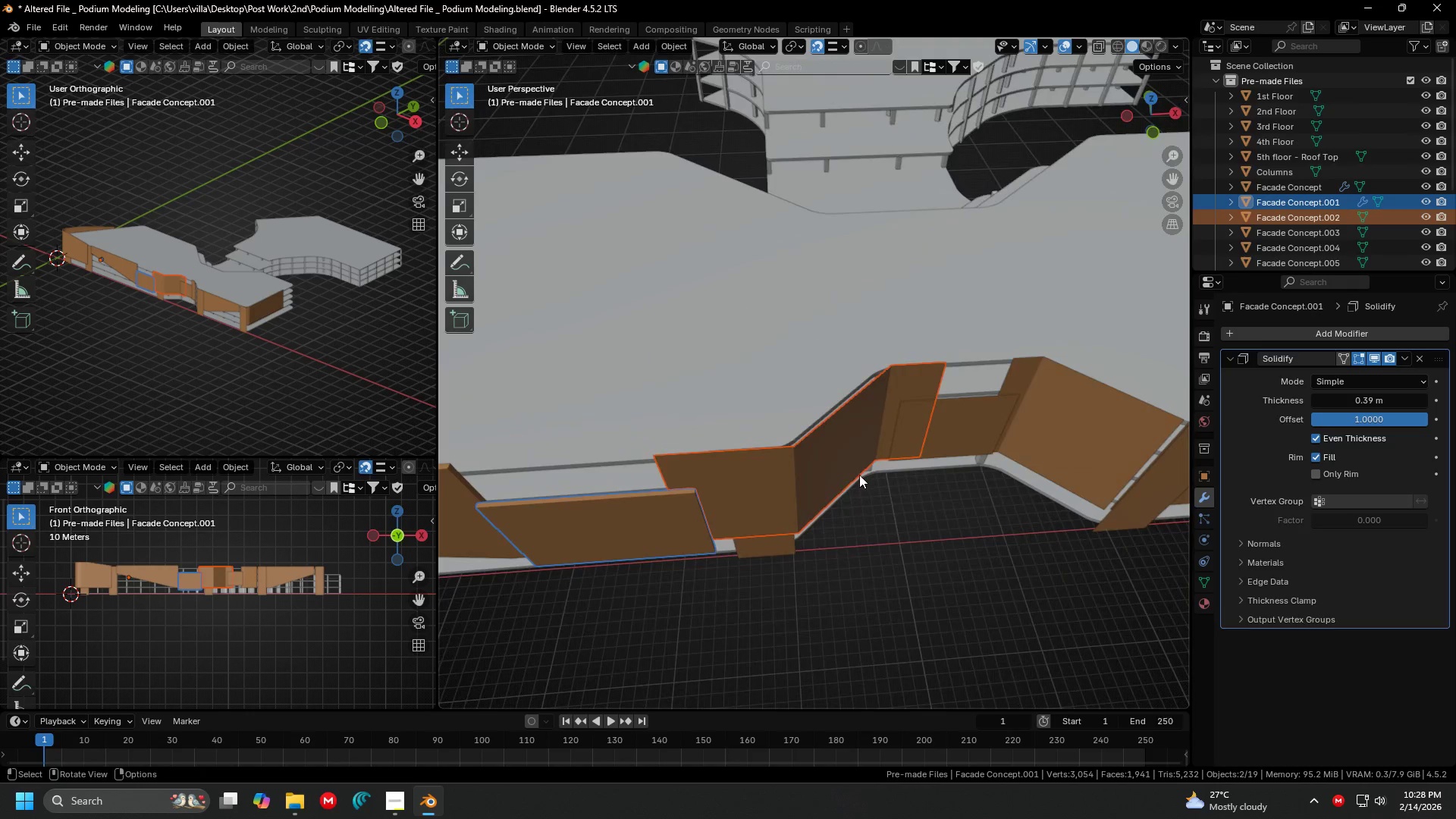 
scroll: coordinate [667, 475], scroll_direction: down, amount: 2.0
 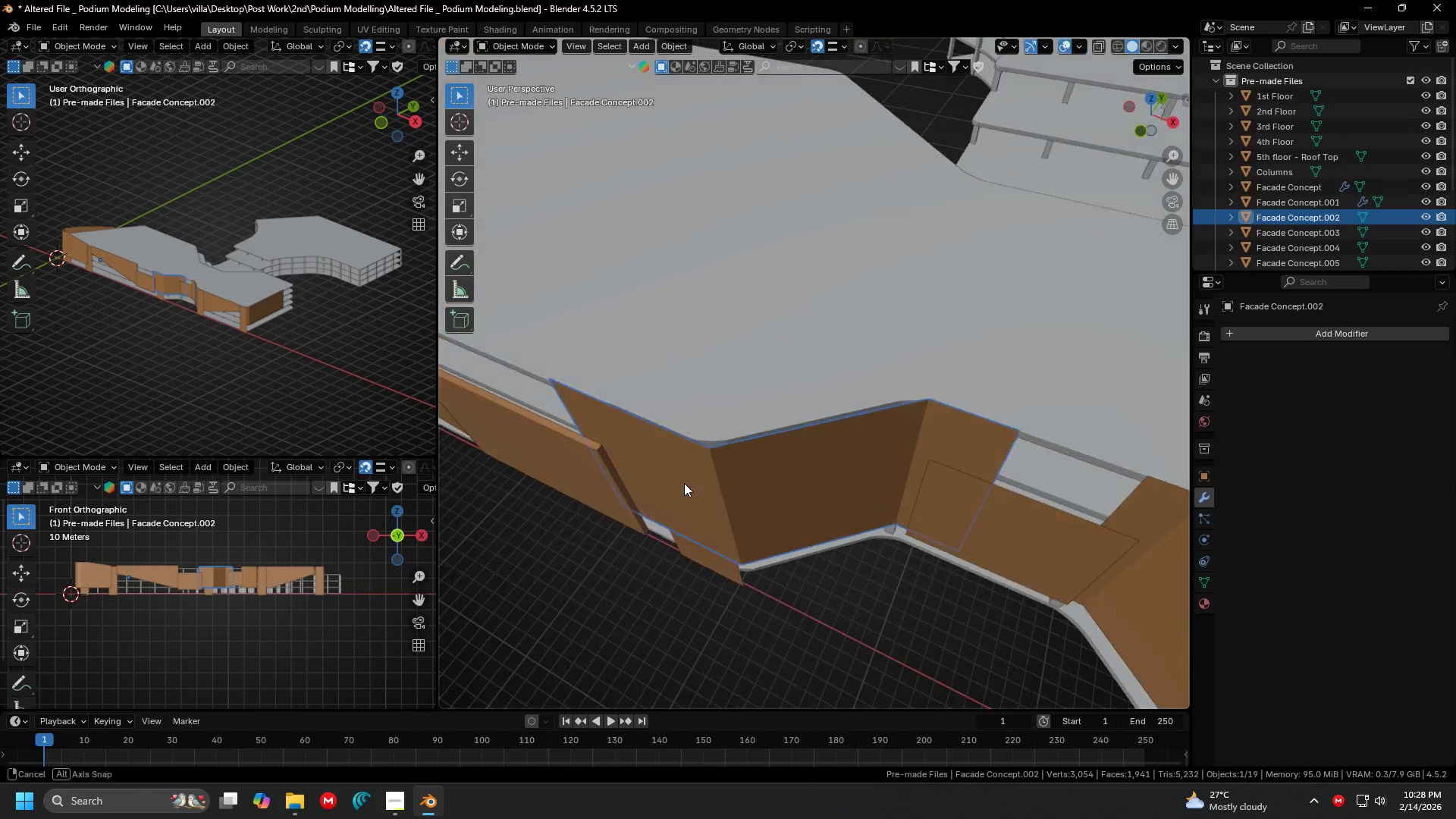 
left_click([600, 481])
 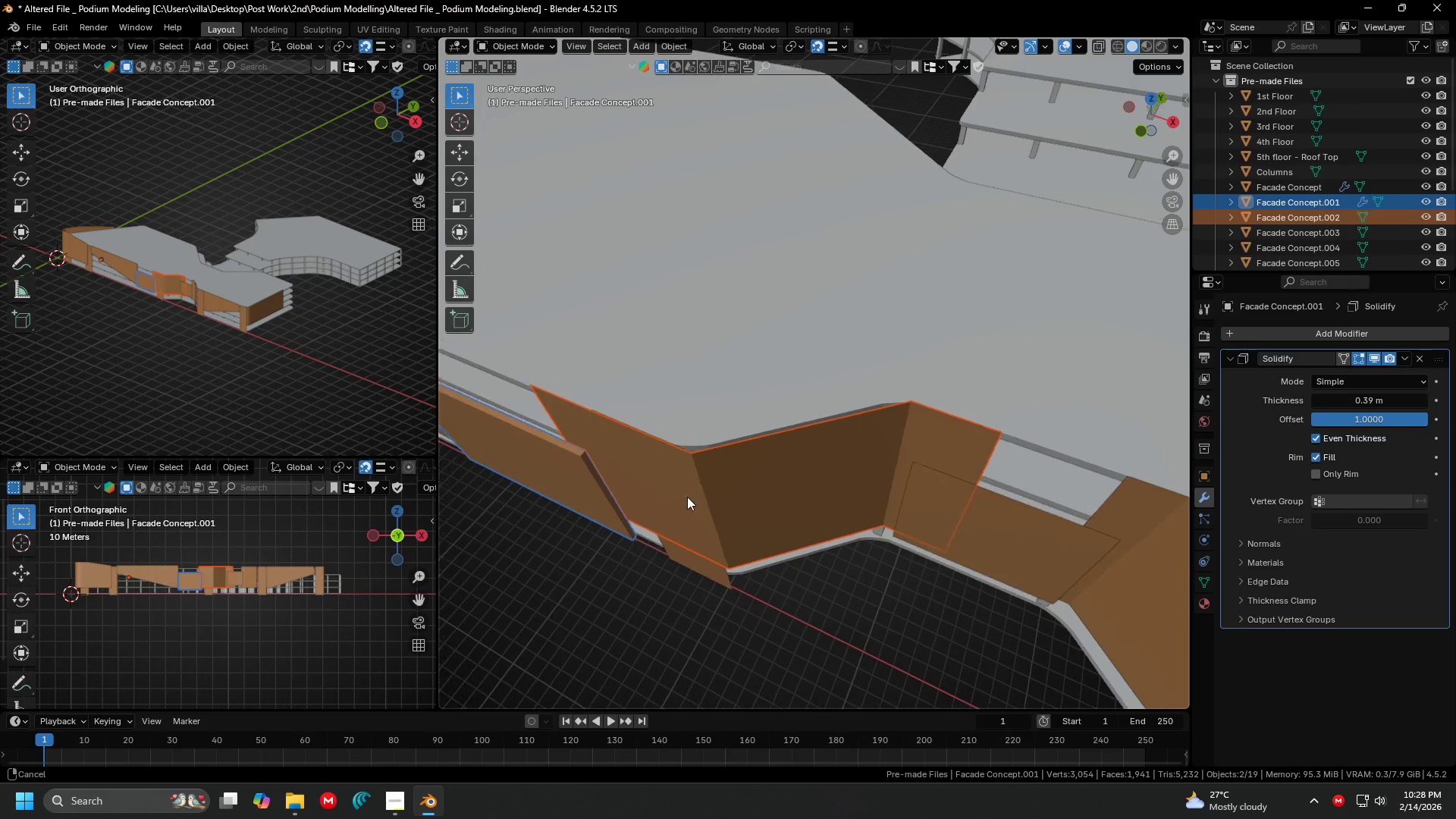 
scroll: coordinate [677, 497], scroll_direction: down, amount: 2.0
 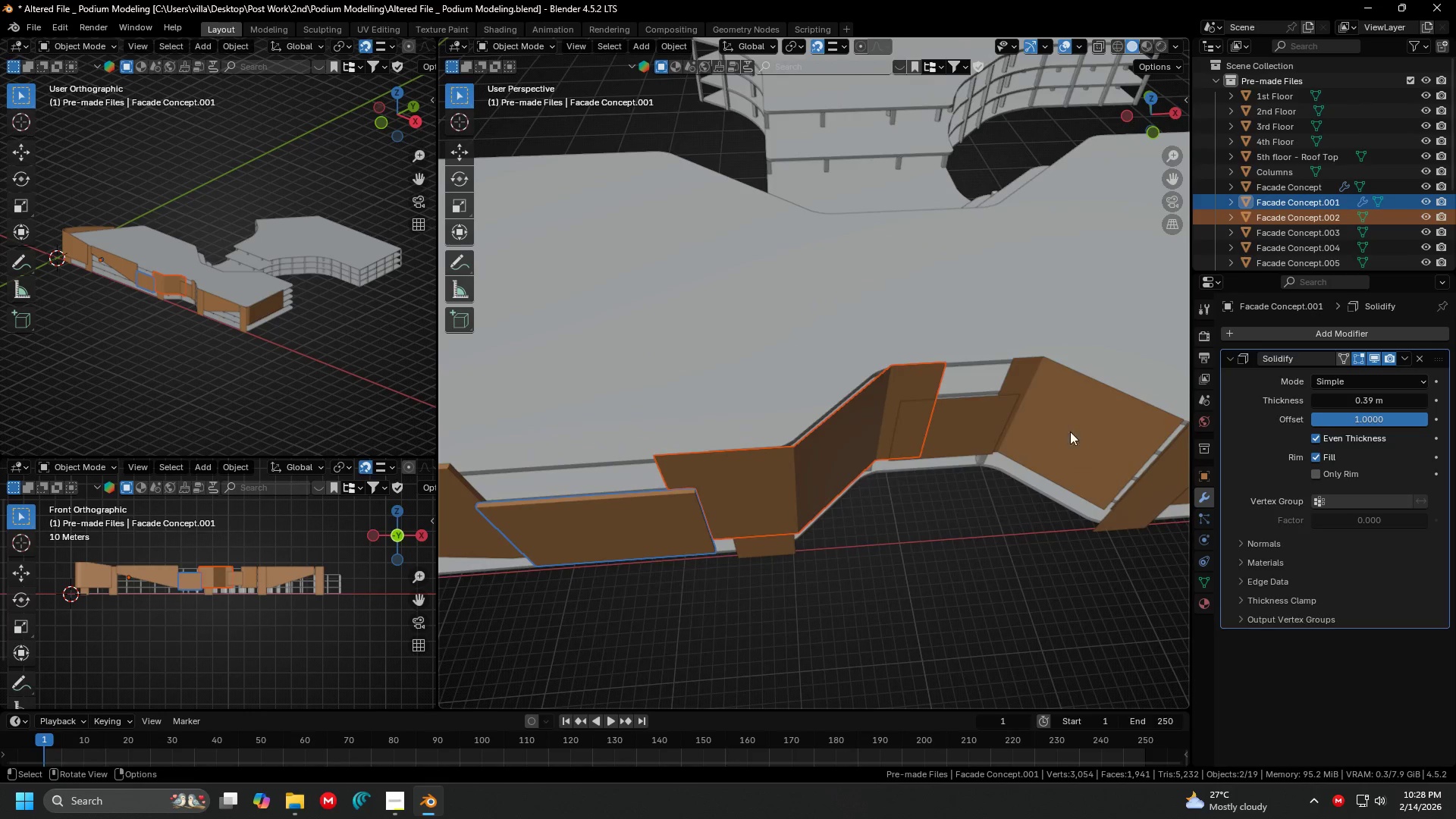 
left_click([1081, 425])
 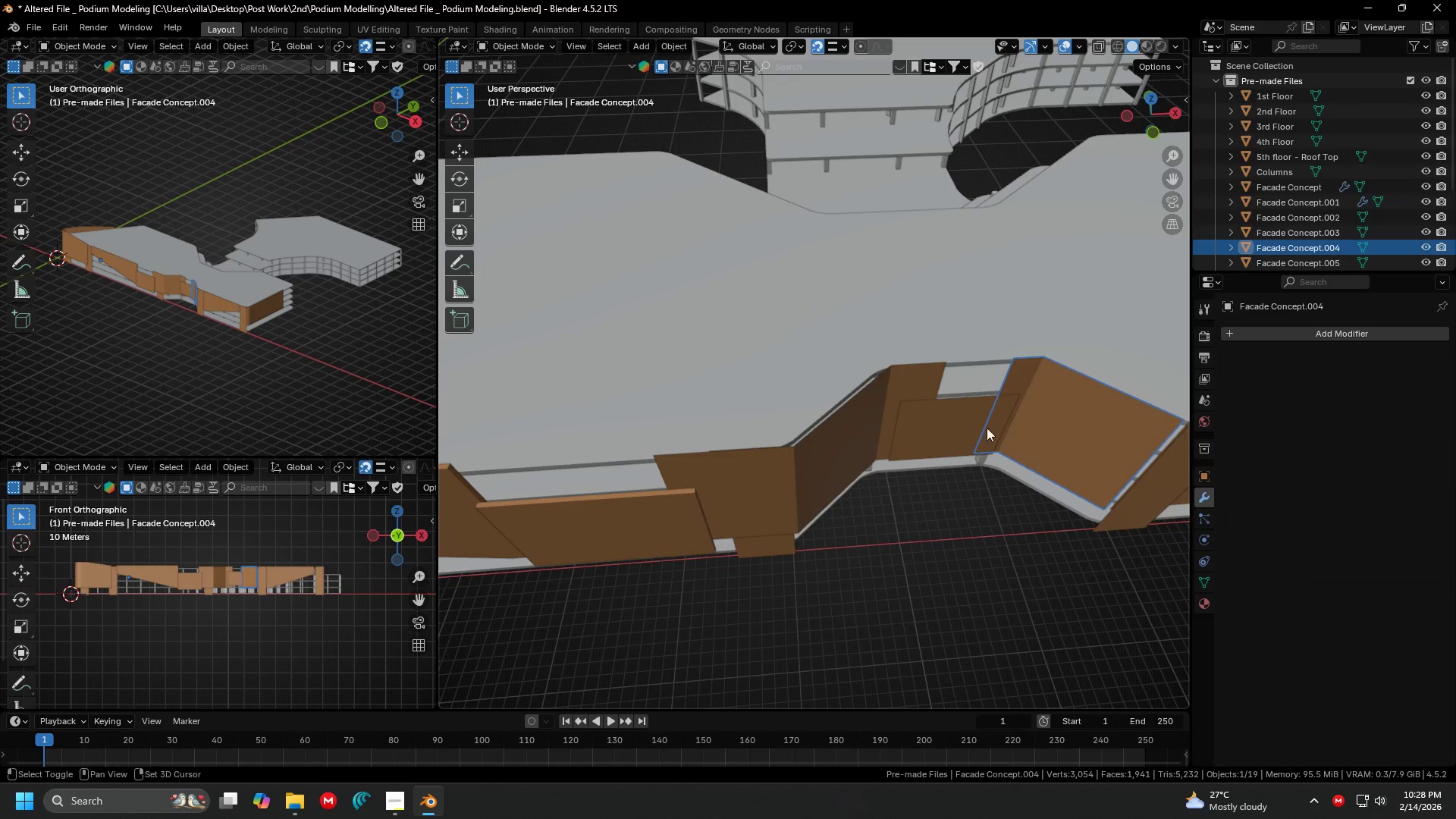 
hold_key(key=ShiftLeft, duration=1.0)
left_click([845, 438])
 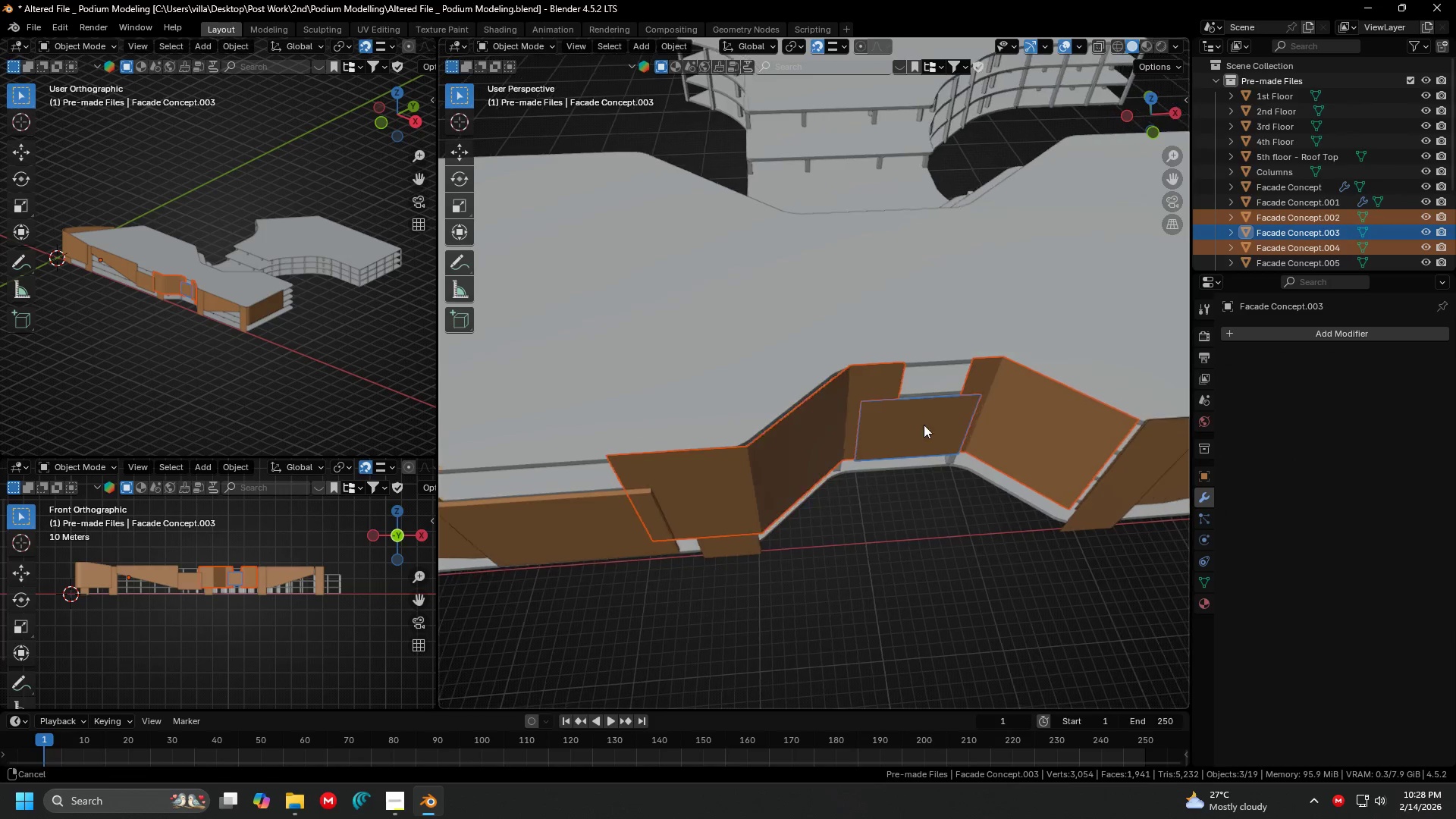 
hold_key(key=ShiftLeft, duration=0.64)
 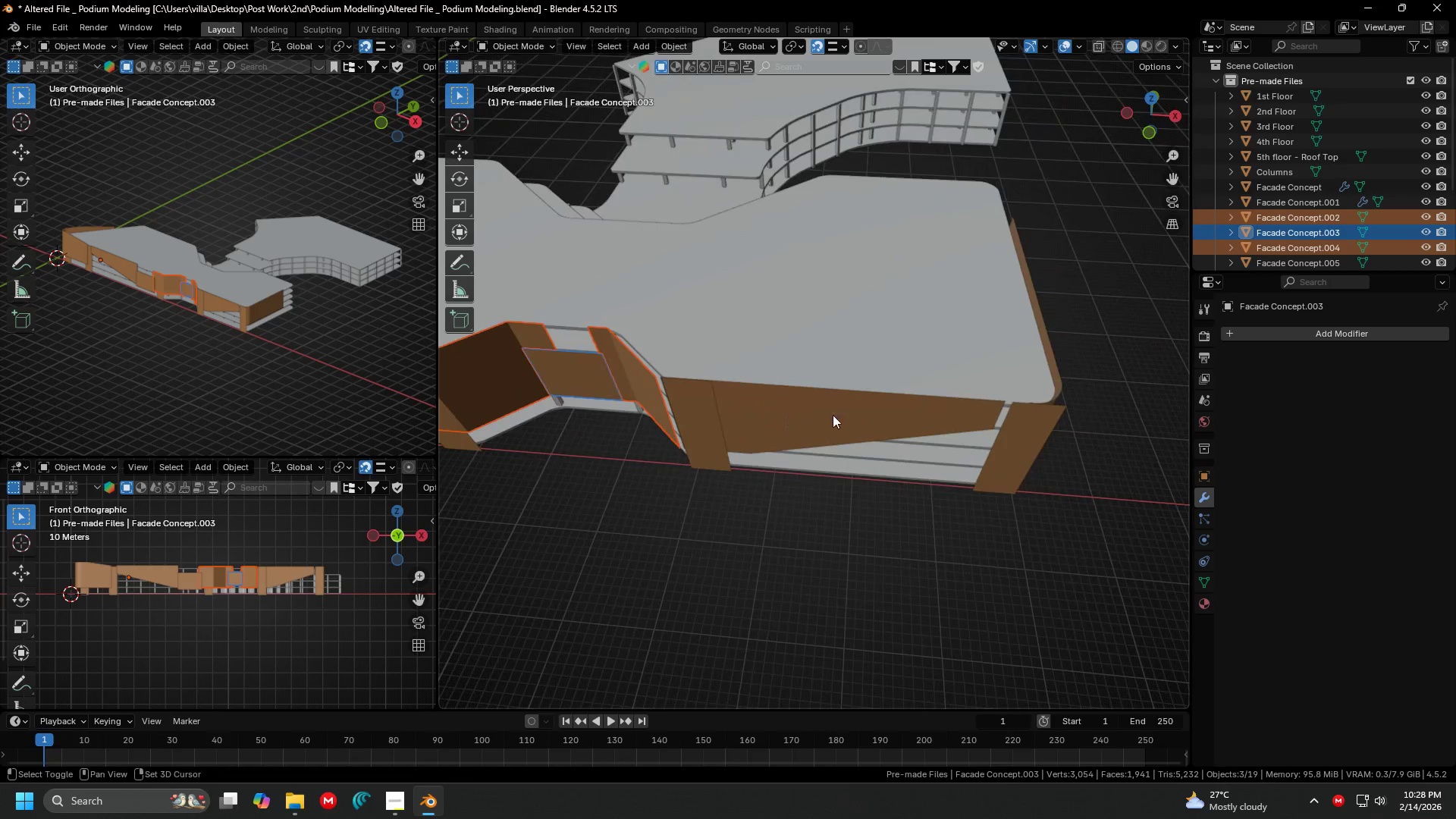 
scroll: coordinate [785, 414], scroll_direction: down, amount: 2.0
 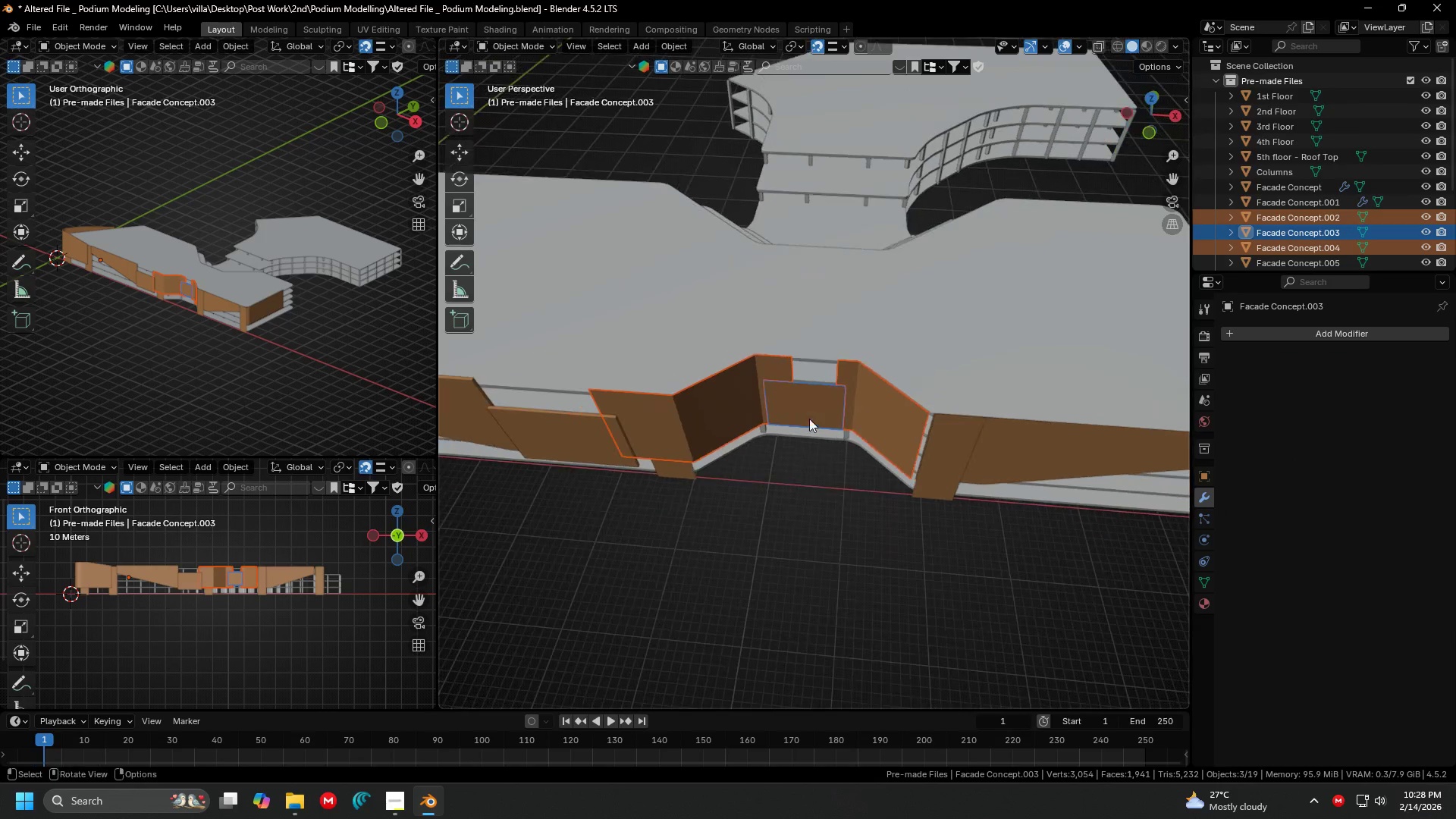 
hold_key(key=ShiftLeft, duration=0.39)
left_click([848, 414])
 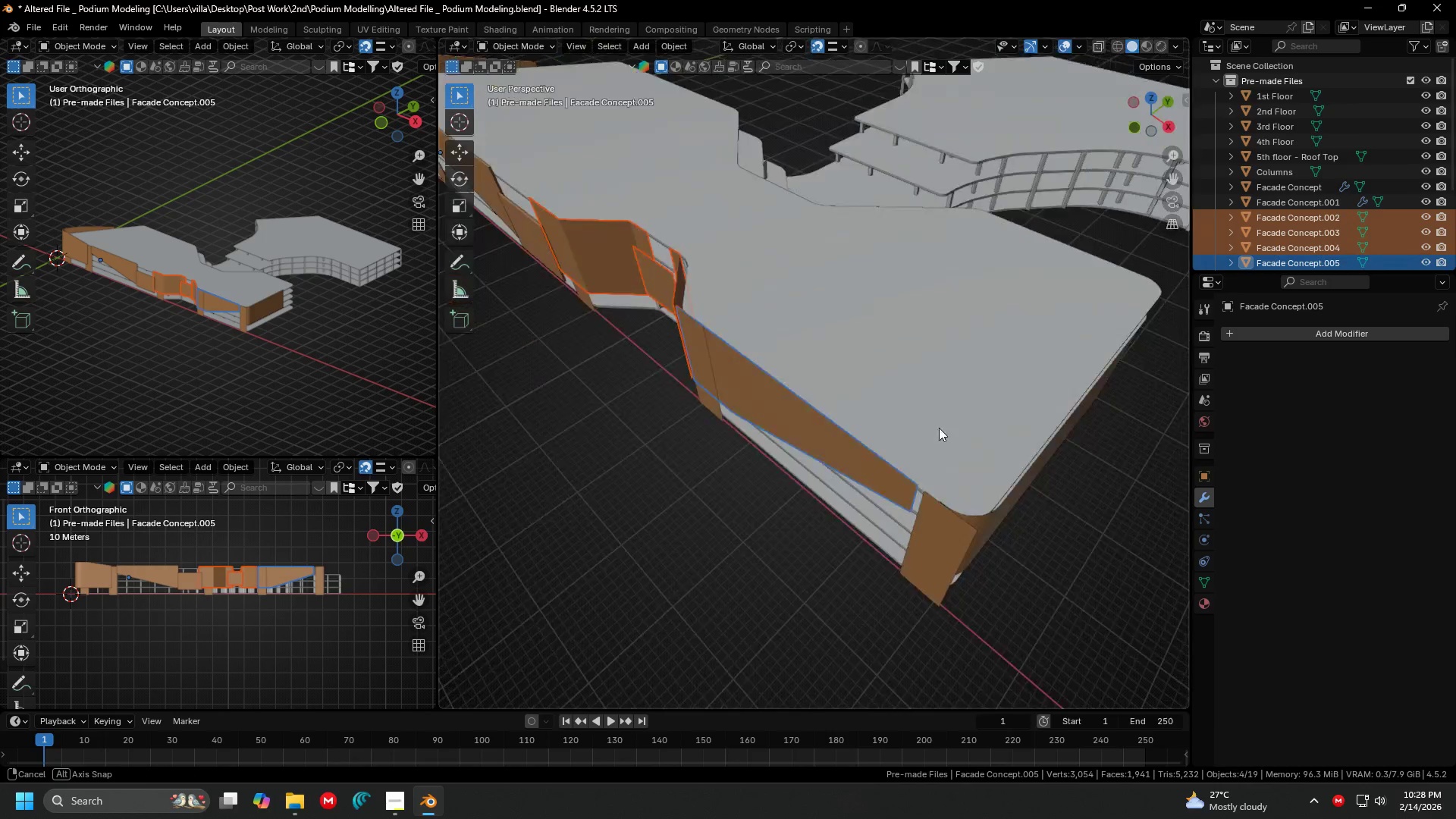 
hold_key(key=ShiftLeft, duration=0.61)
left_click([1043, 473])
 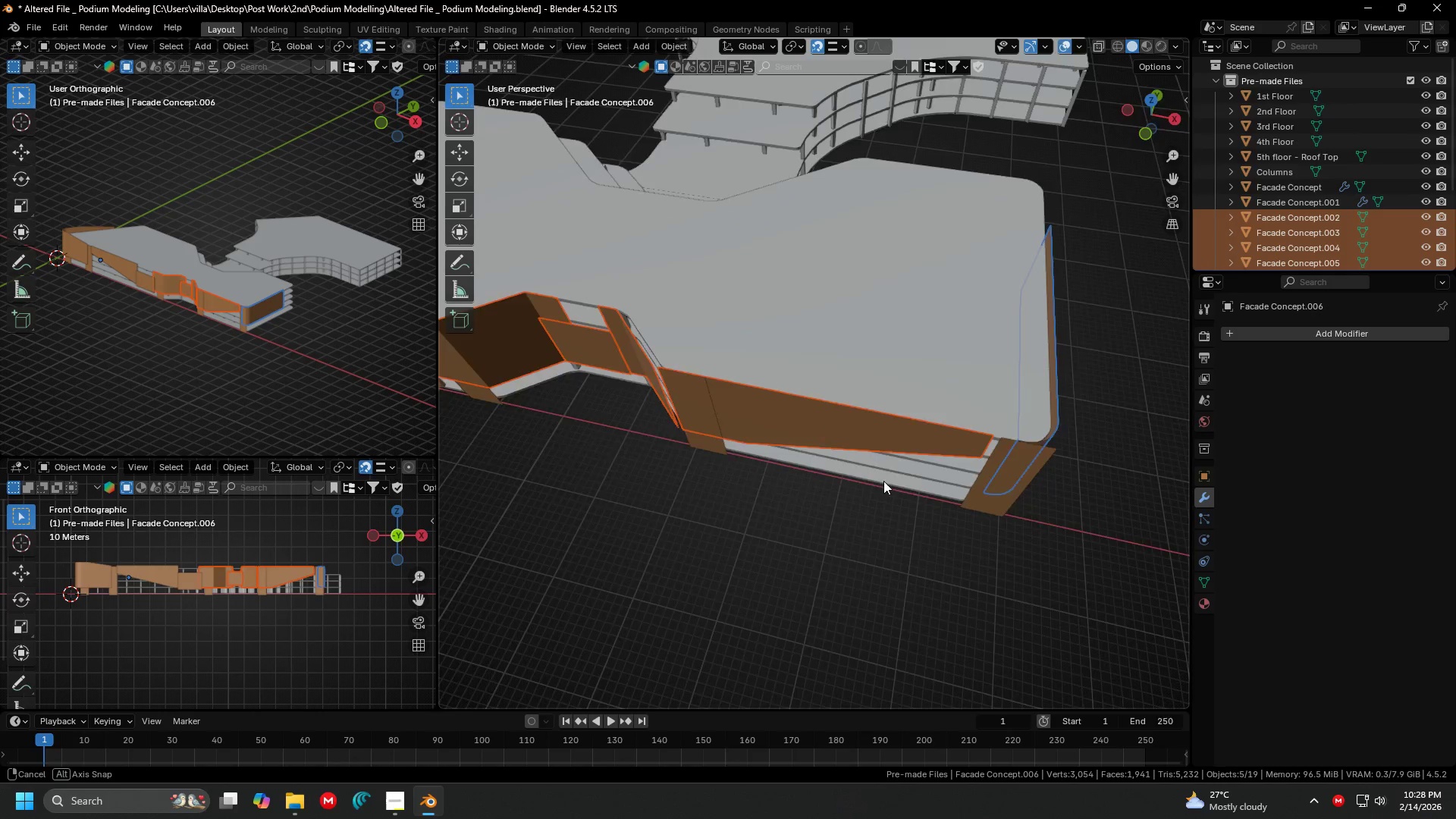 
hold_key(key=ShiftLeft, duration=1.03)
left_click([629, 376])
 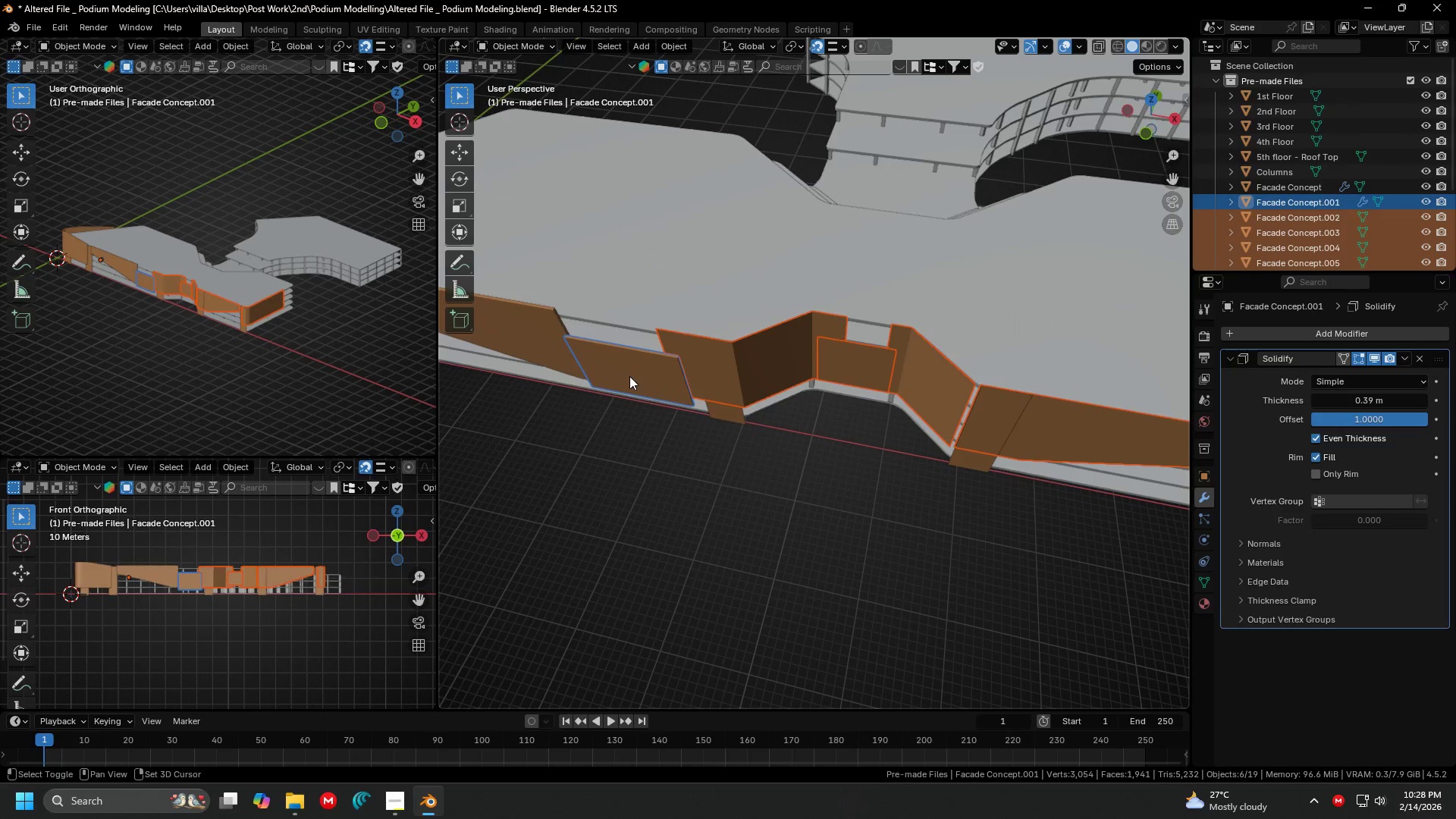 
hold_key(key=ShiftLeft, duration=2.11)
 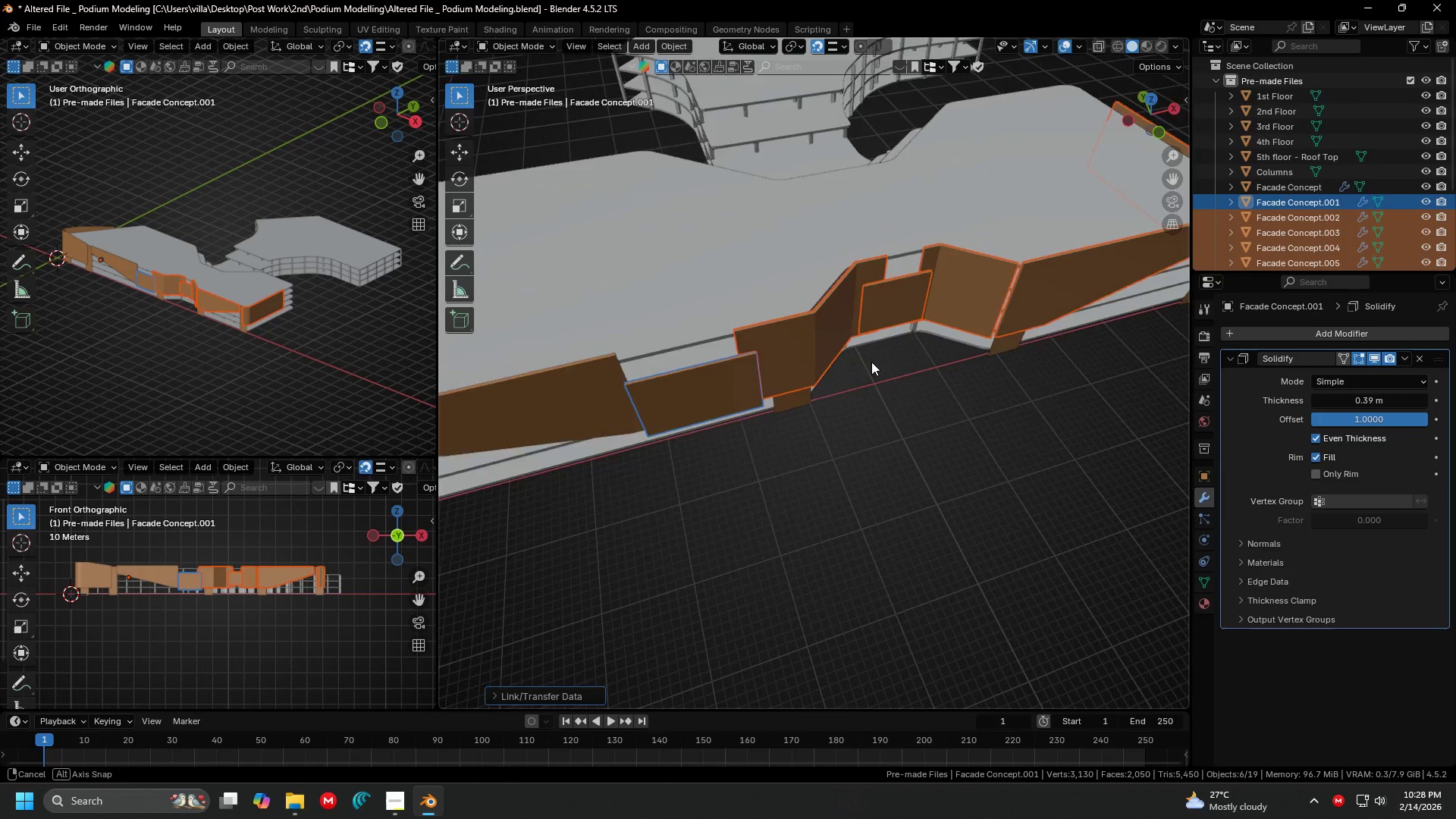 
key(Control+L)
 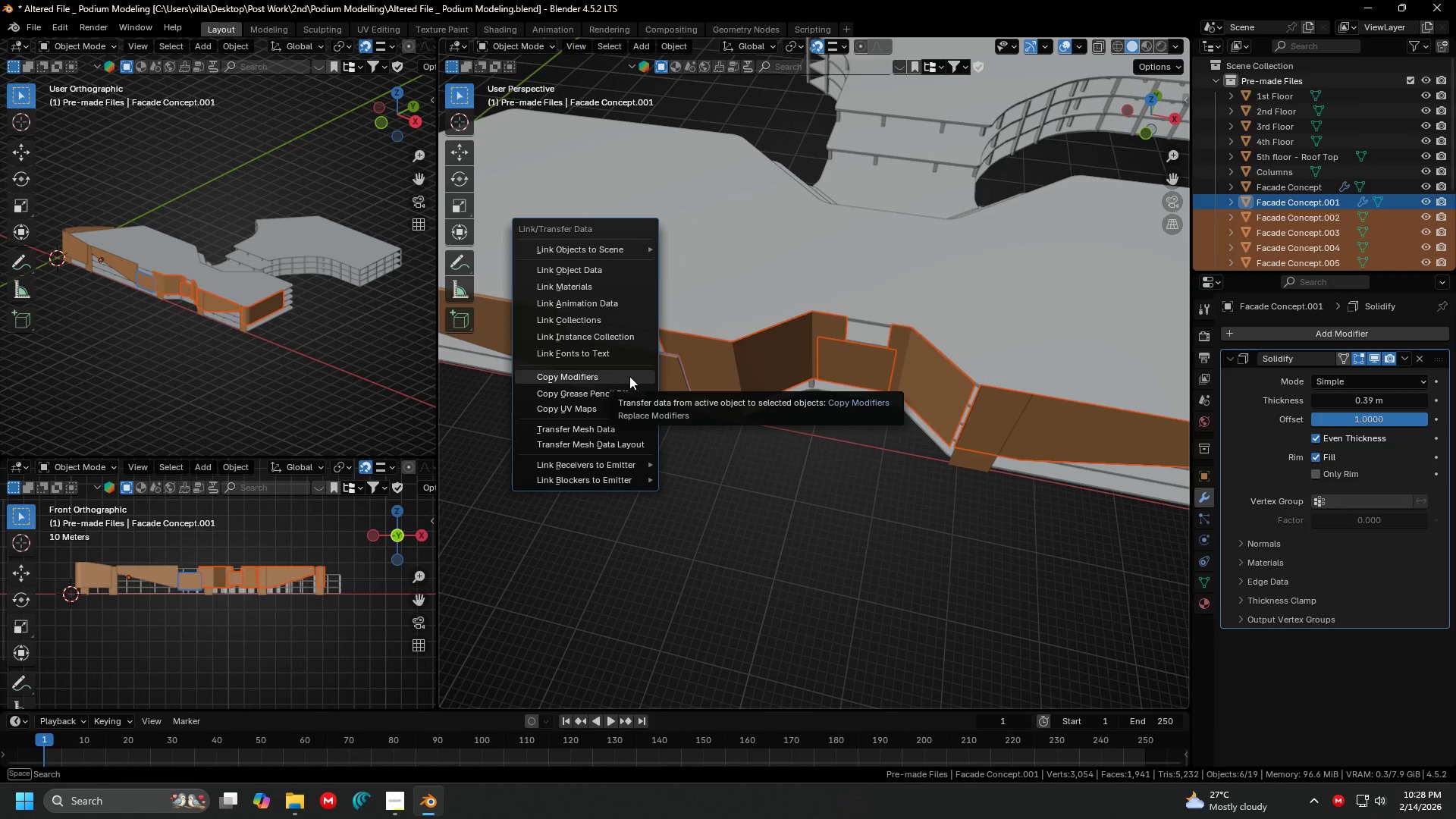 
left_click([629, 376])
 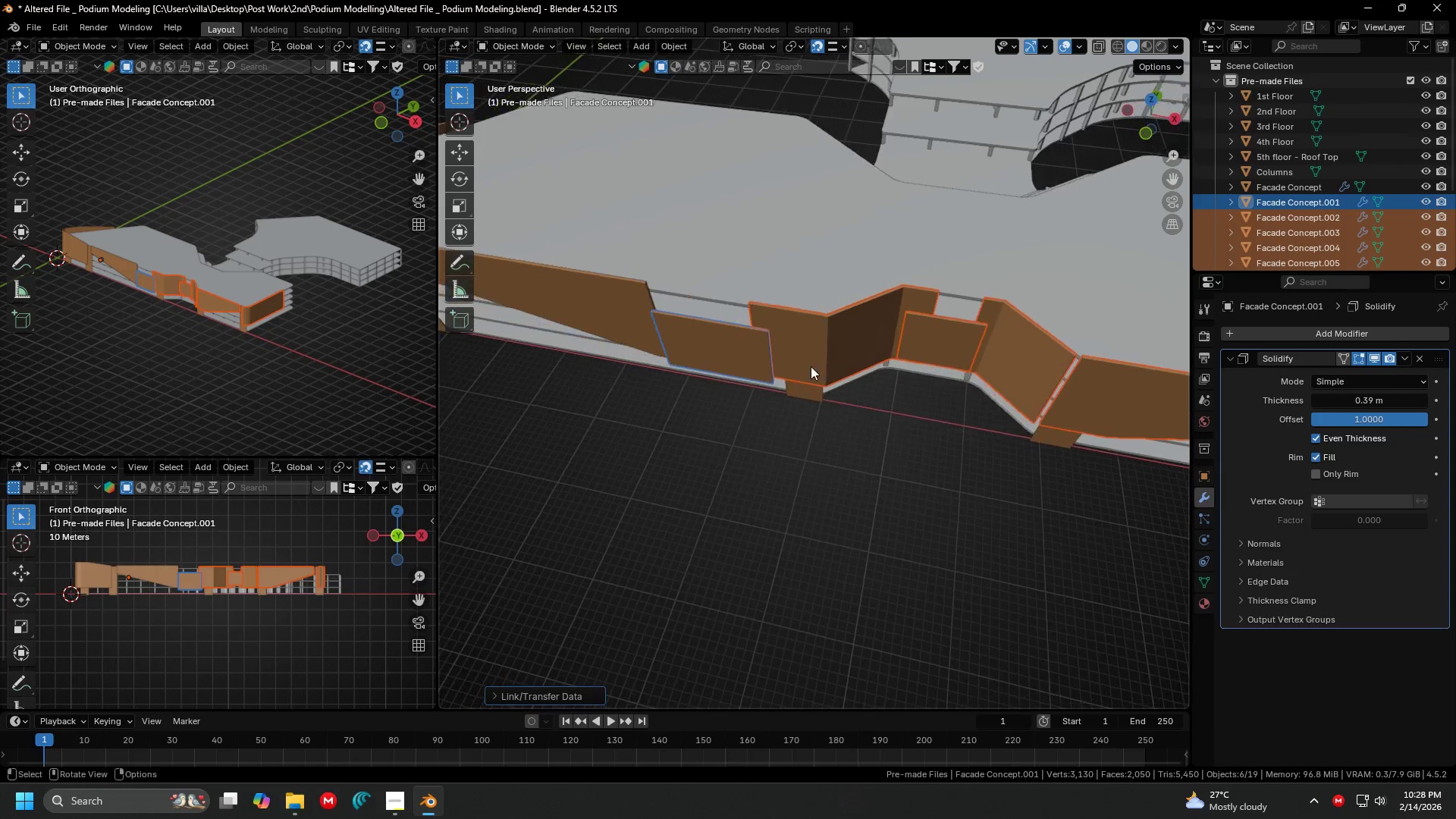 
hold_key(key=ShiftLeft, duration=0.59)
 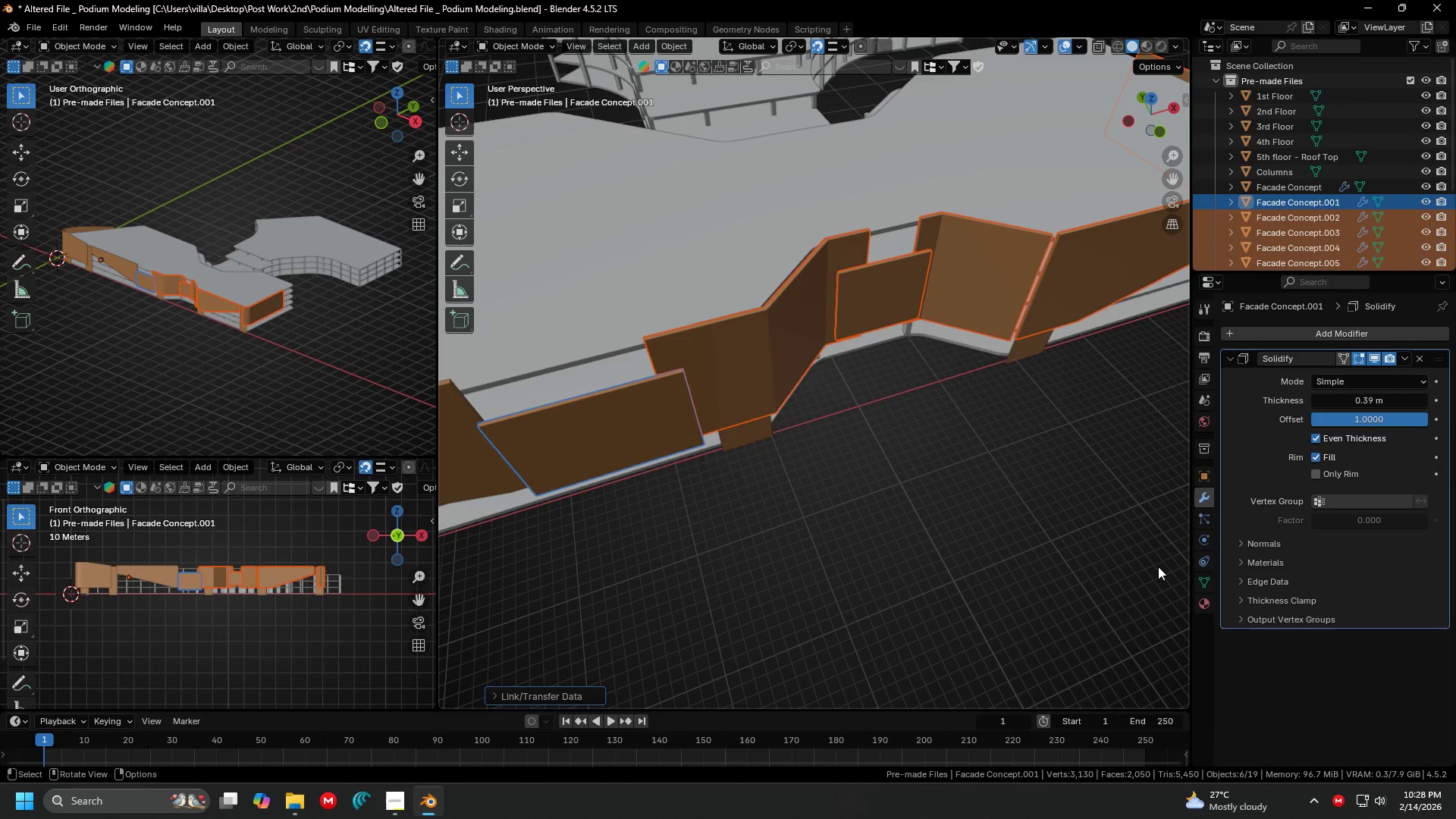 
scroll: coordinate [879, 359], scroll_direction: up, amount: 4.0
 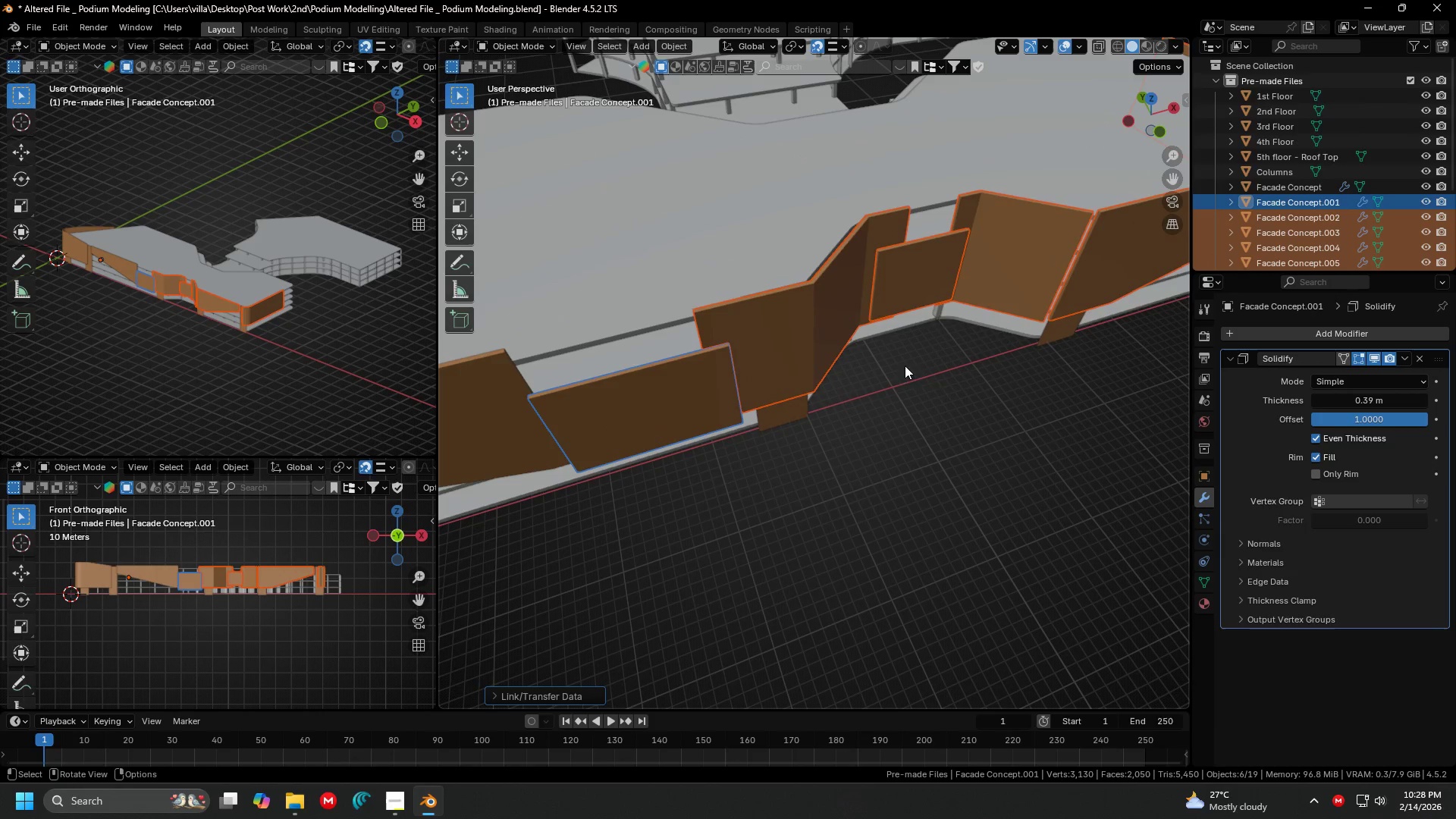 
wait(7.41)
 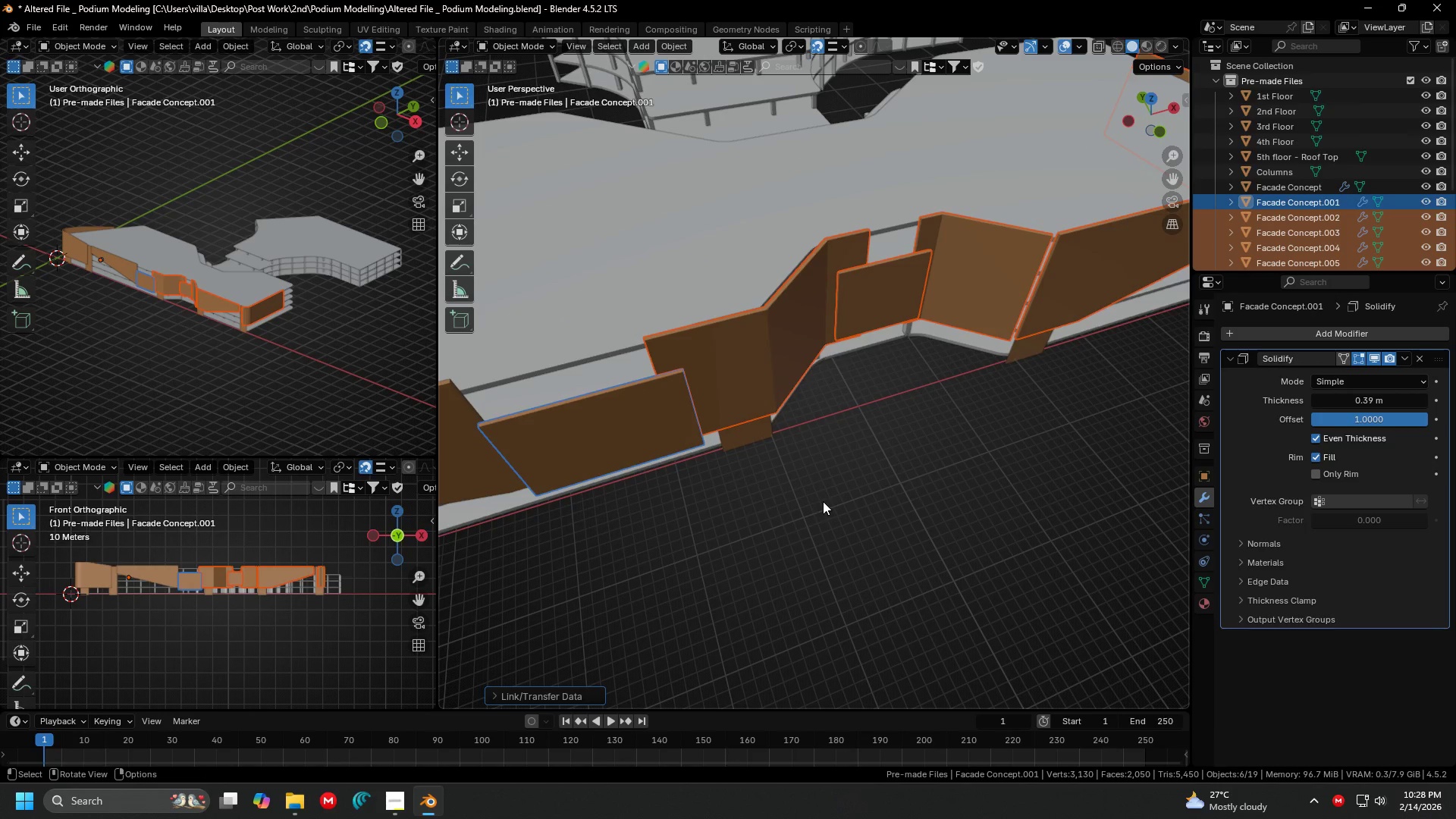 
scroll: coordinate [1034, 526], scroll_direction: down, amount: 4.0
 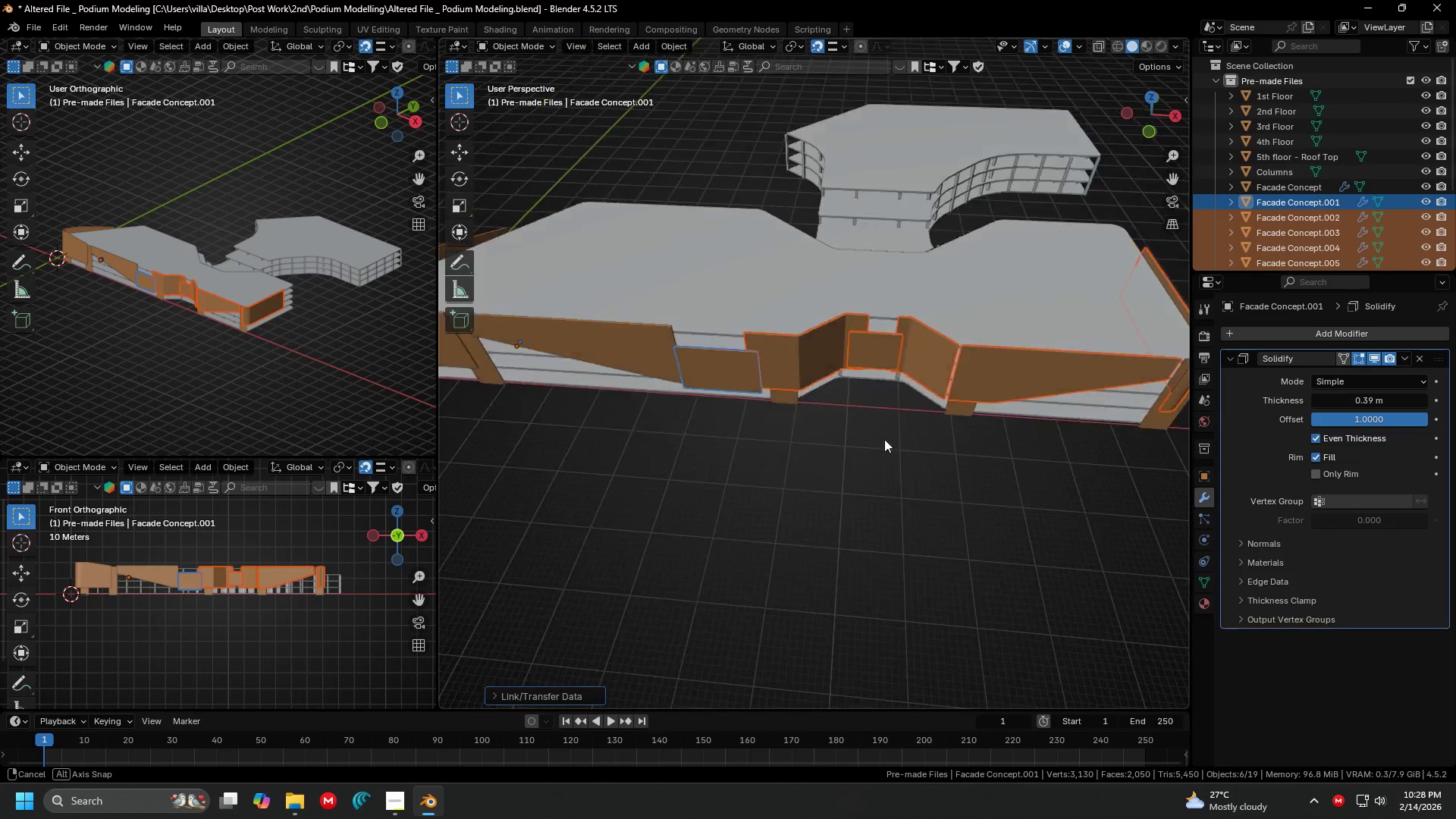 
key(Shift+ShiftLeft)
 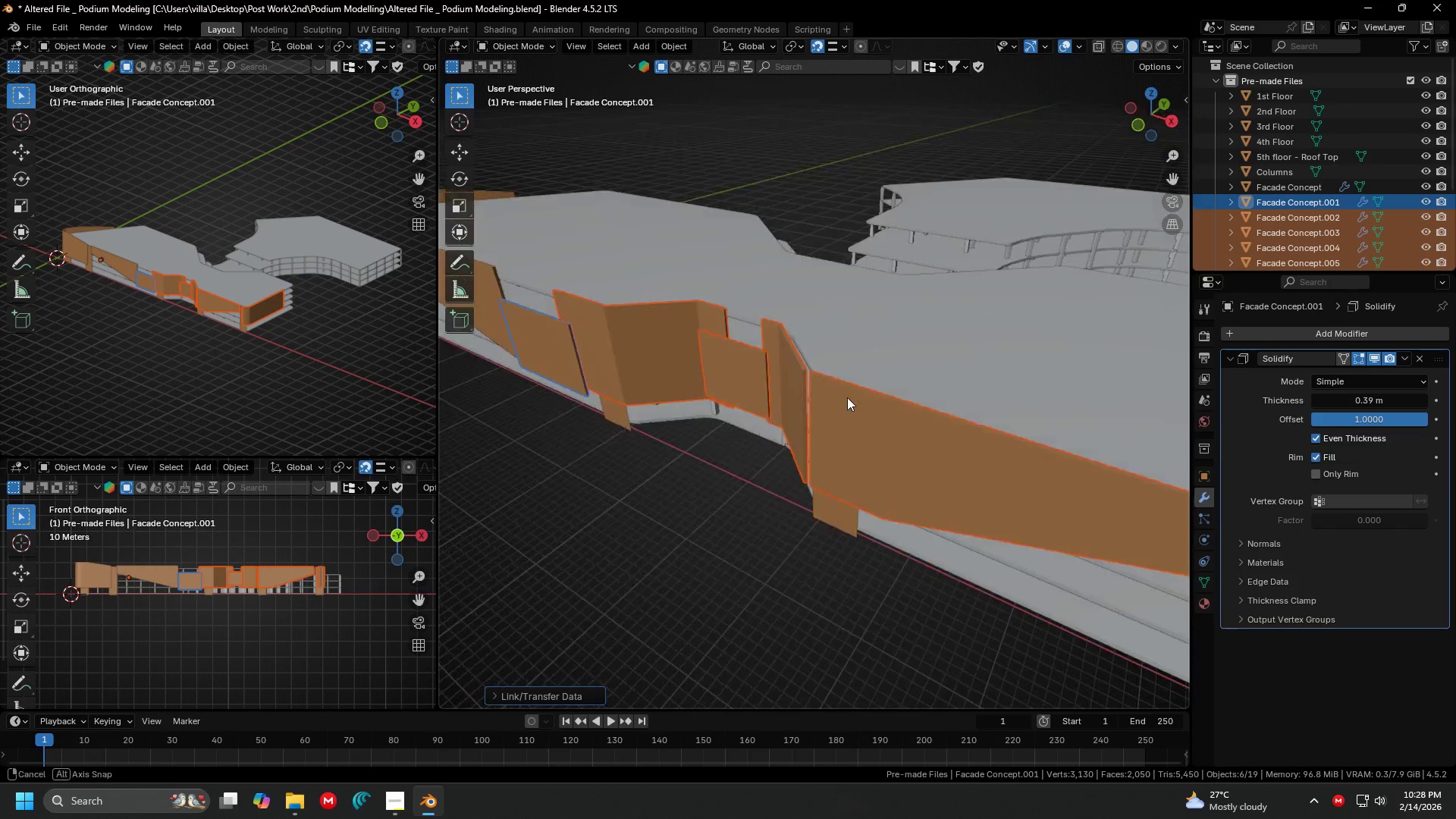 
scroll: coordinate [812, 408], scroll_direction: up, amount: 3.0
 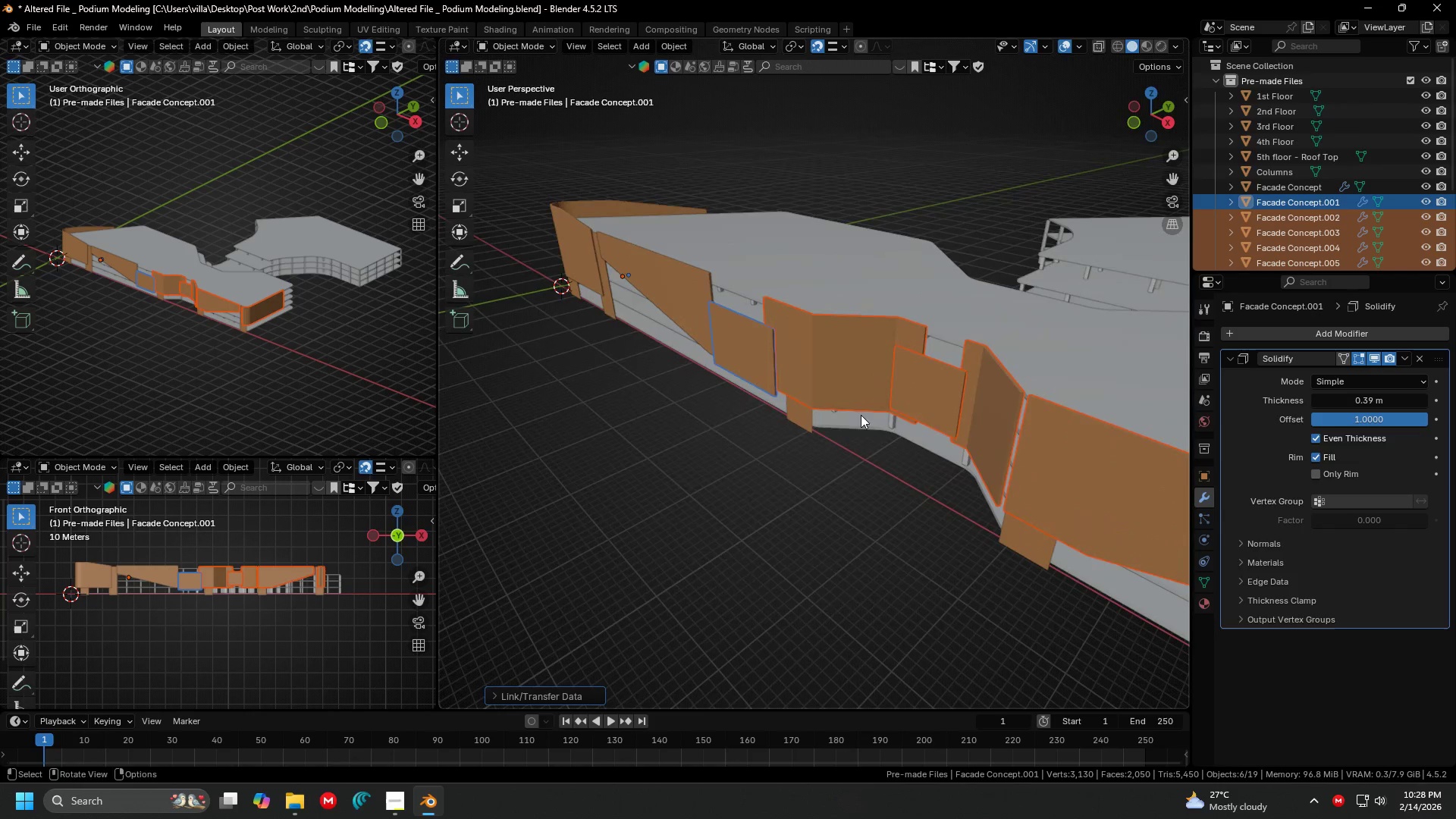 
hold_key(key=ShiftLeft, duration=0.33)
 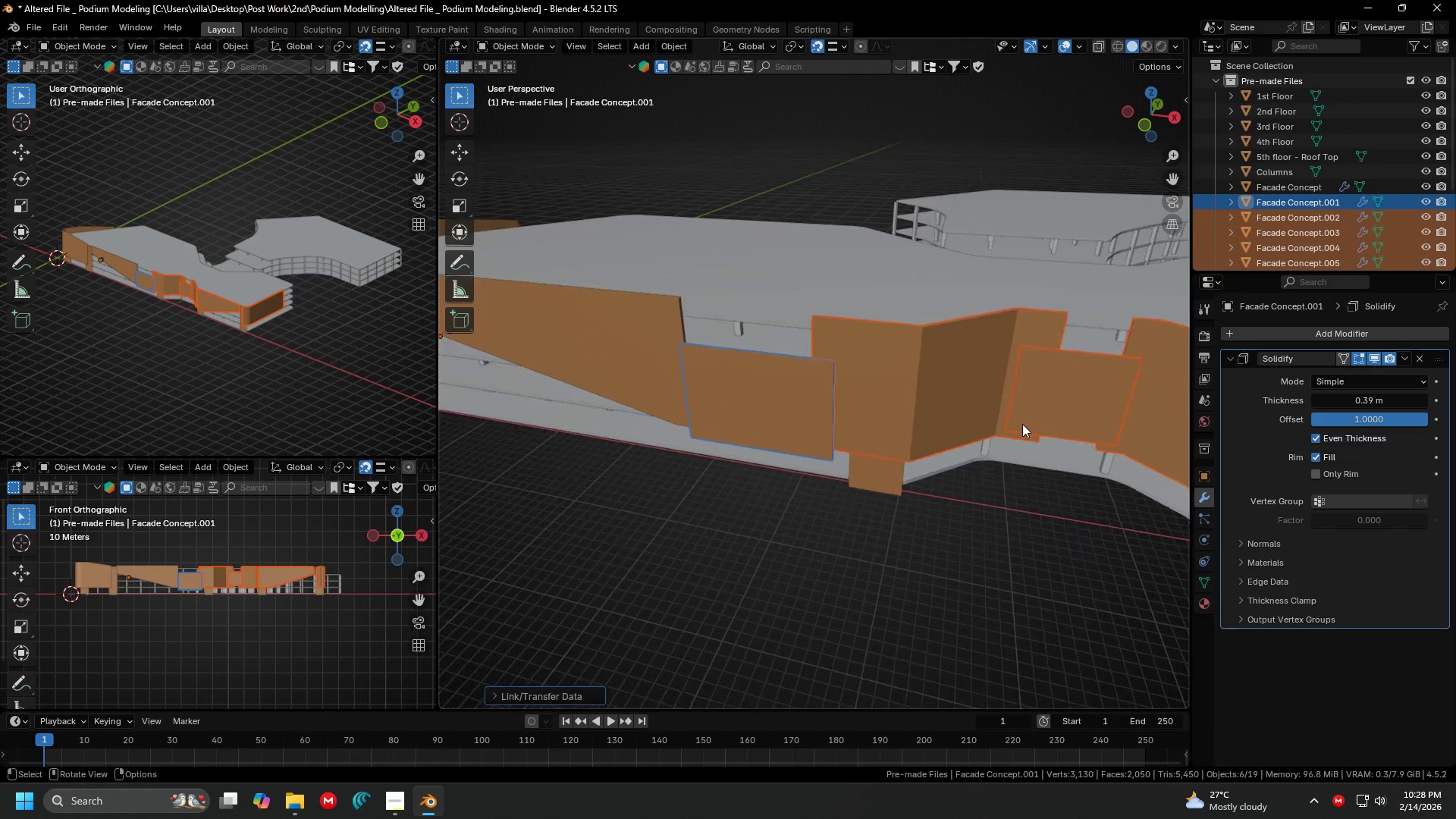 
scroll: coordinate [881, 387], scroll_direction: up, amount: 1.0
 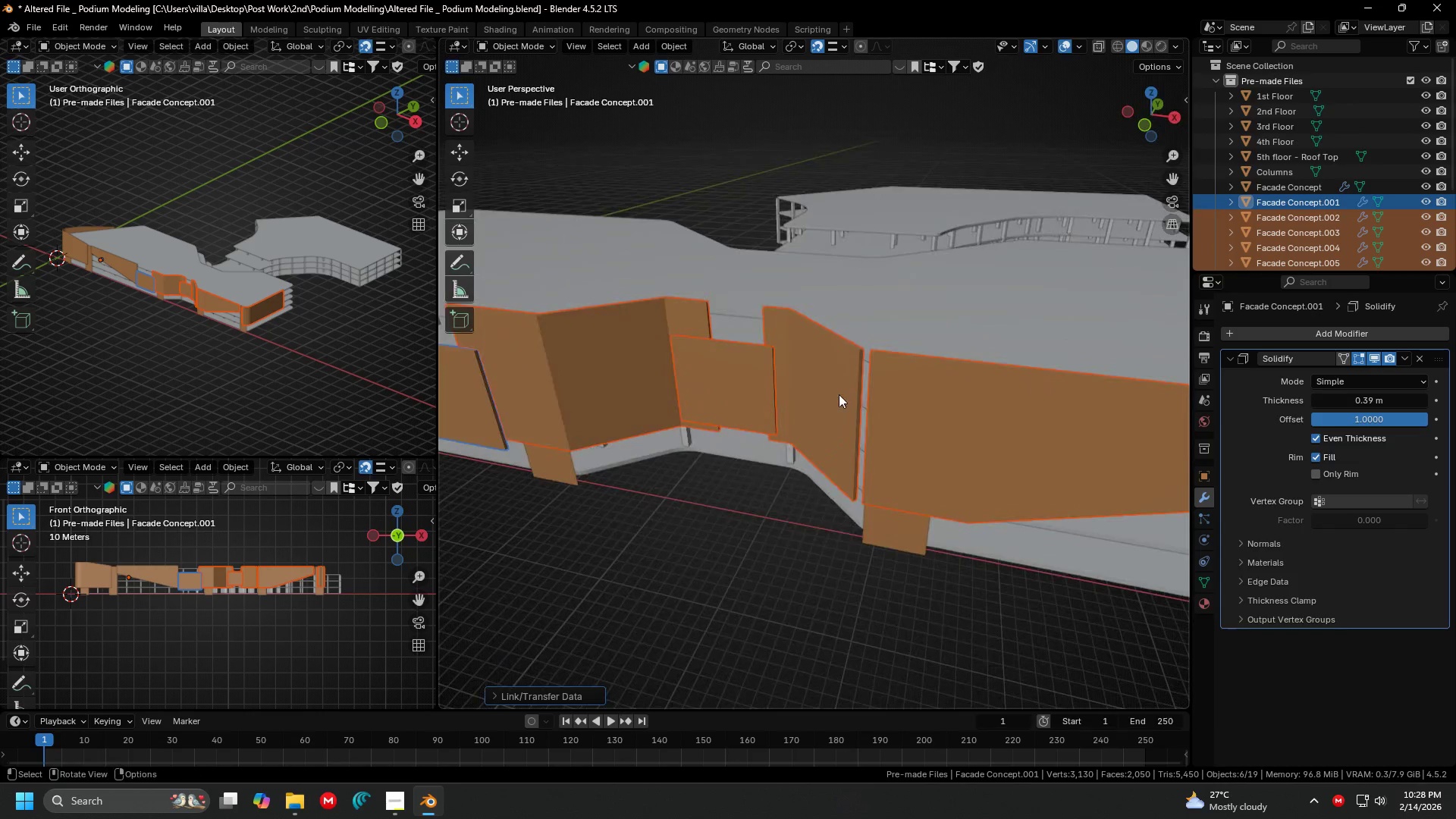 
left_click([674, 390])
 